 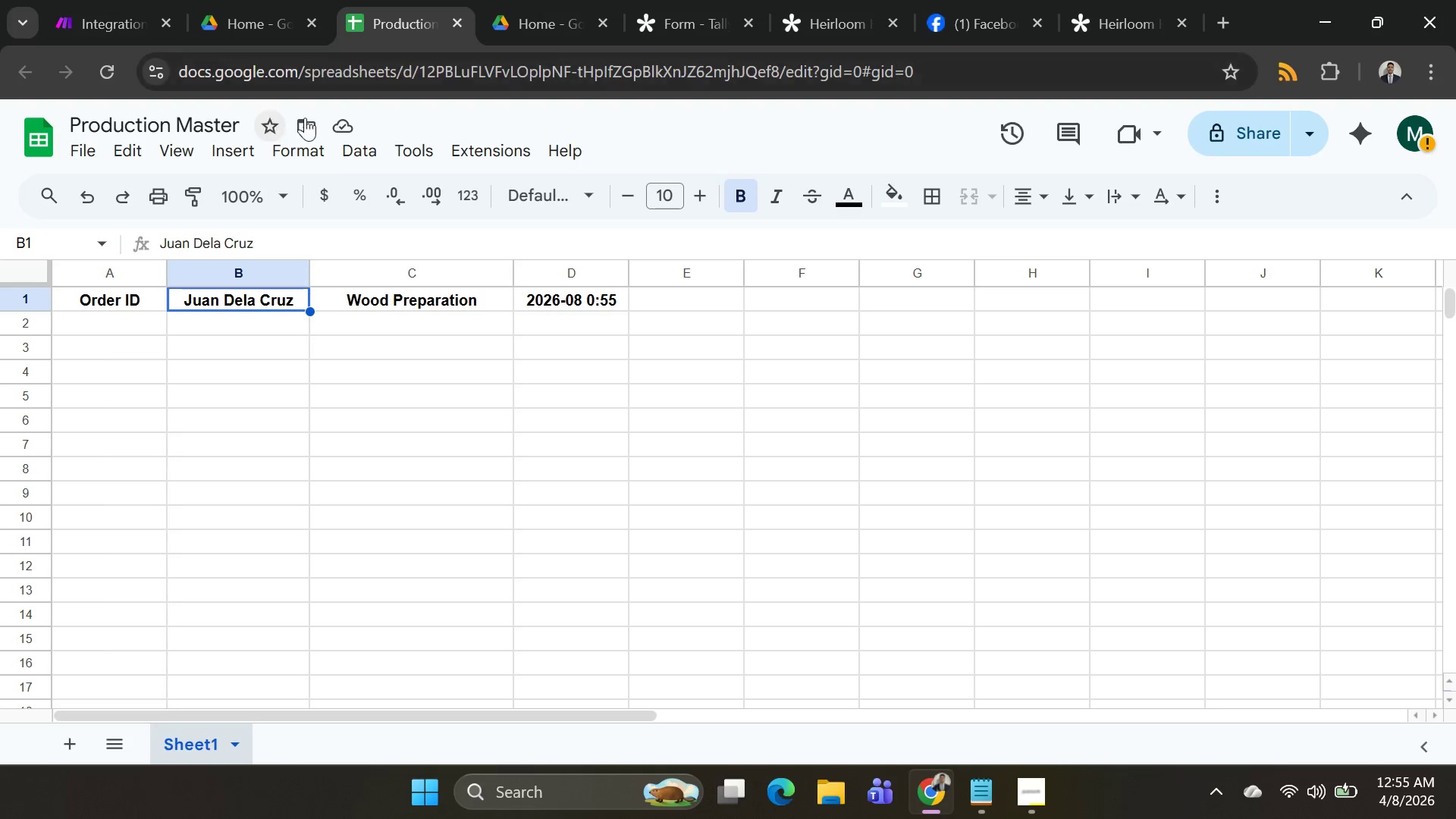 
mouse_move([136, 20])
 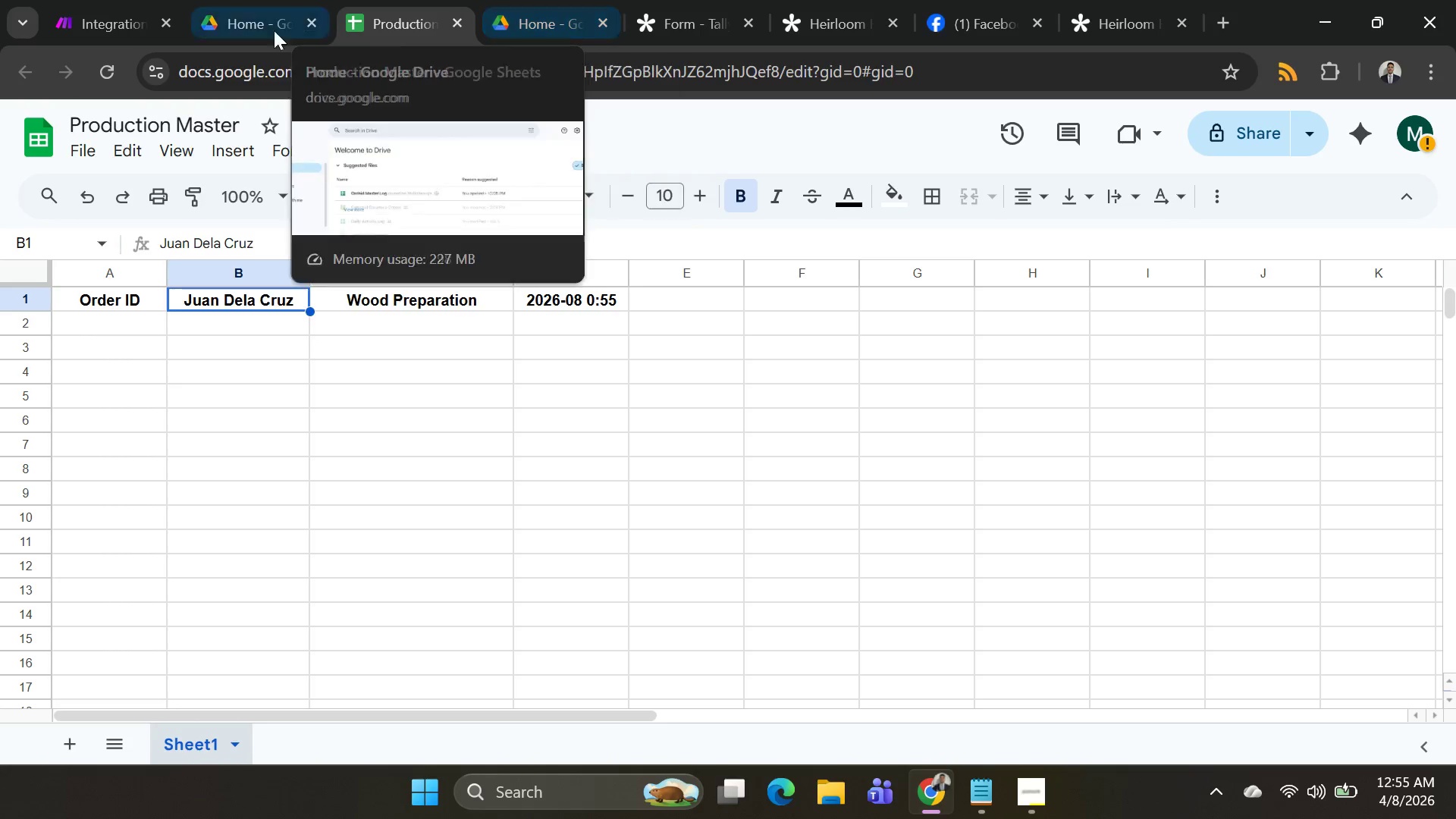 
left_click([86, 39])
 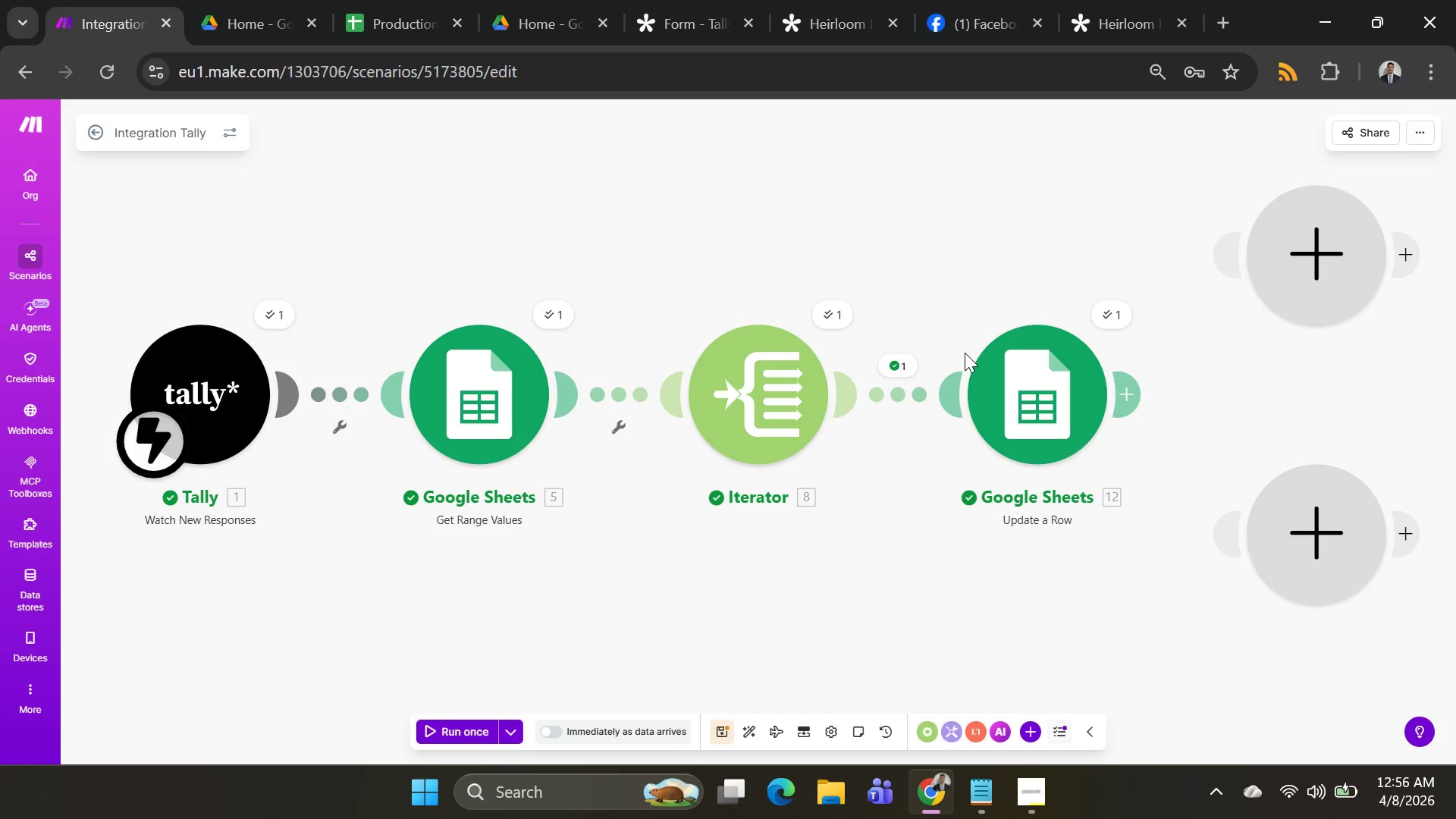 
wait(11.8)
 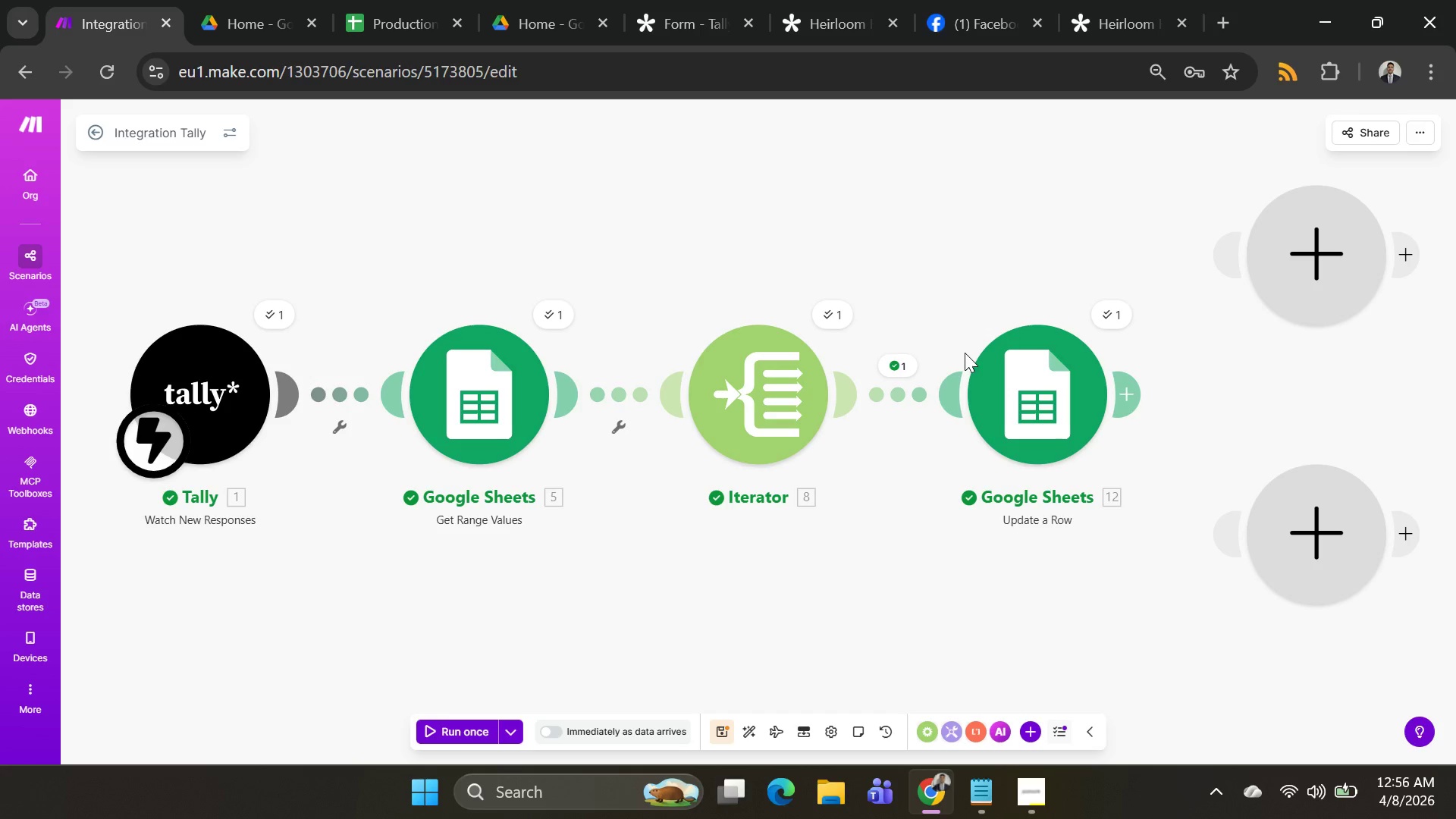 
left_click([1026, 393])
 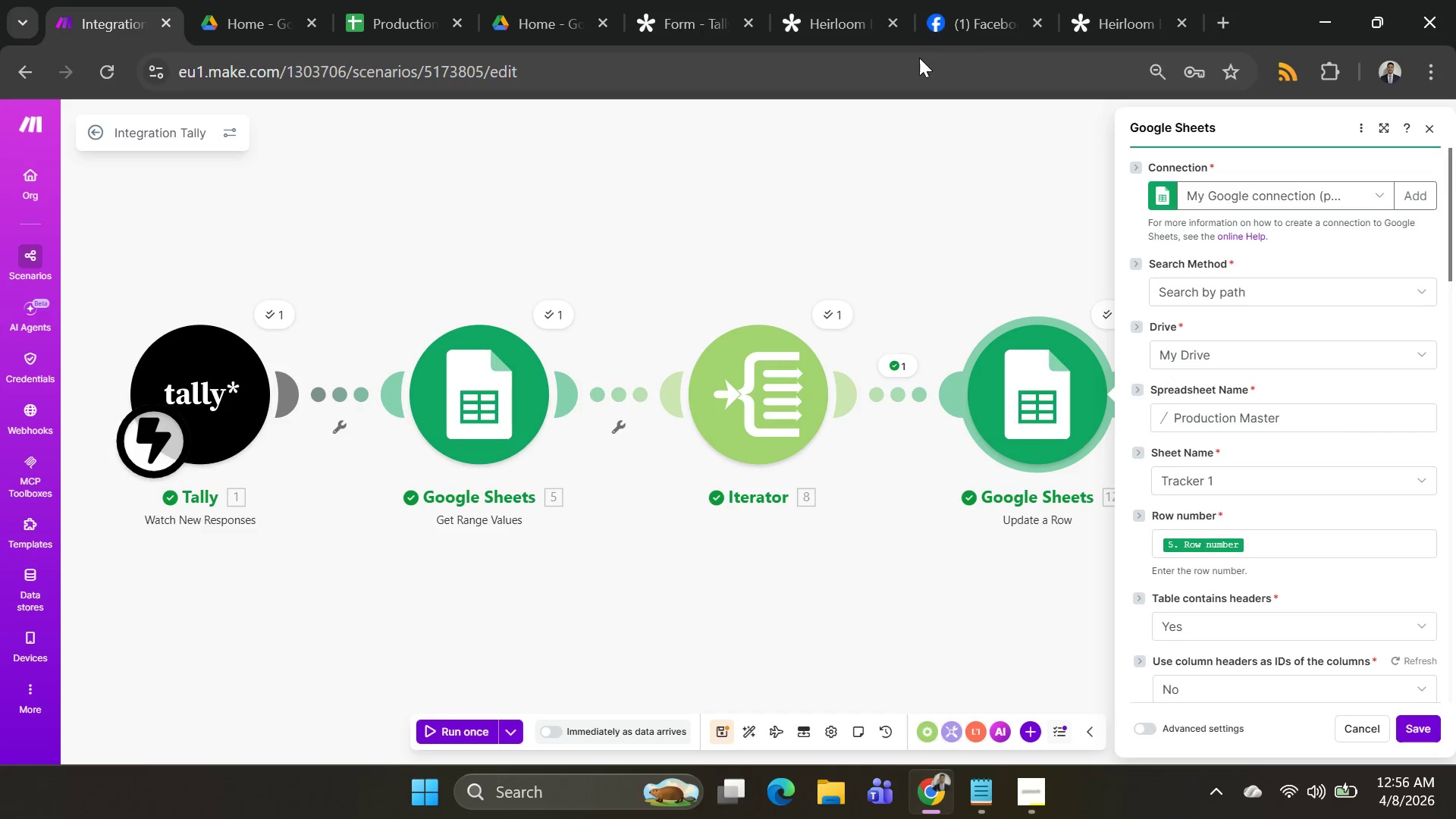 
mouse_move([875, 76])
 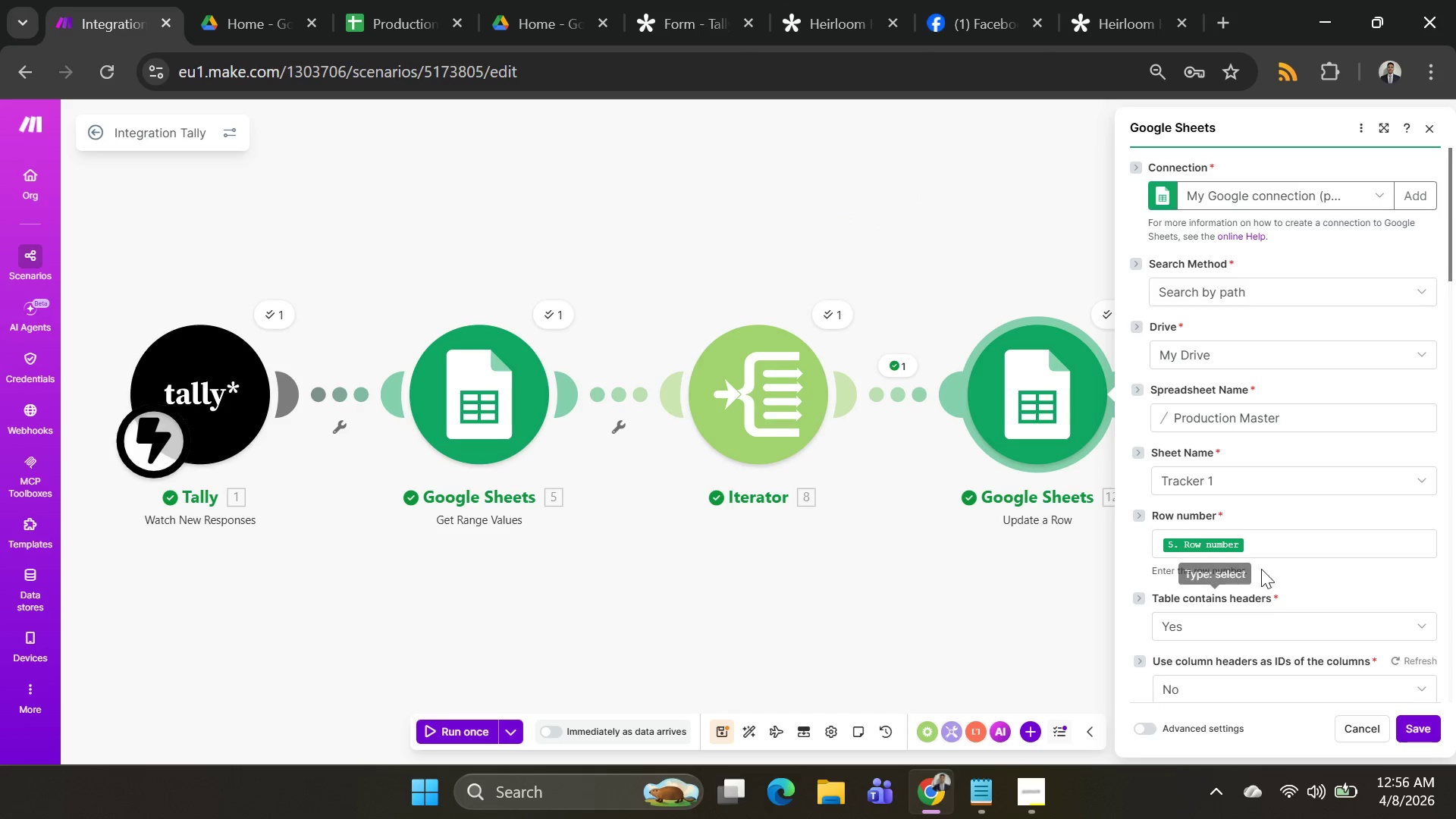 
left_click([1261, 540])
 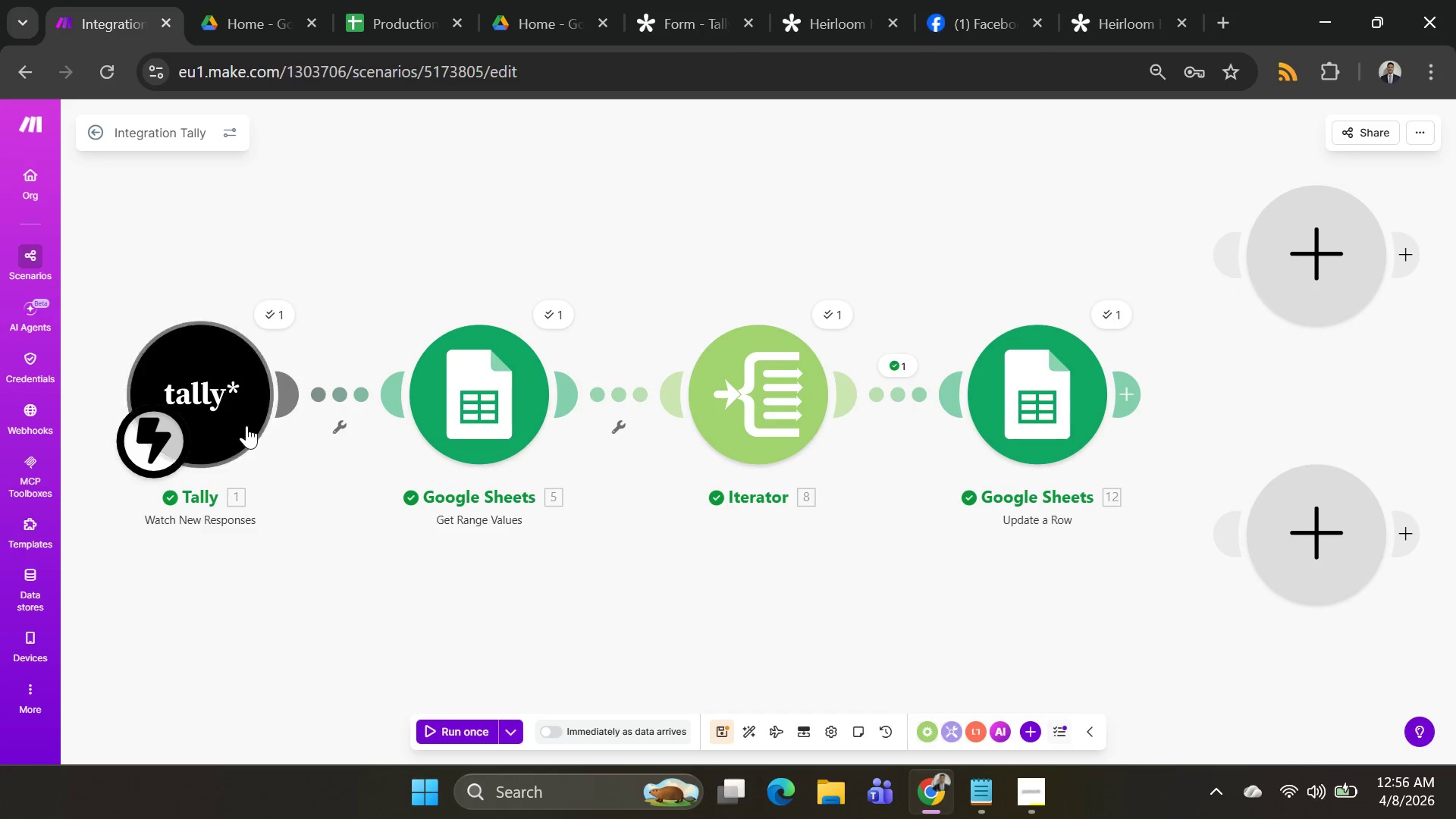 
left_click([1085, 27])
 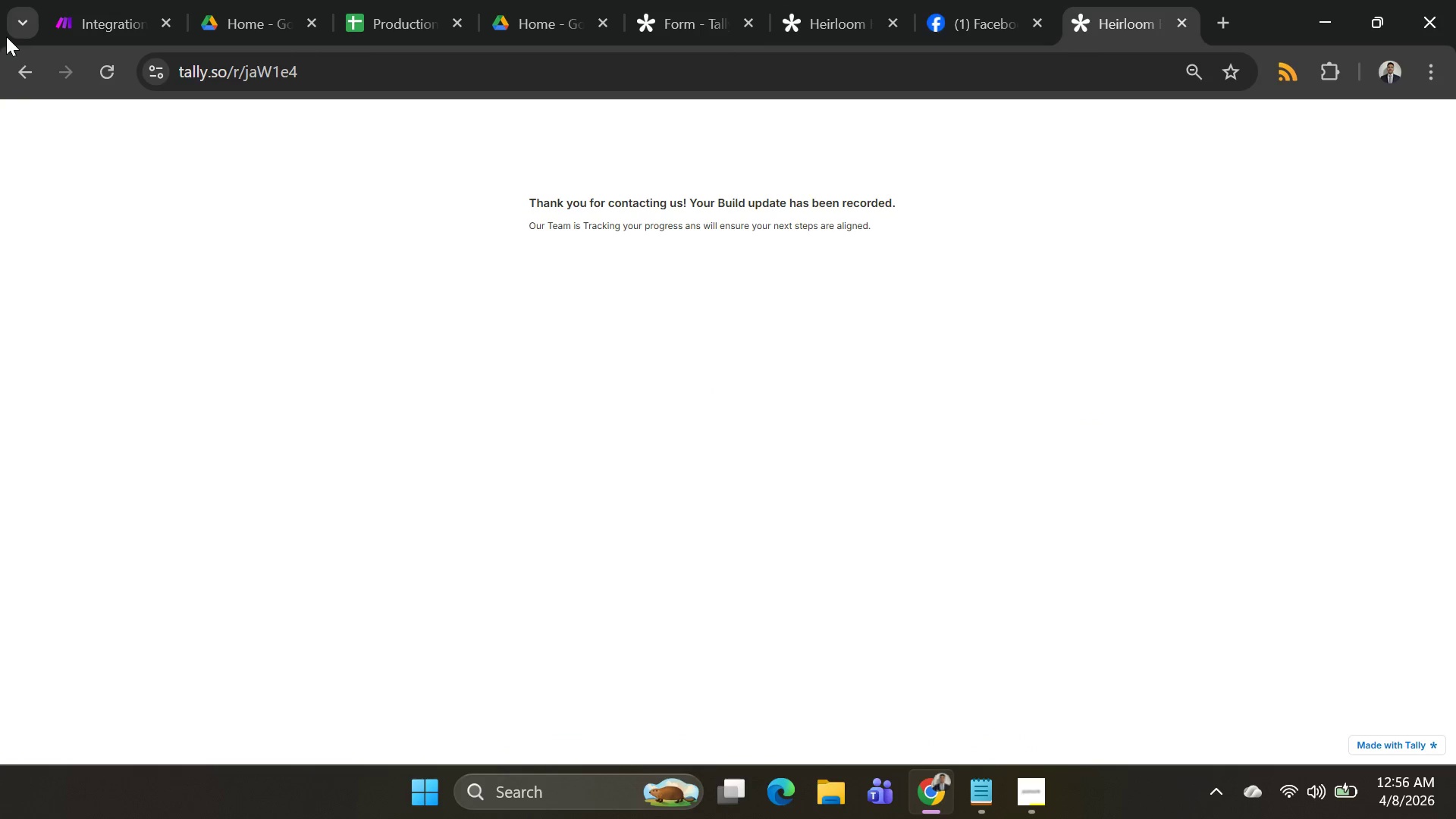 
left_click([103, 79])
 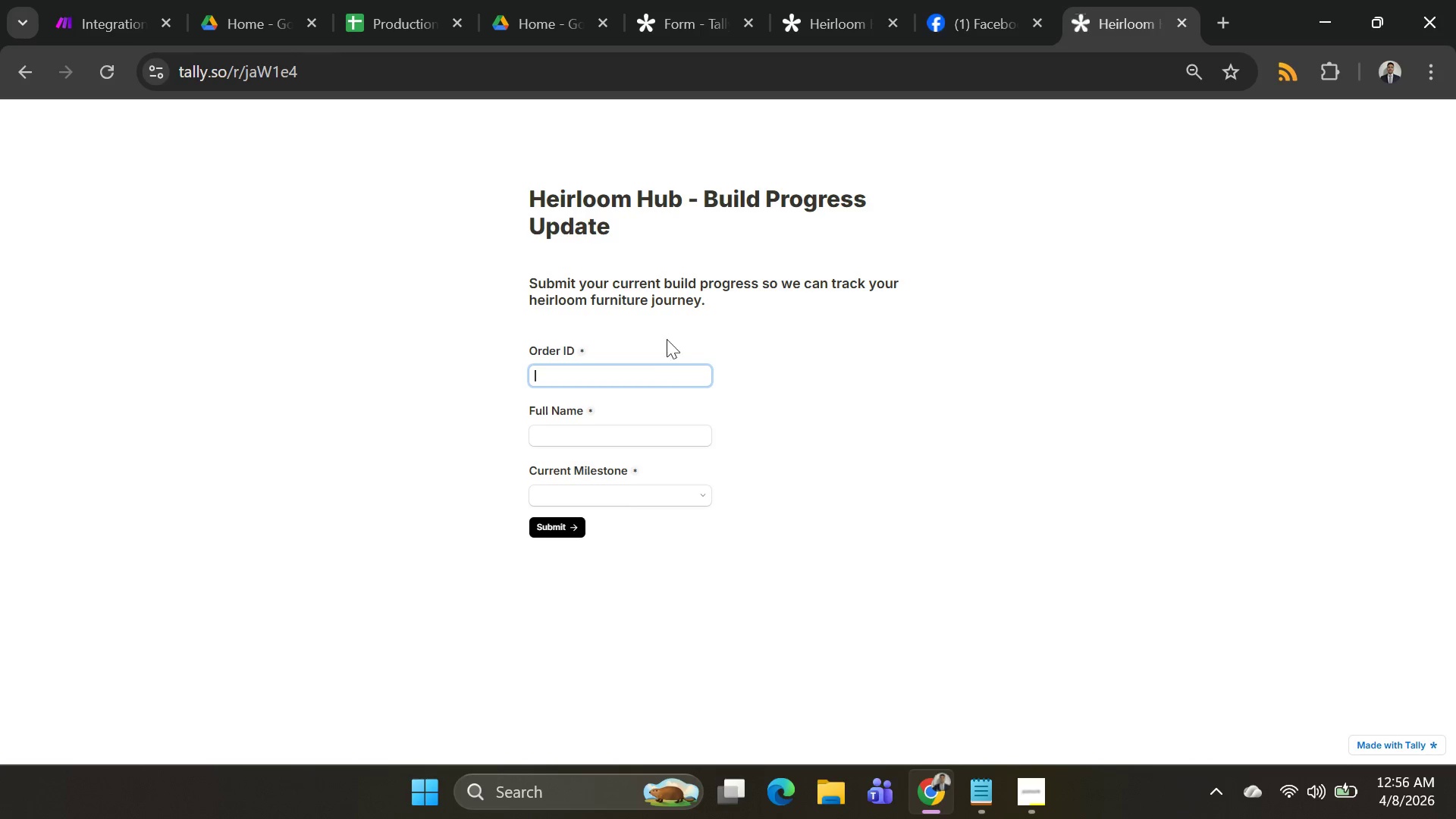 
left_click([630, 366])
 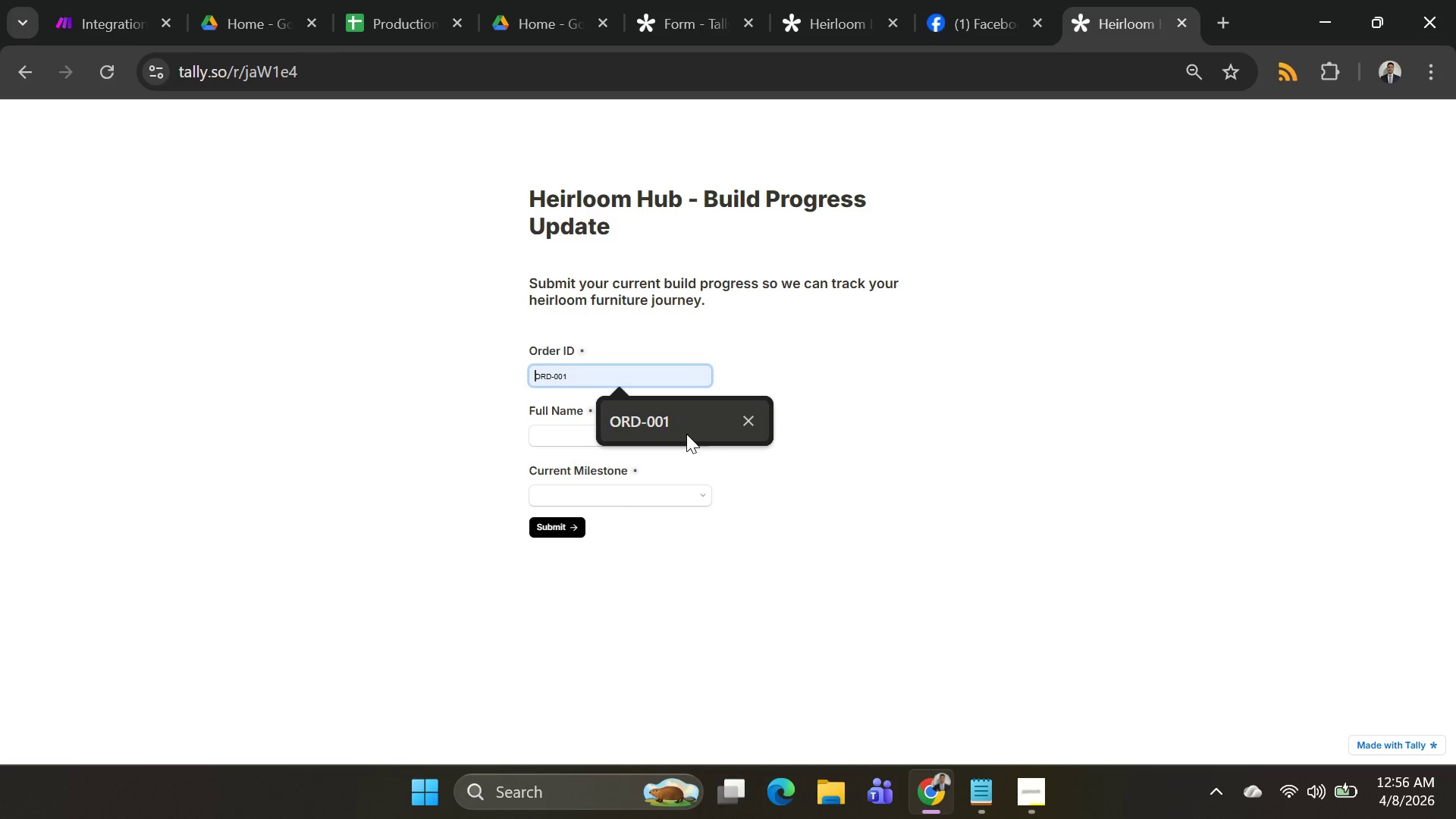 
left_click([686, 434])
 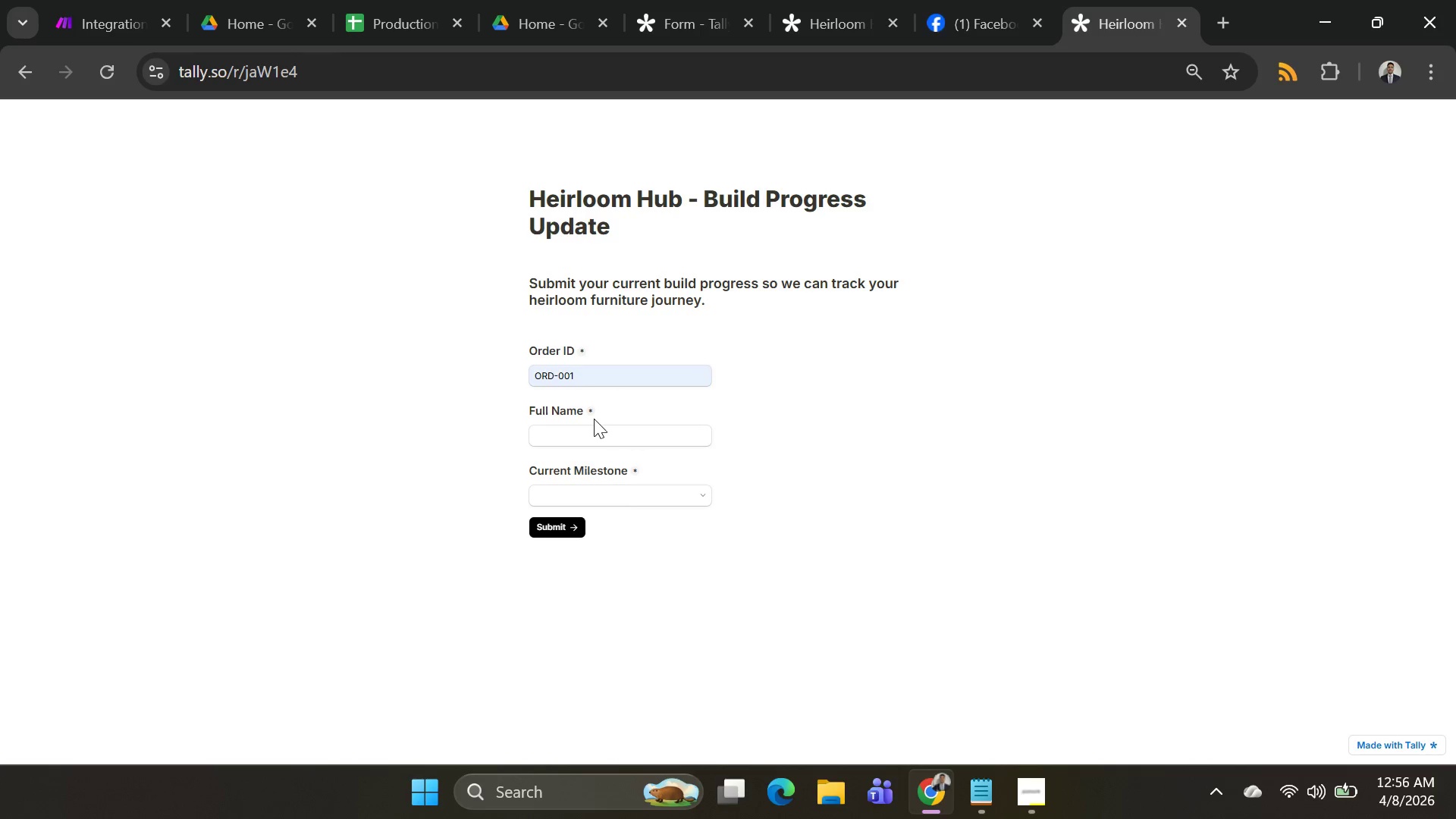 
double_click([594, 422])
 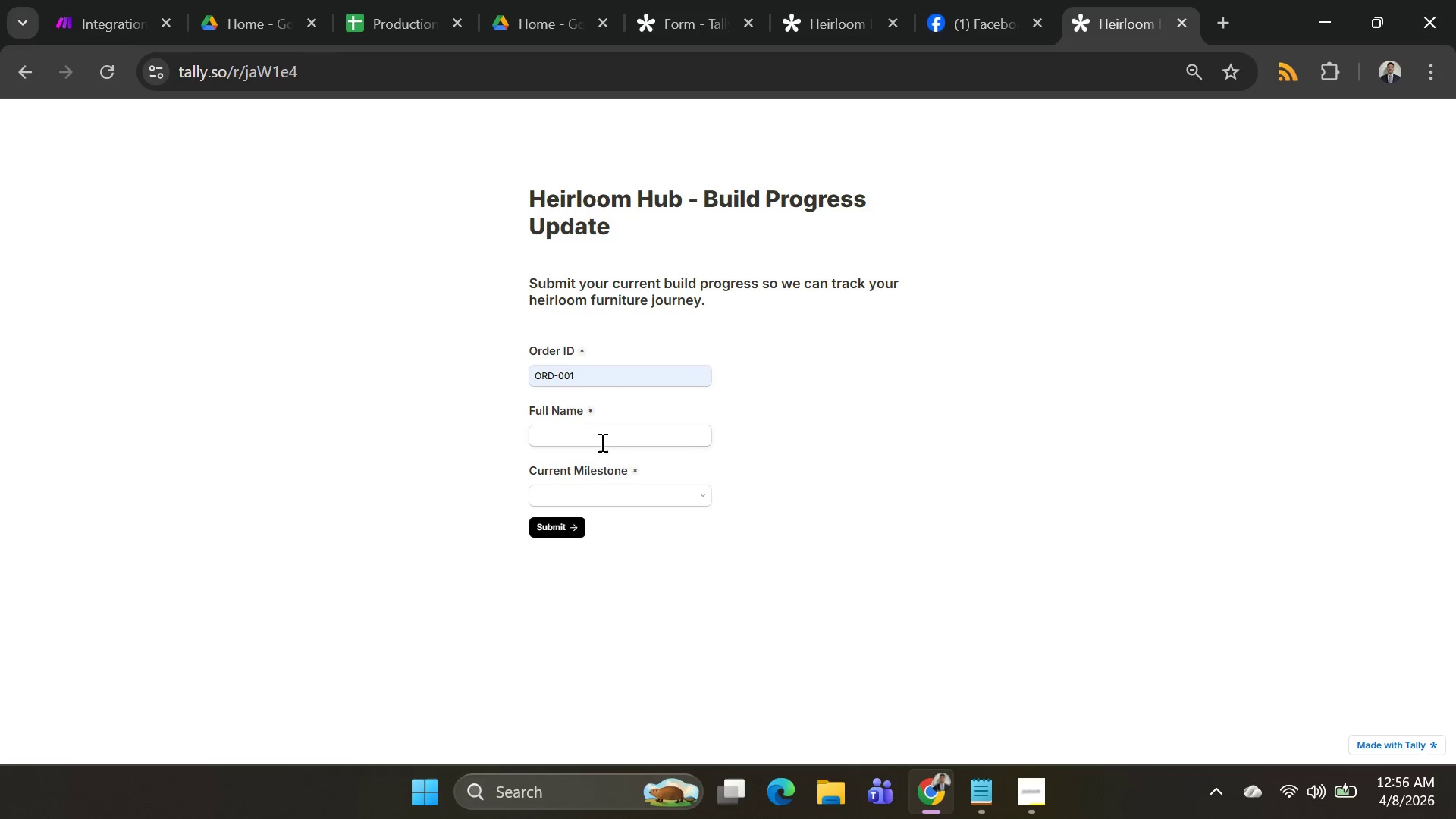 
left_click([601, 442])
 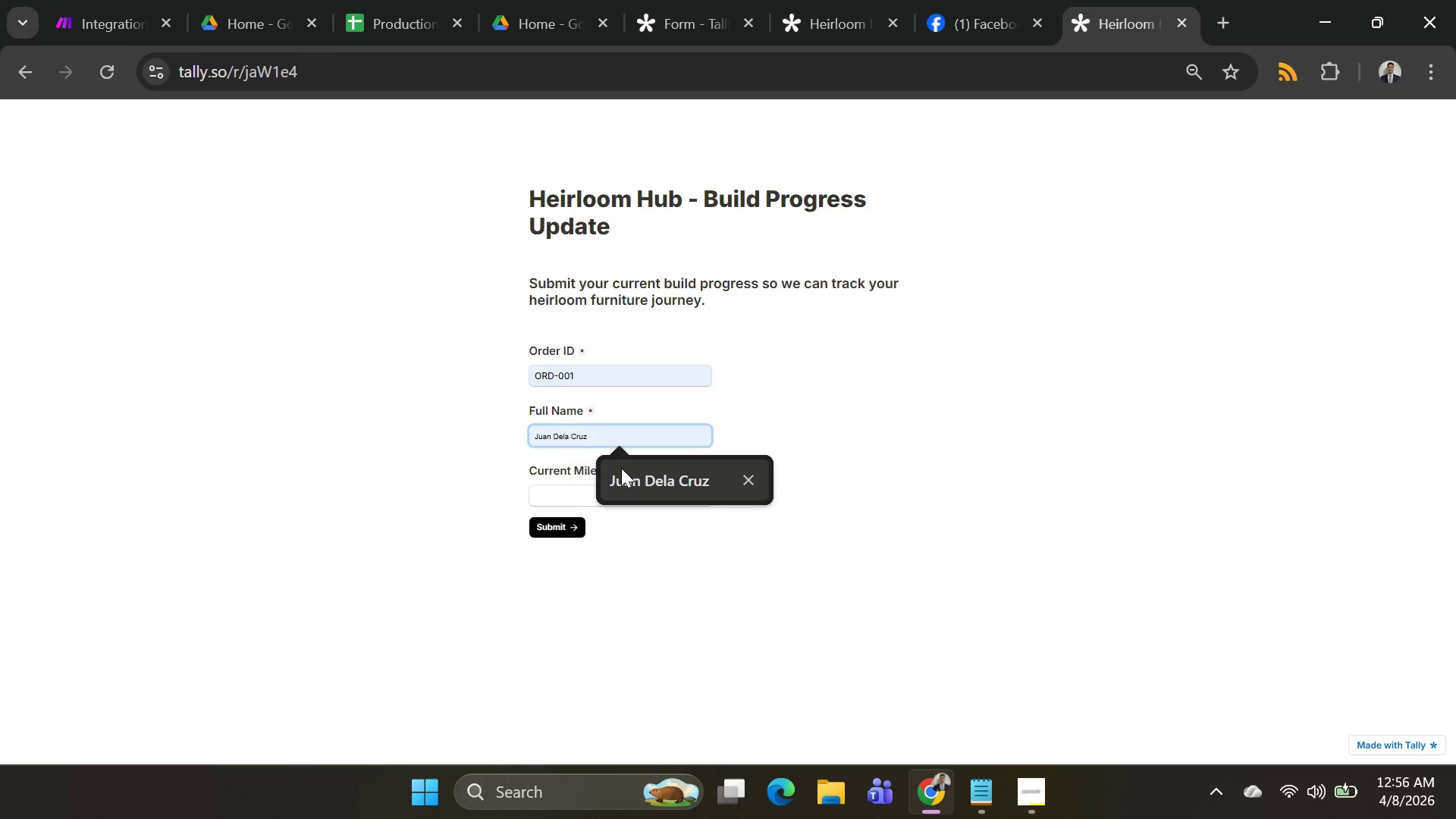 
left_click([621, 468])
 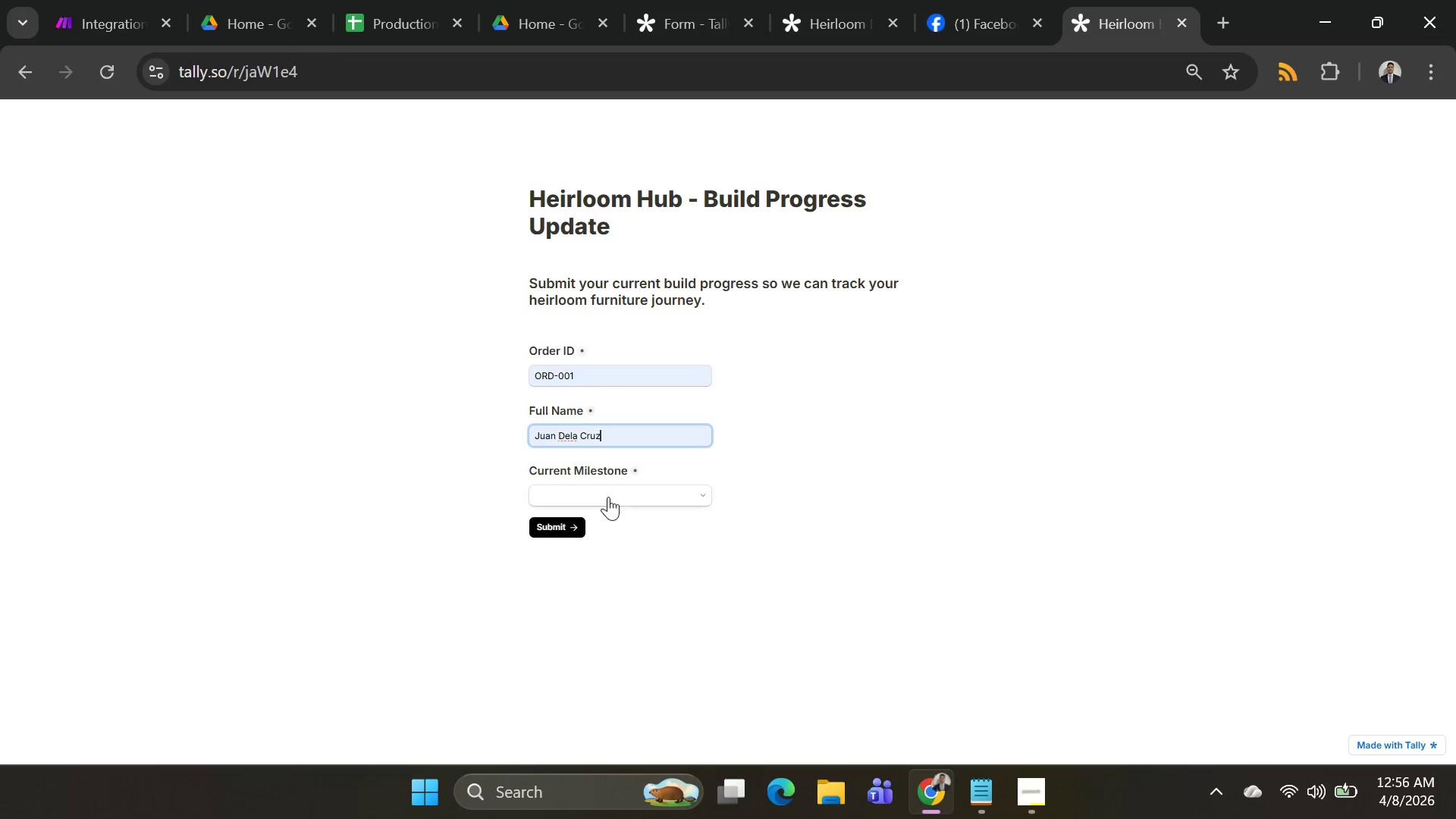 
left_click([608, 497])
 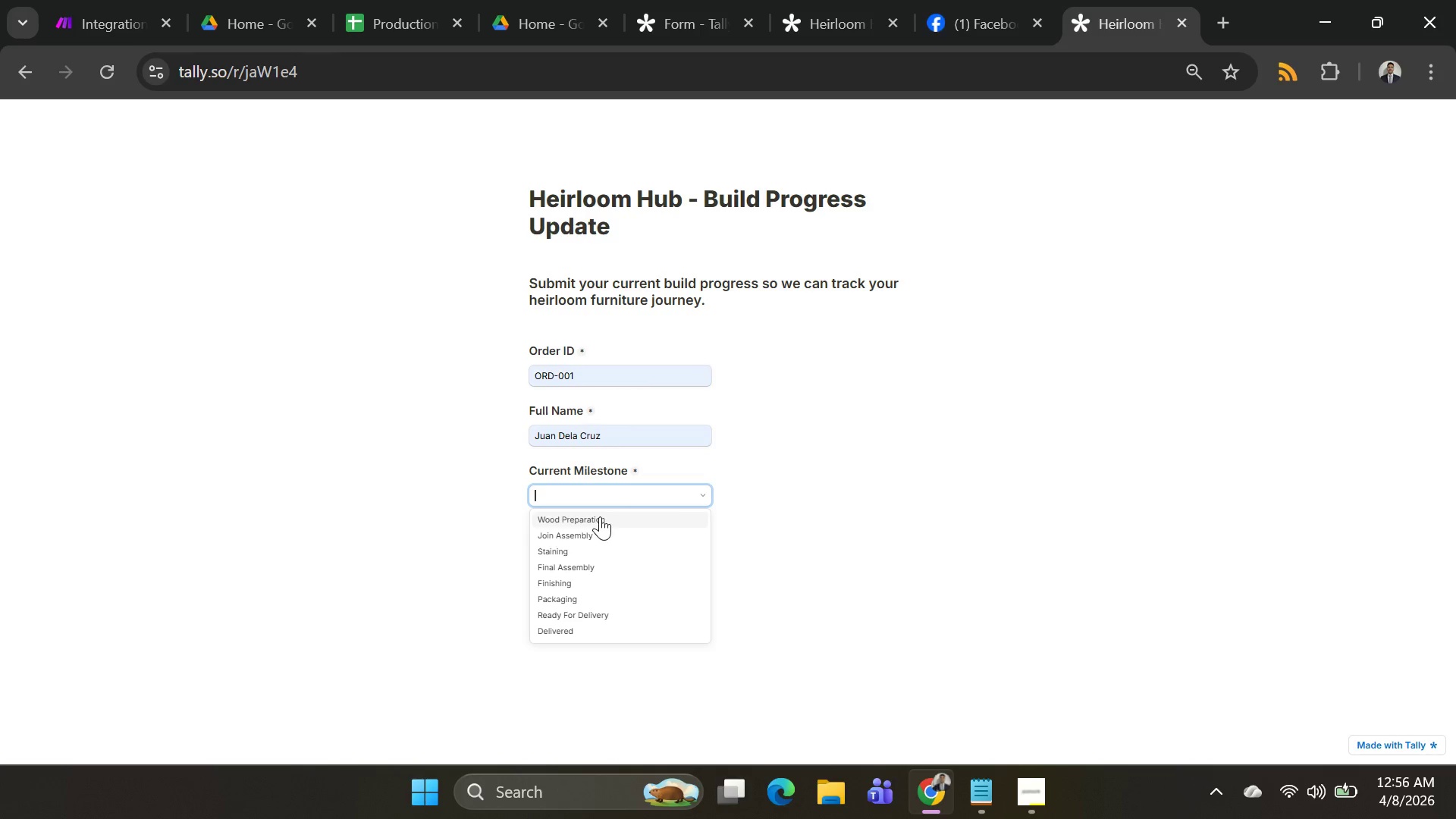 
left_click([600, 516])
 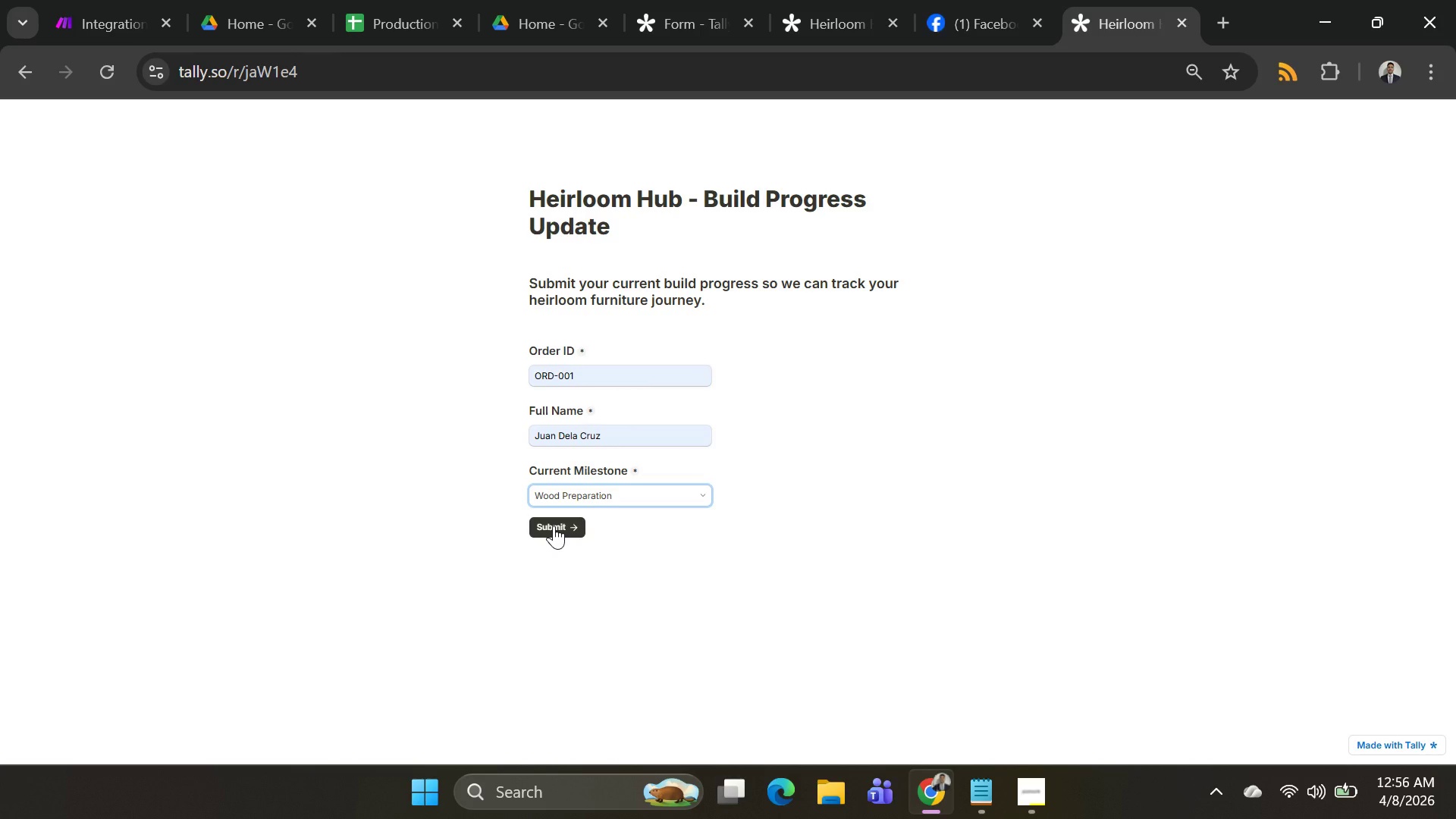 
left_click([554, 526])
 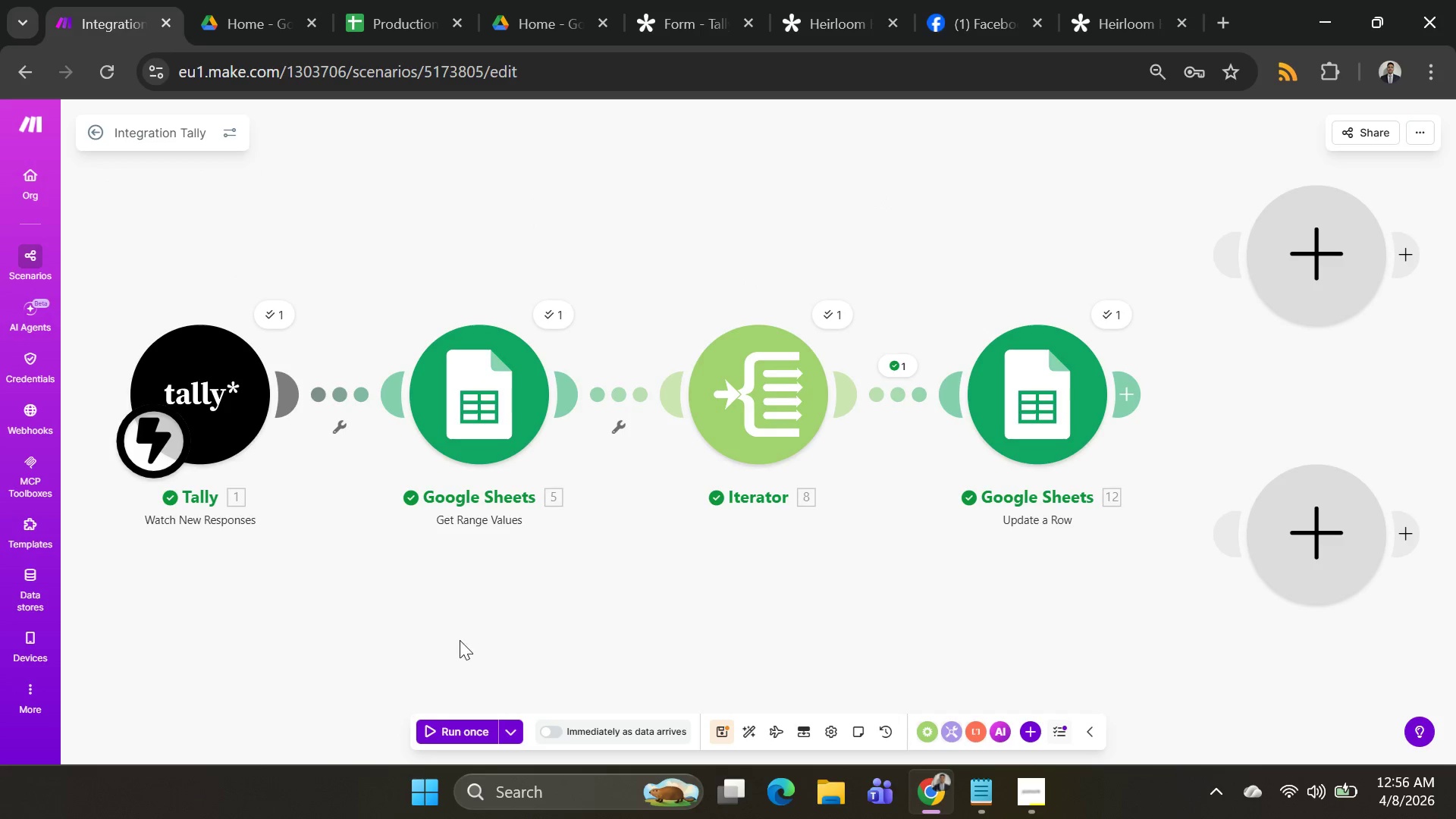 
left_click([460, 737])
 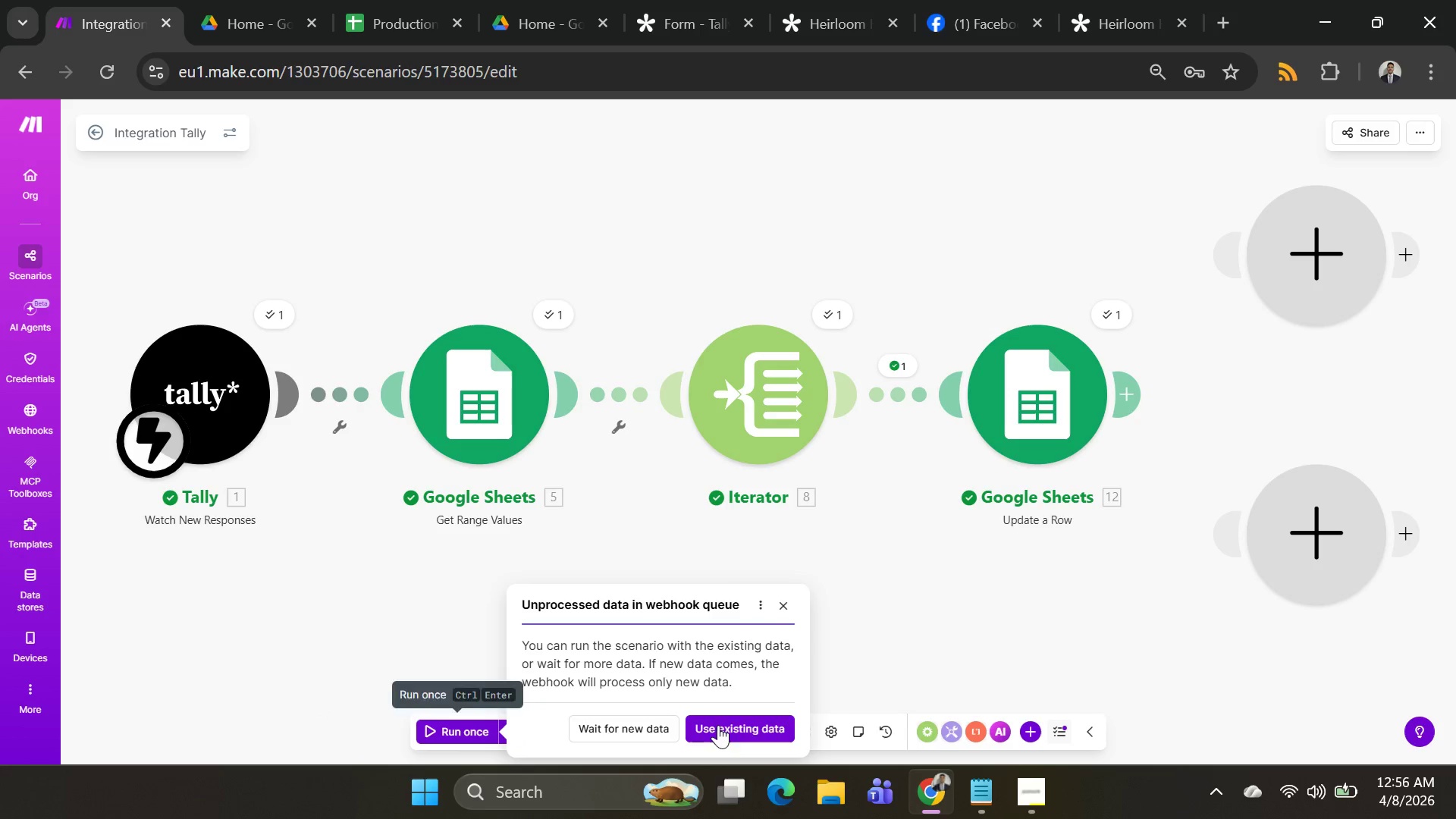 
left_click([752, 726])
 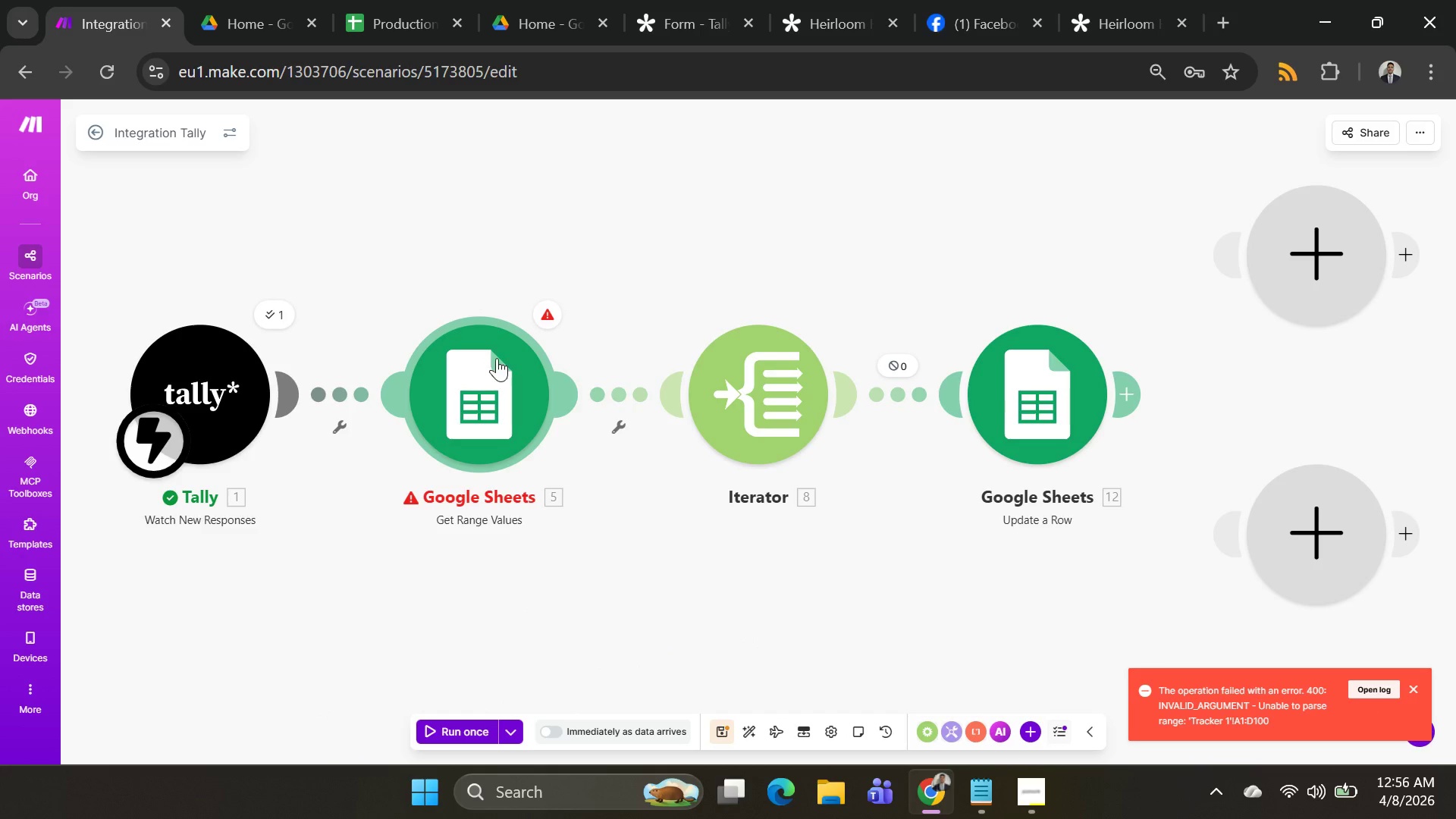 
wait(5.36)
 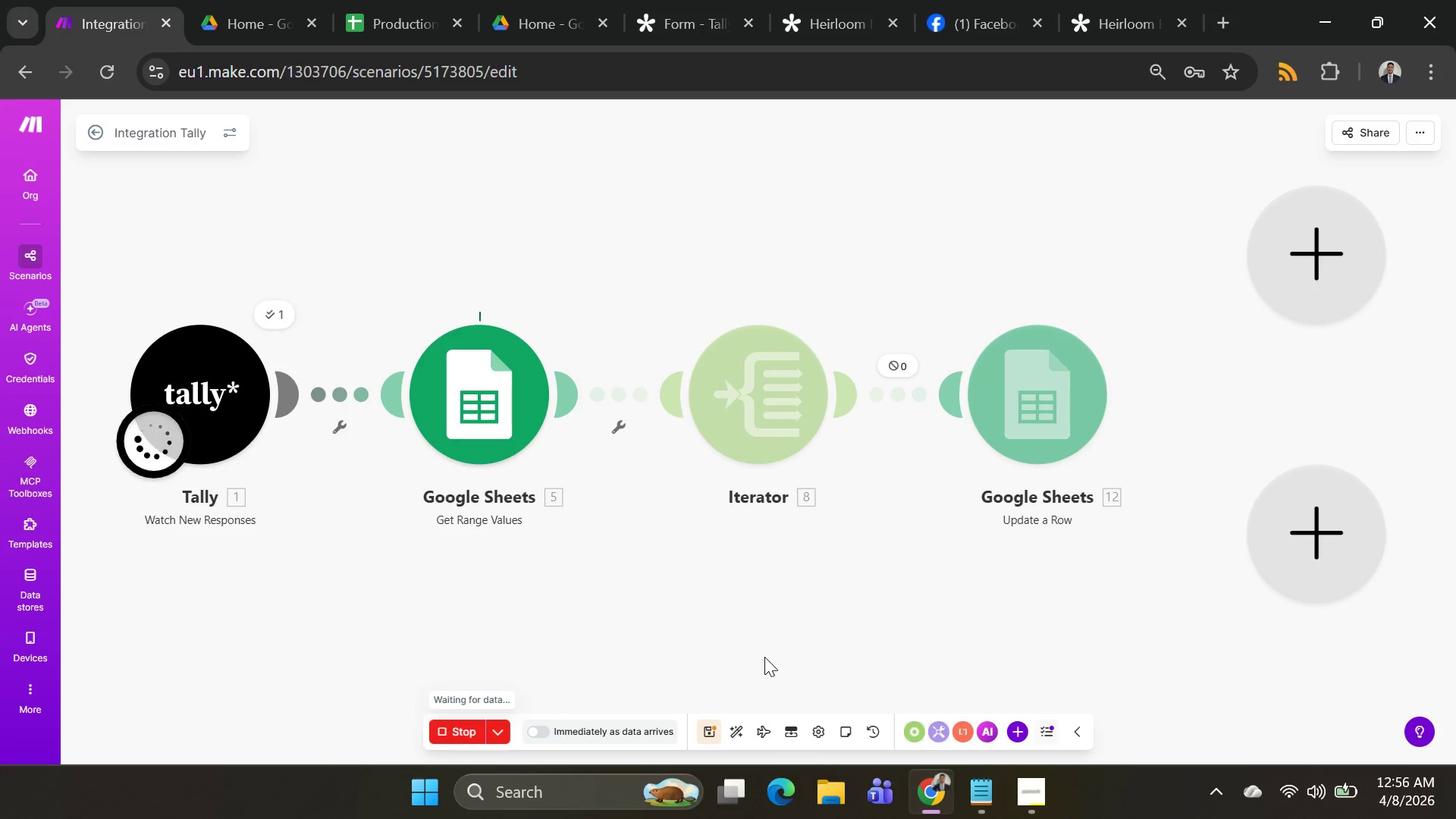 
left_click([502, 365])
 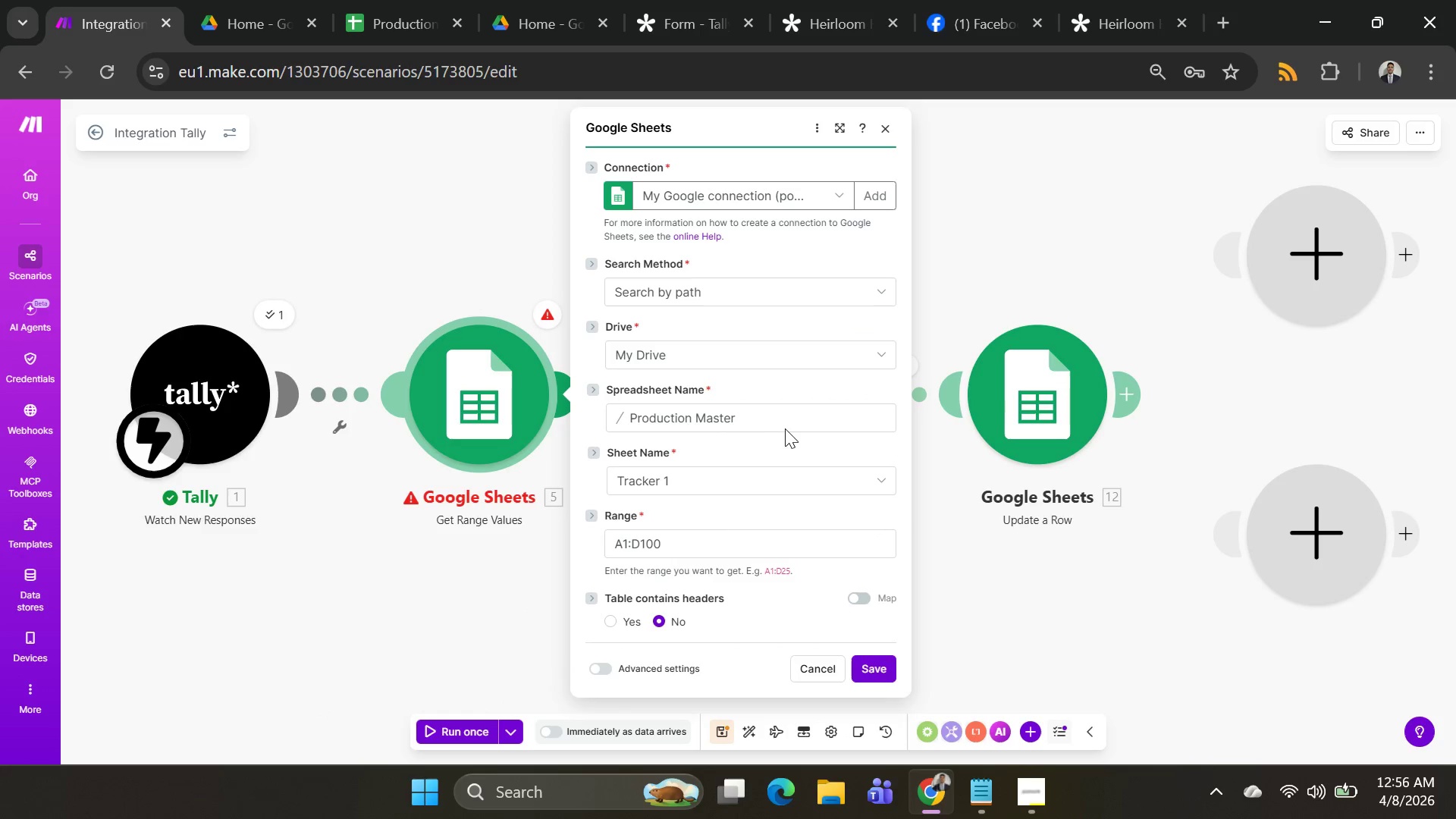 
scroll: coordinate [823, 421], scroll_direction: down, amount: 5.0
 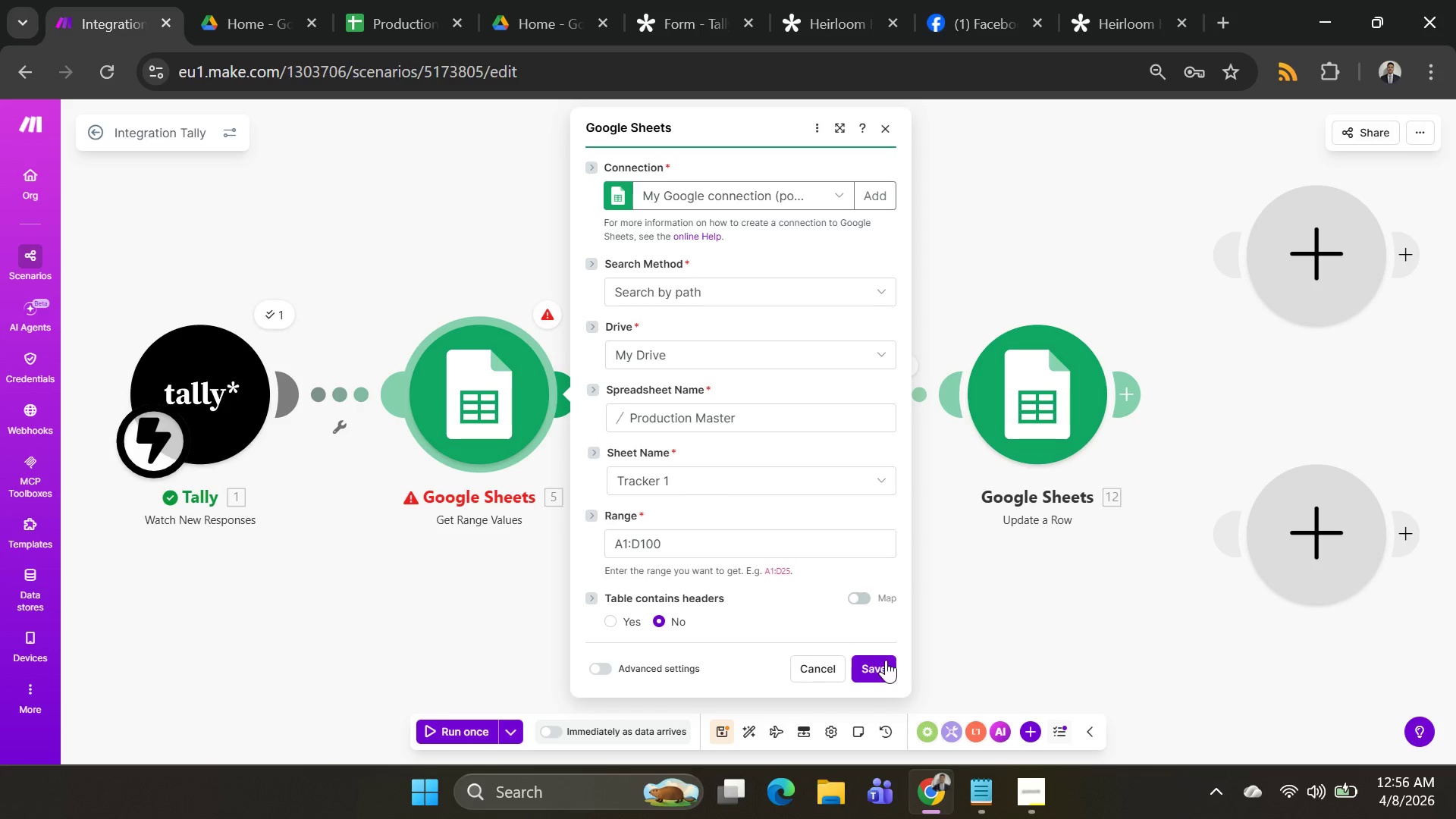 
left_click([881, 666])
 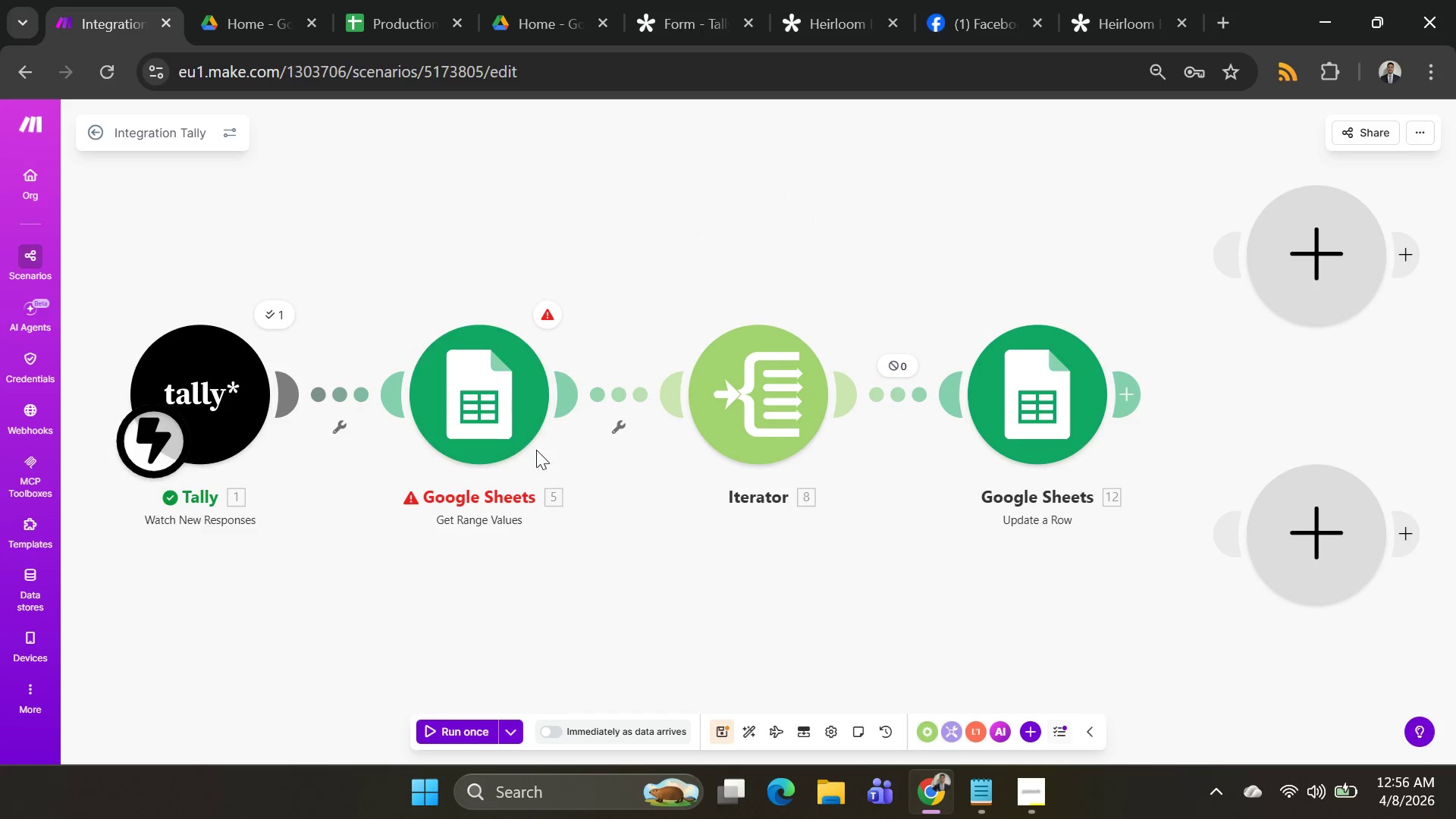 
left_click([491, 371])
 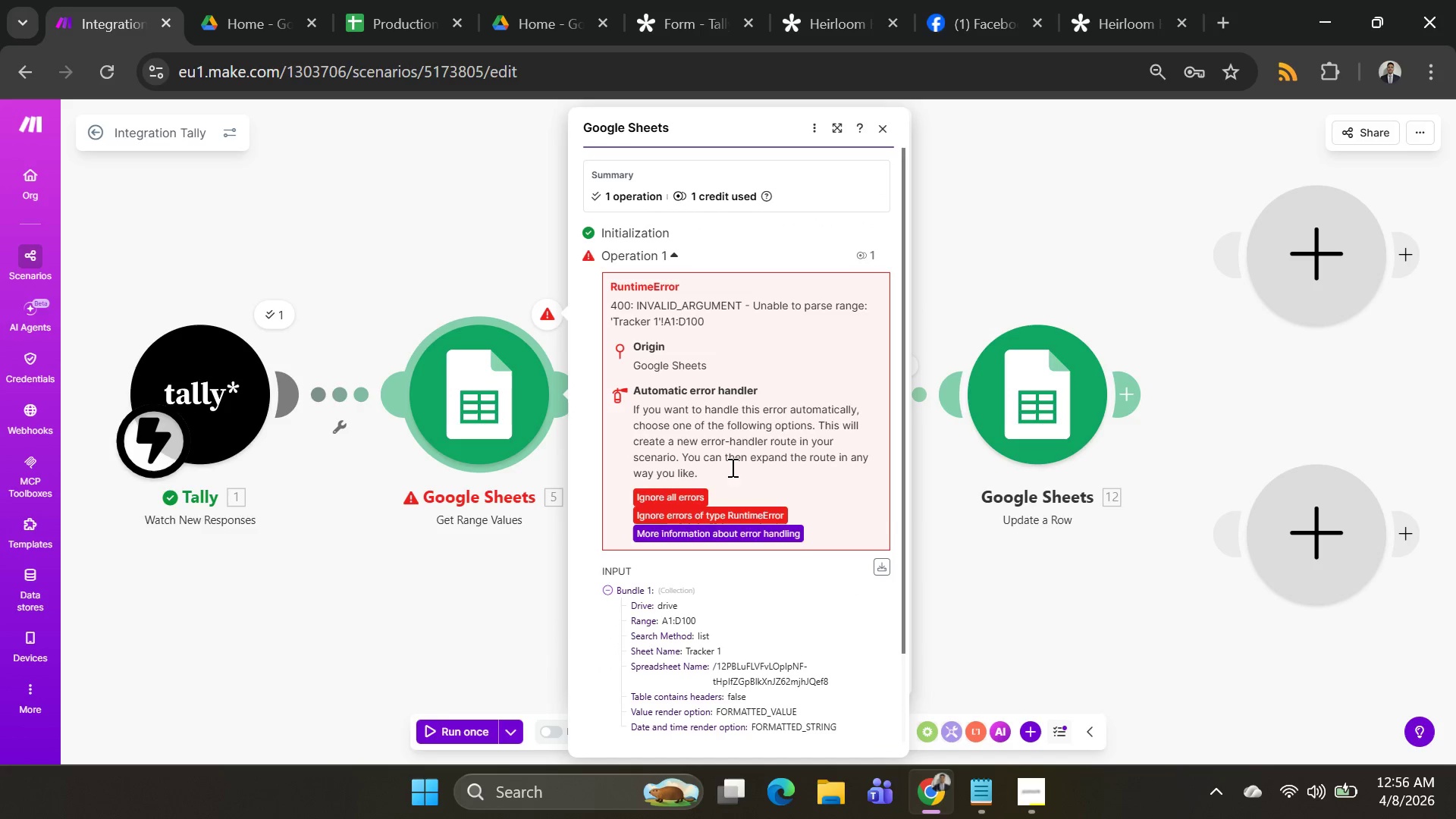 
scroll: coordinate [812, 579], scroll_direction: down, amount: 8.0
 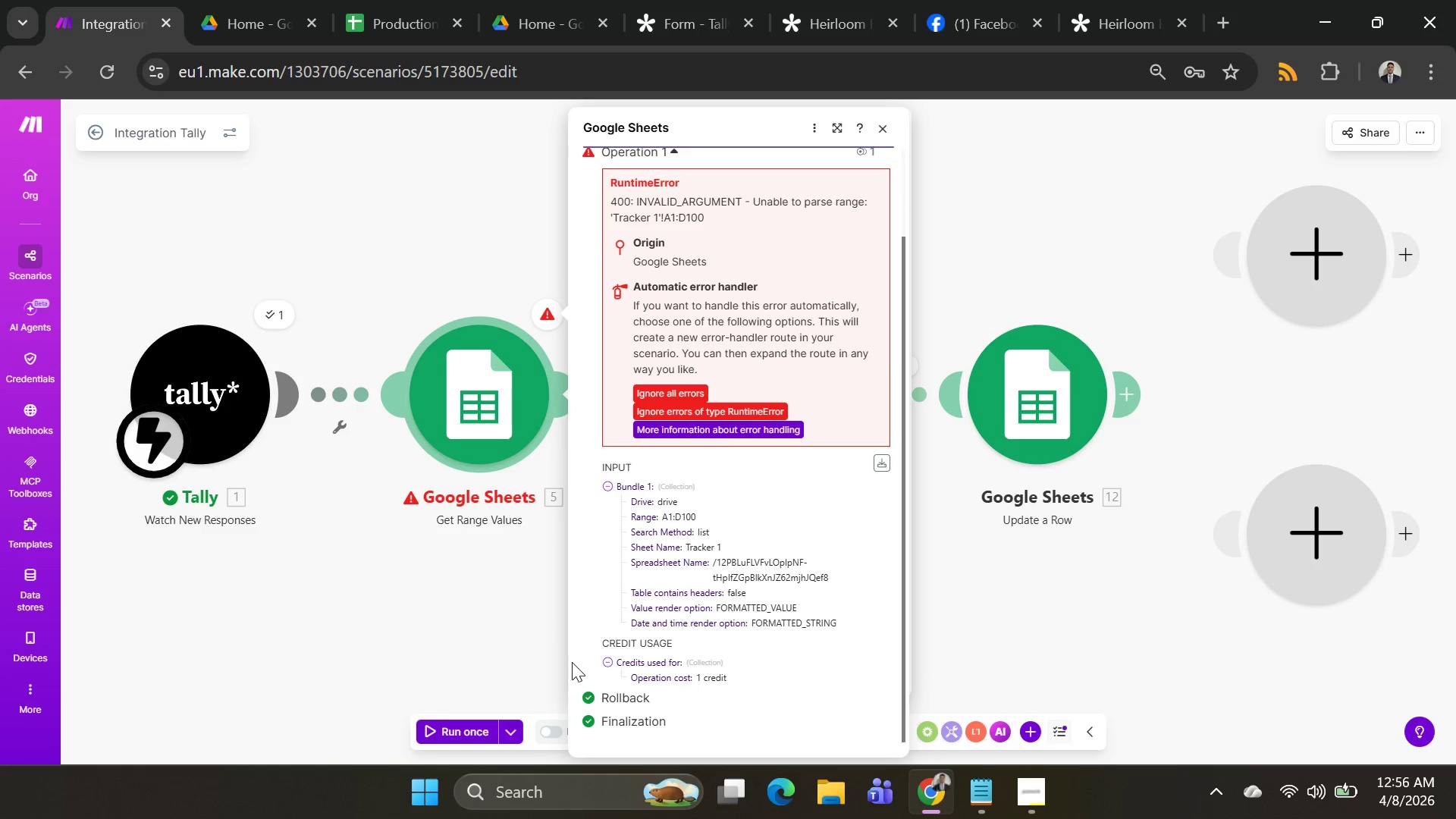 
mouse_move([644, 651])
 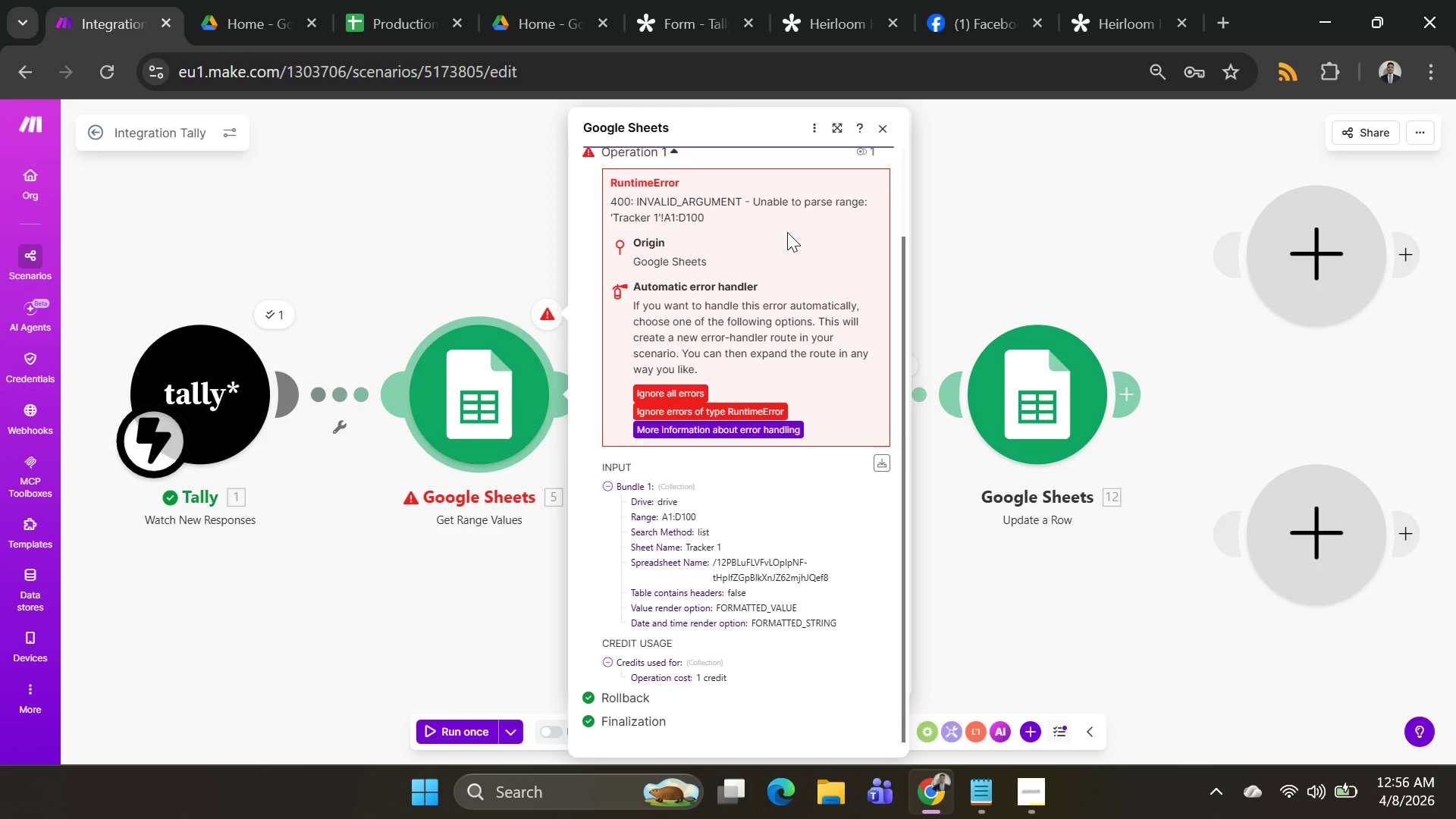 
wait(8.95)
 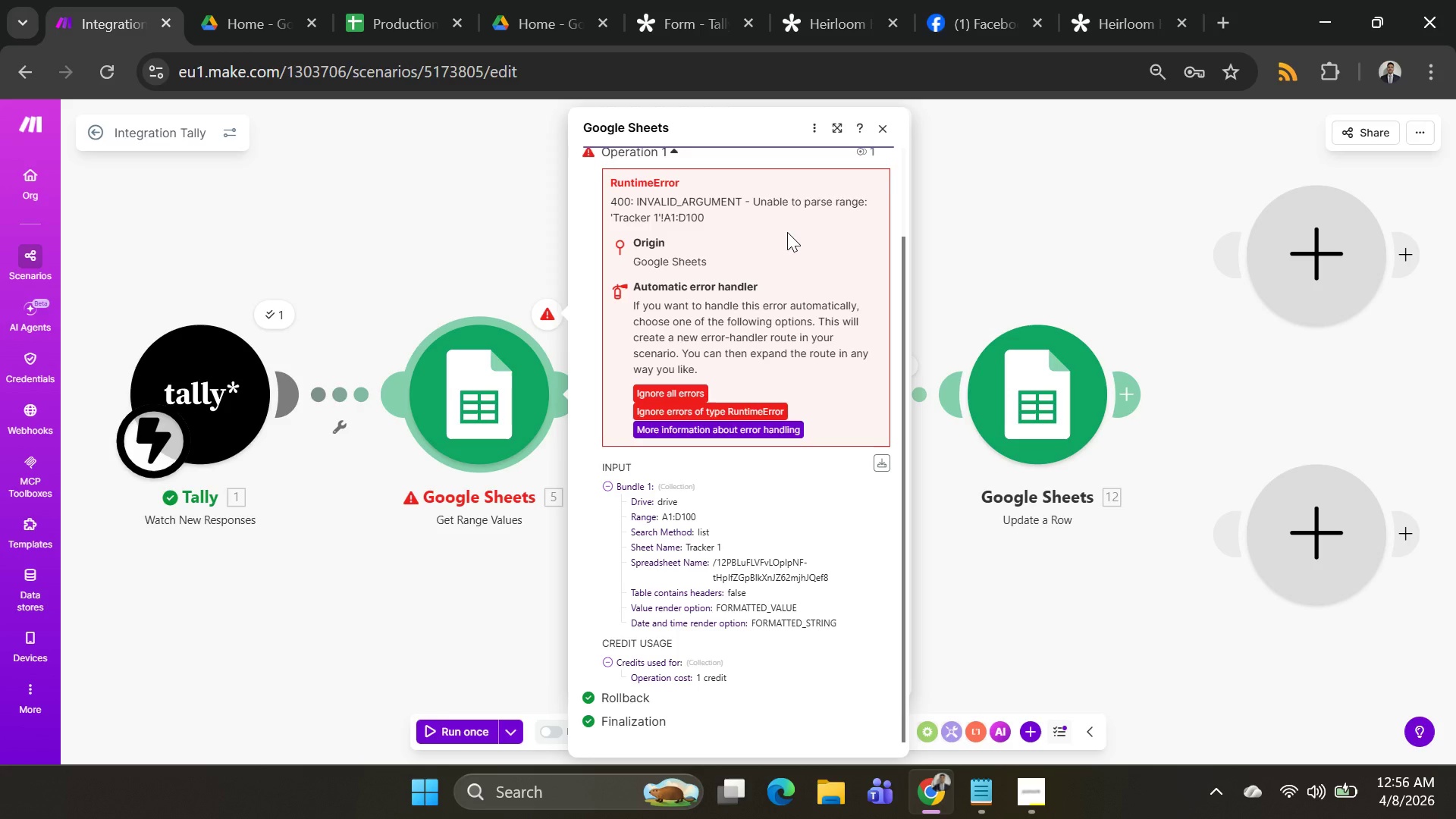 
left_click([446, 224])
 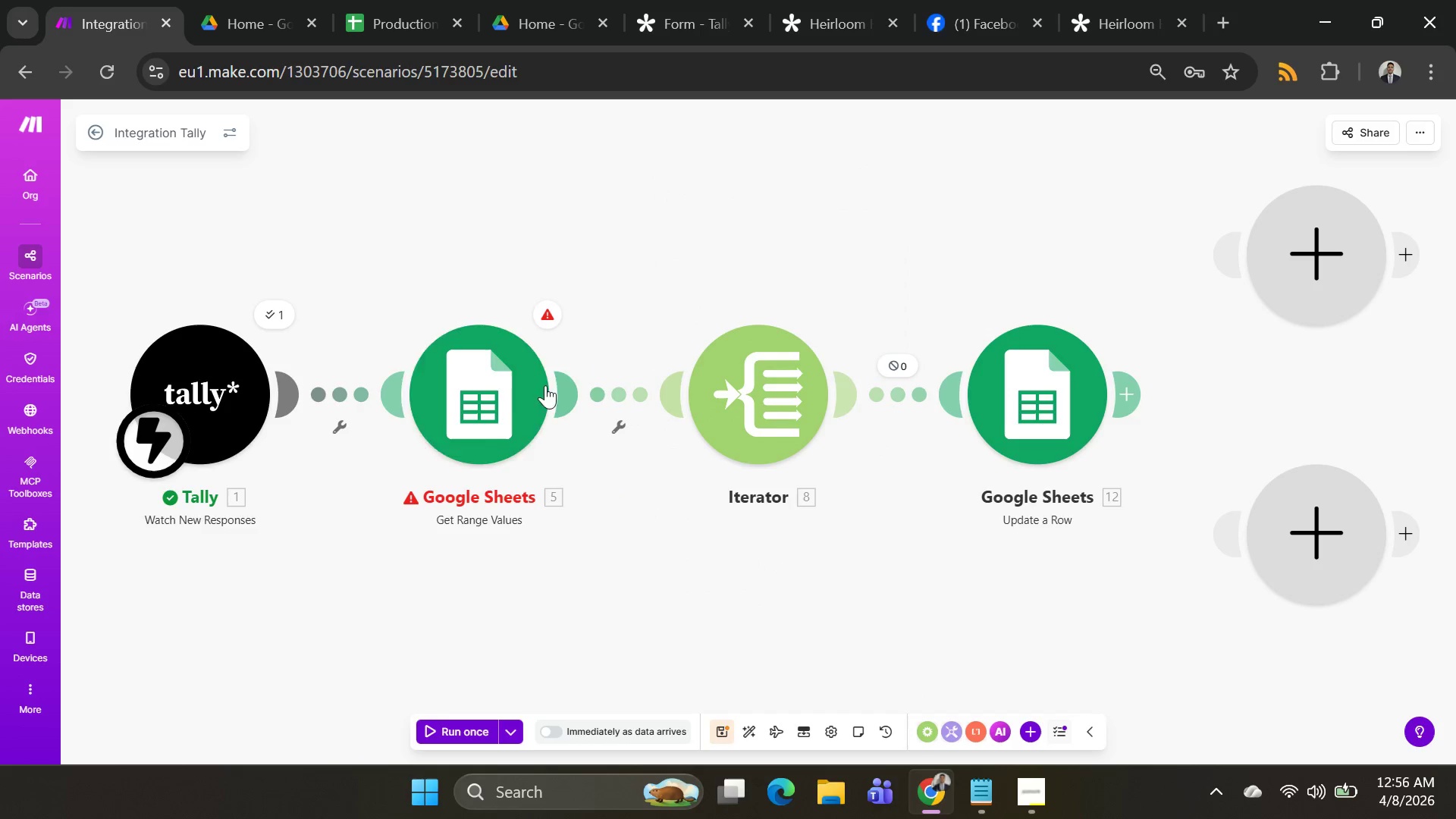 
left_click([500, 395])
 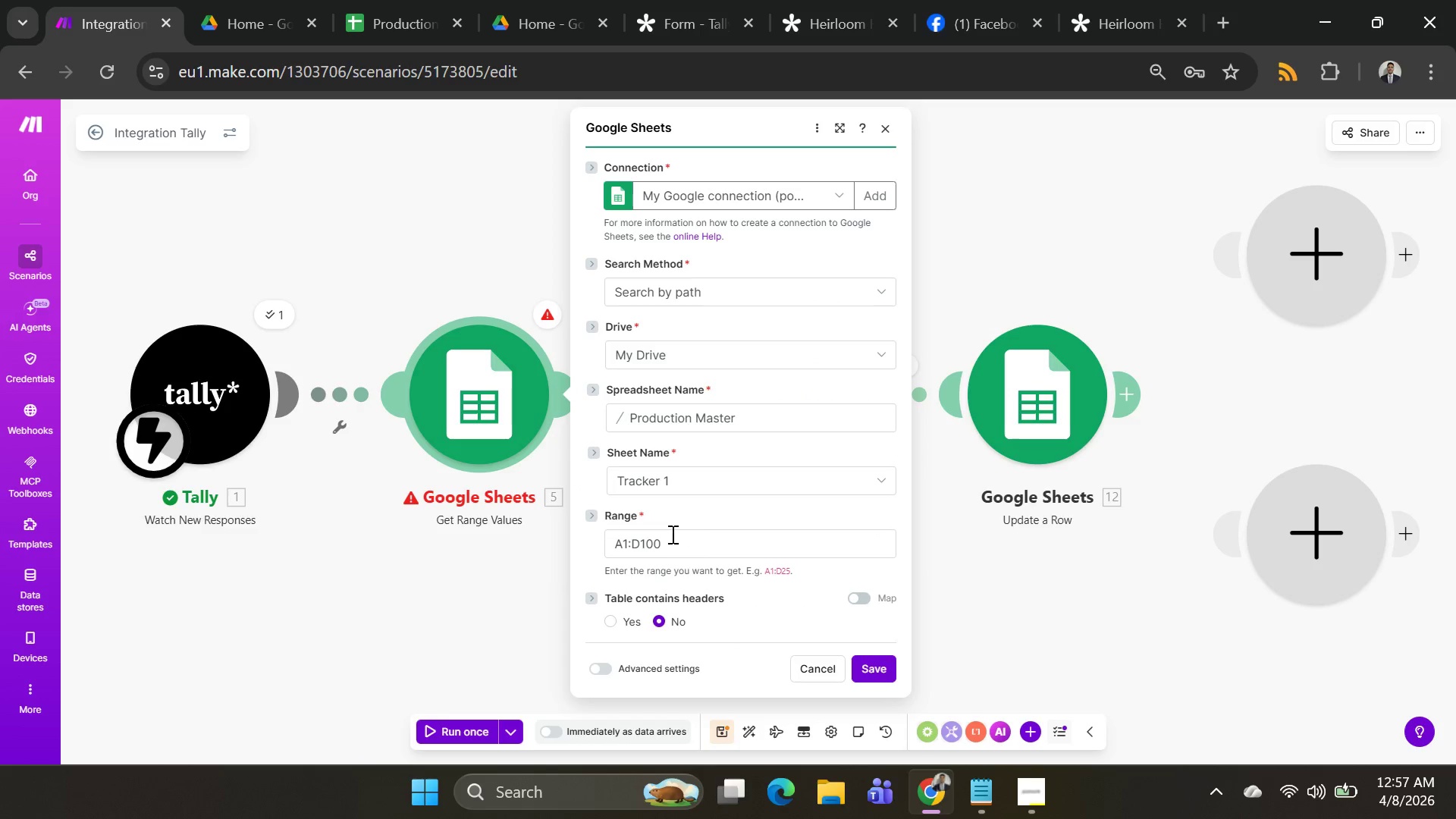 
left_click([626, 540])
 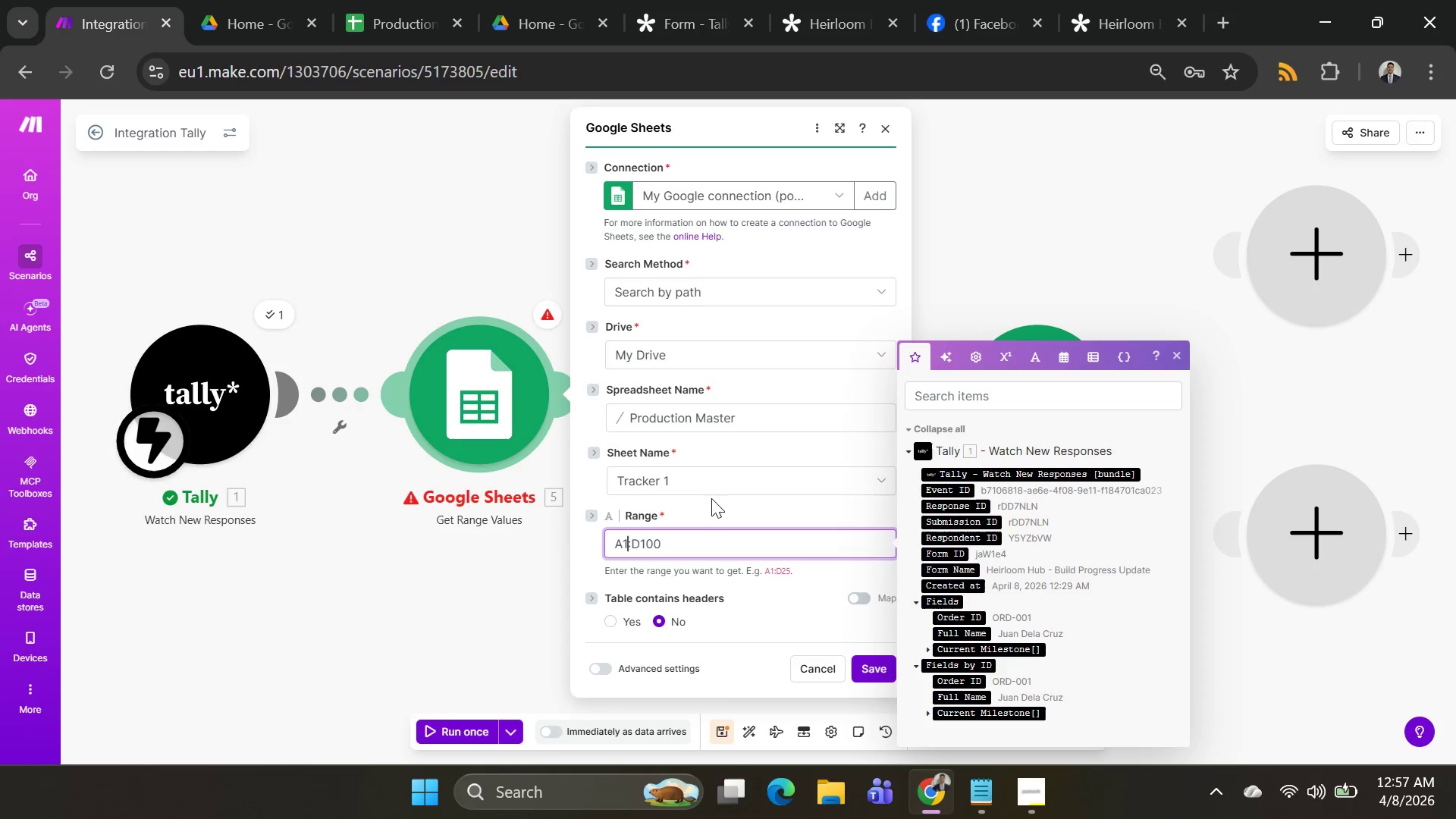 
key(Backspace)
 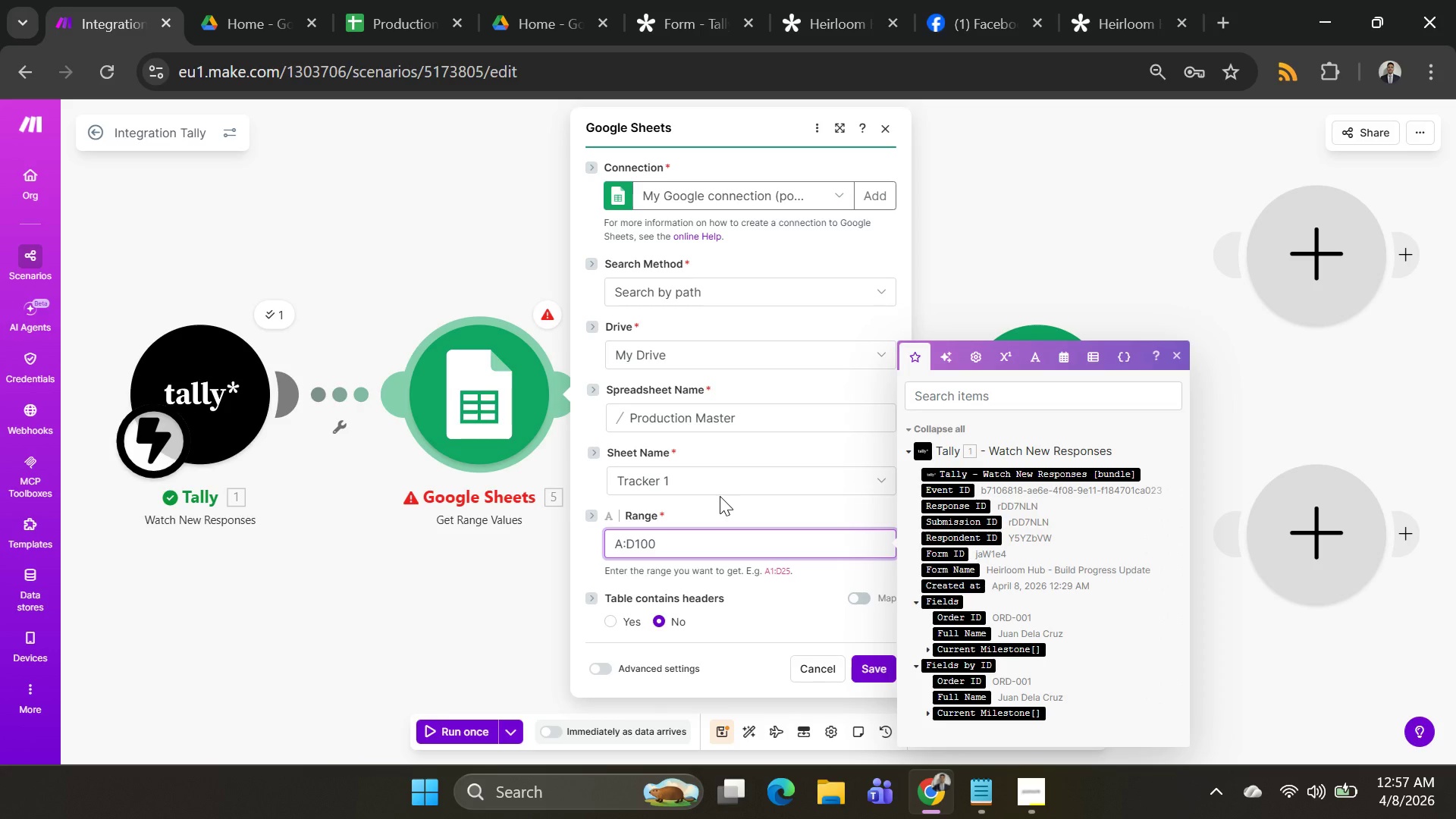 
key(2)
 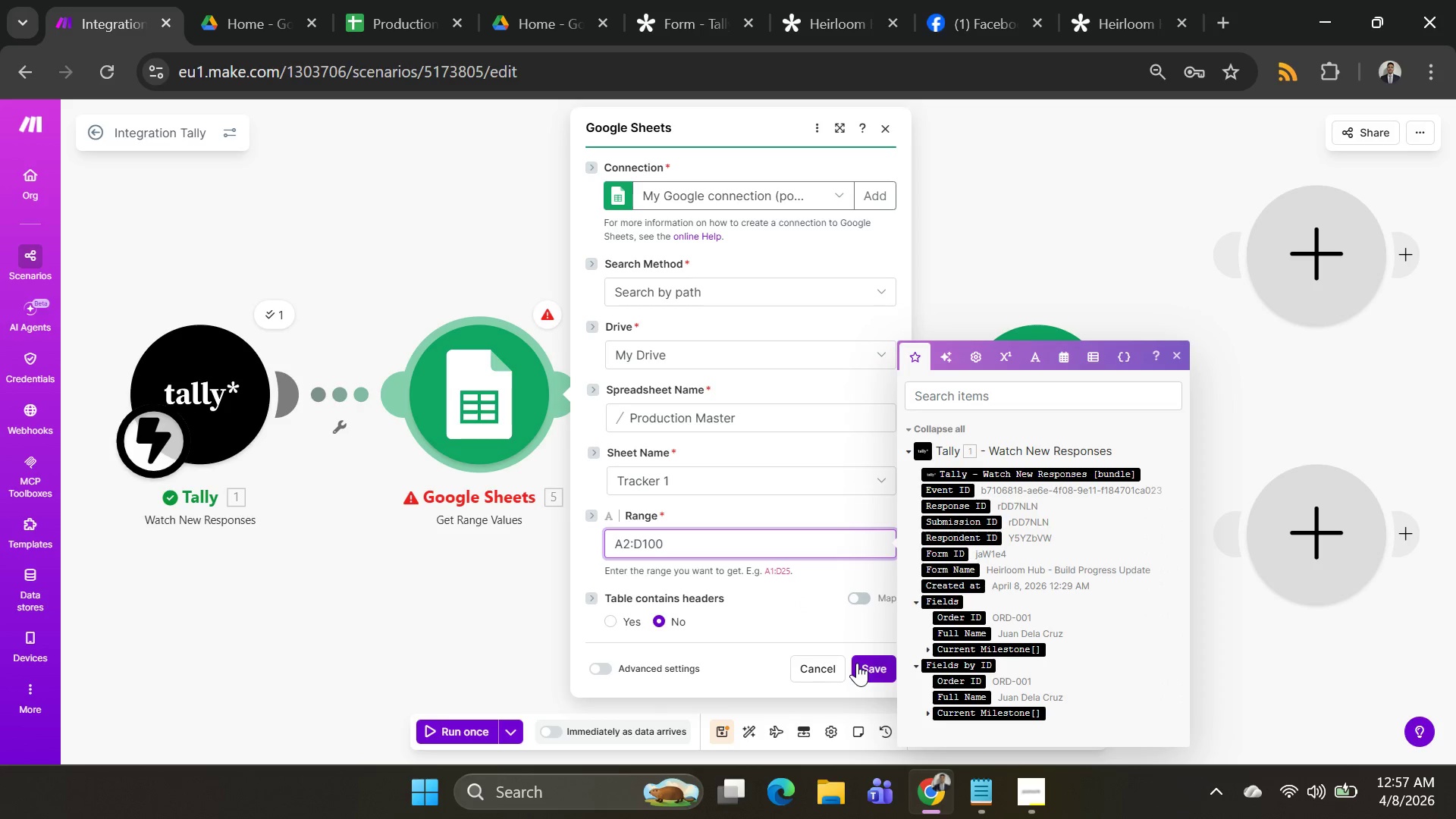 
left_click([861, 664])
 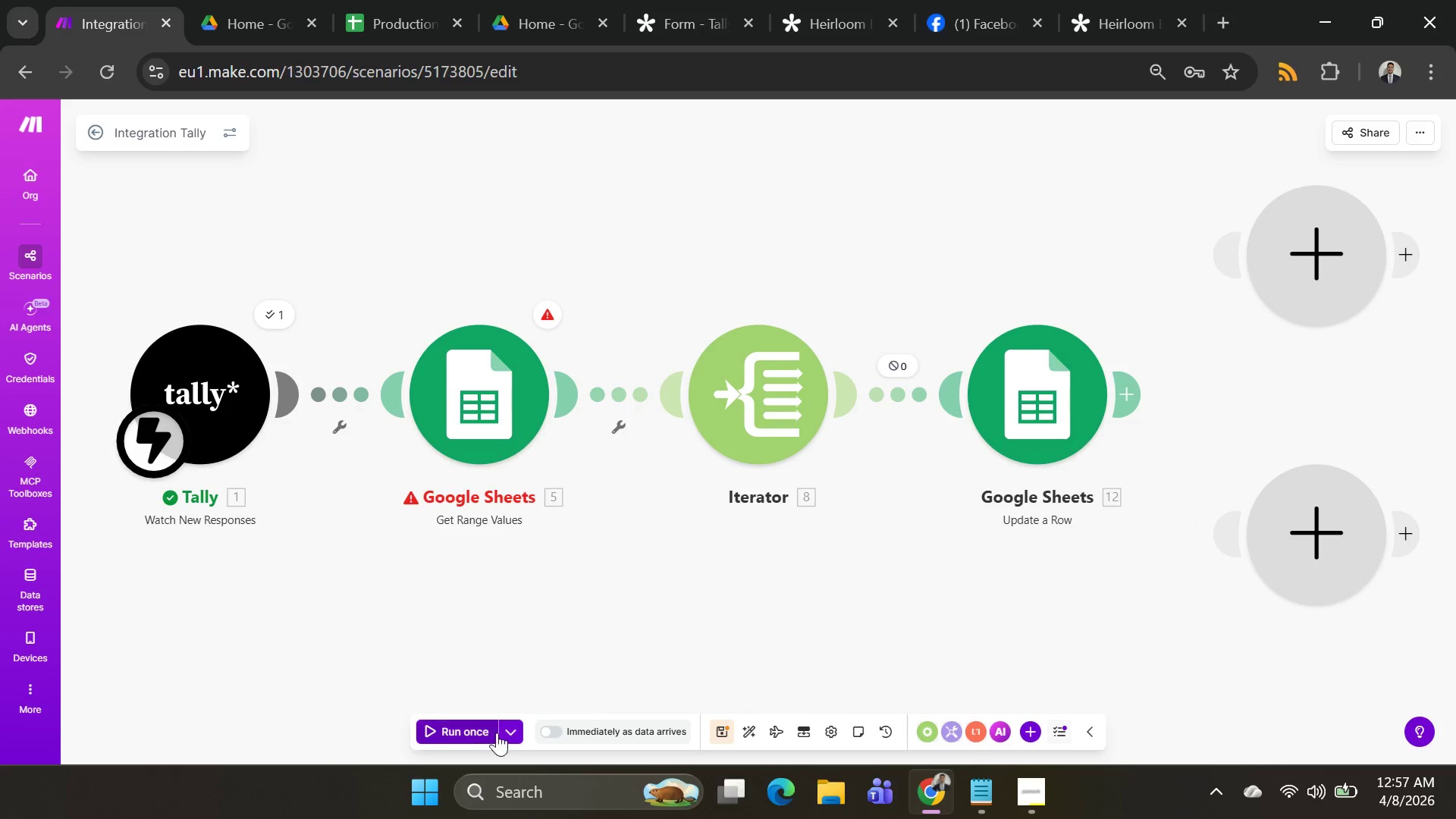 
left_click([510, 734])
 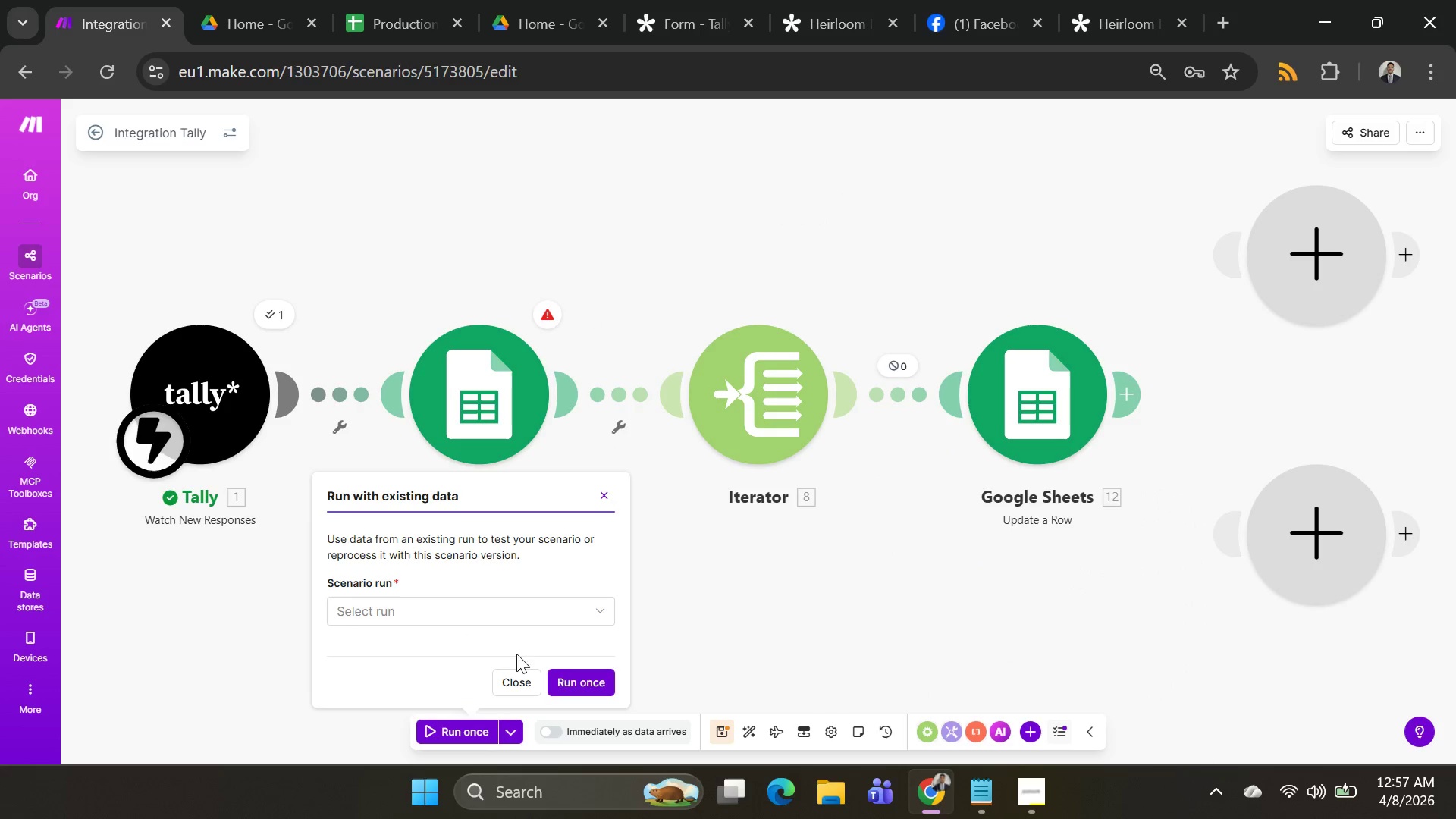 
left_click([516, 610])
 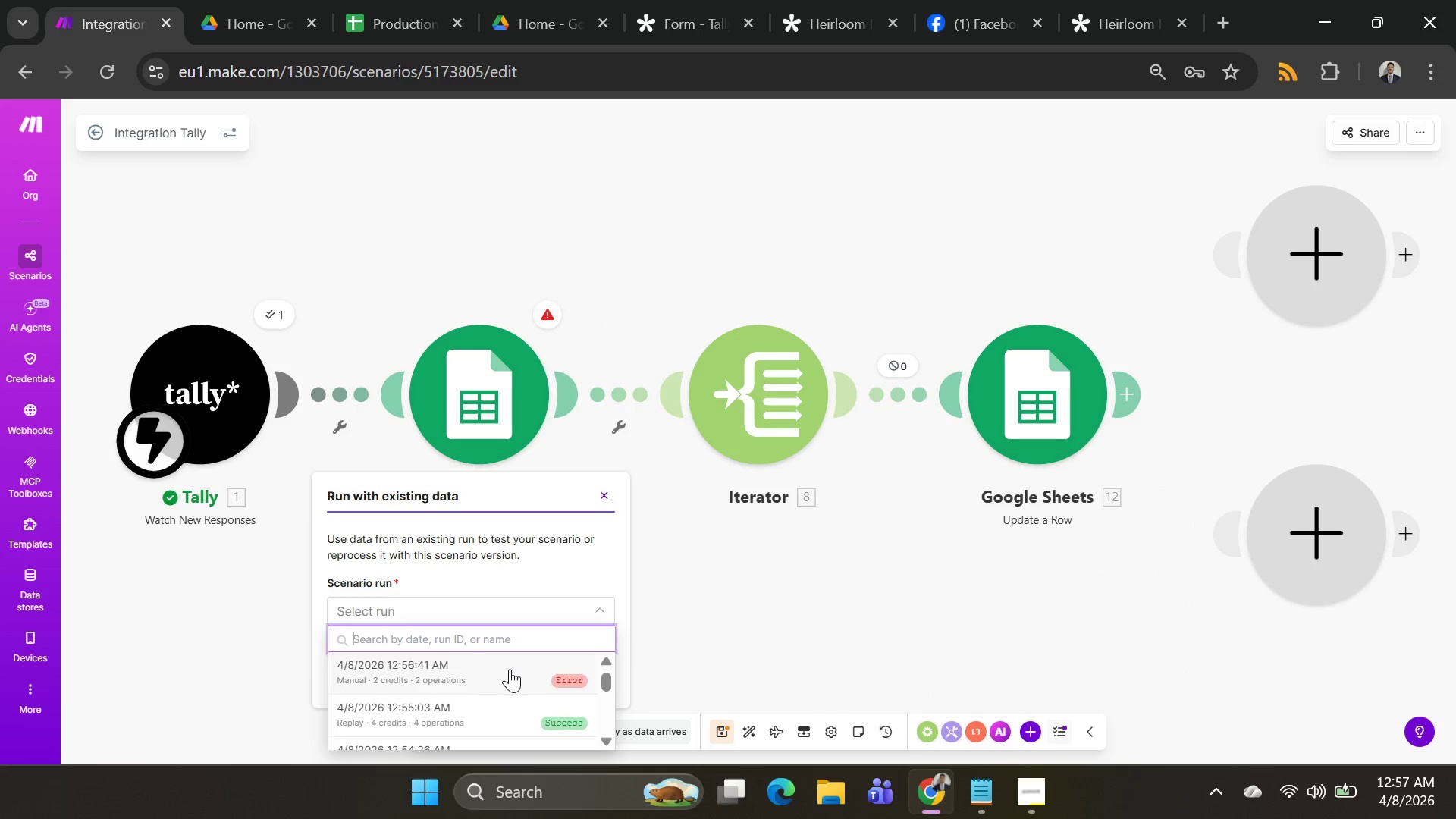 
left_click([510, 671])
 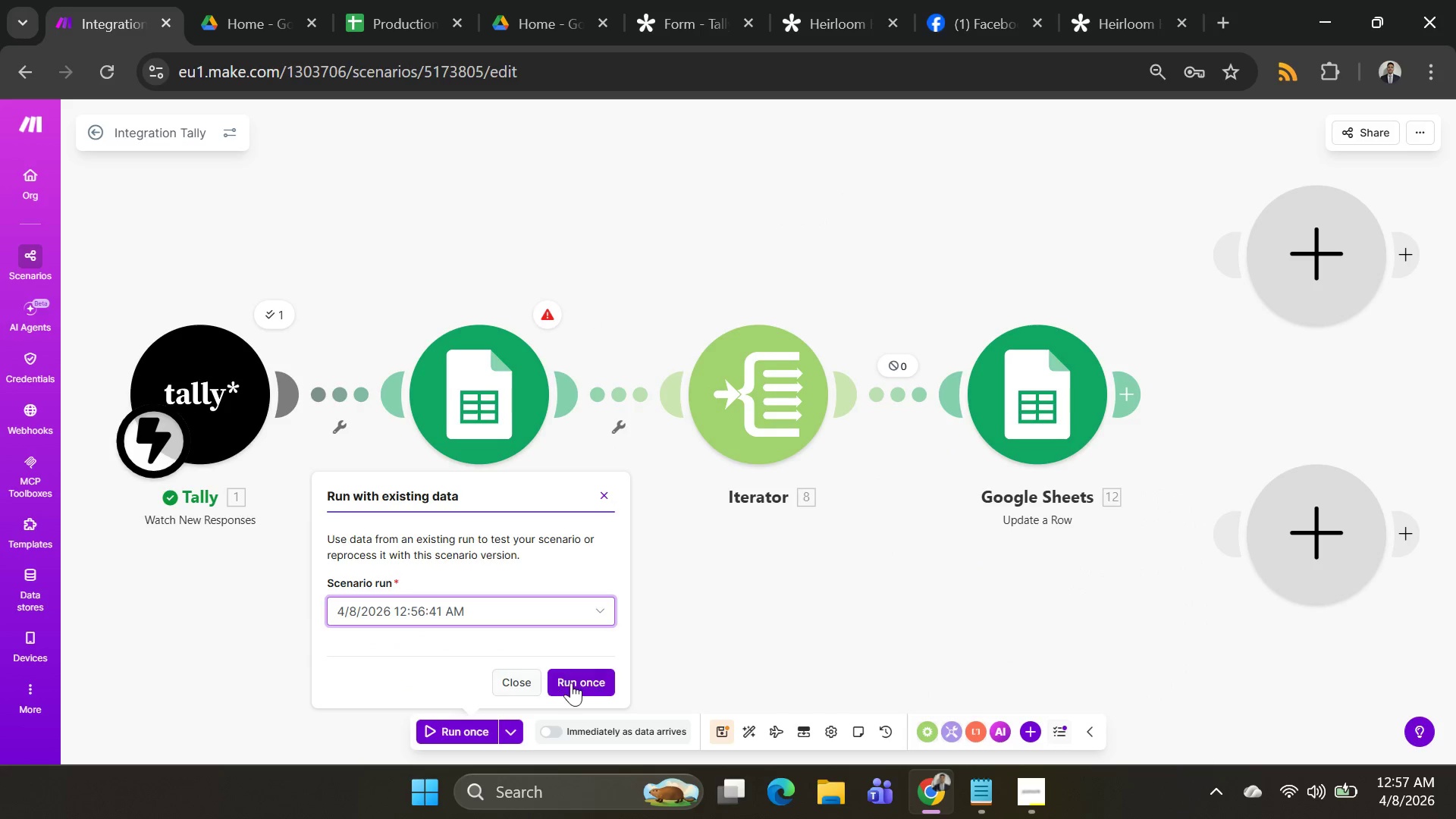 
left_click([572, 682])
 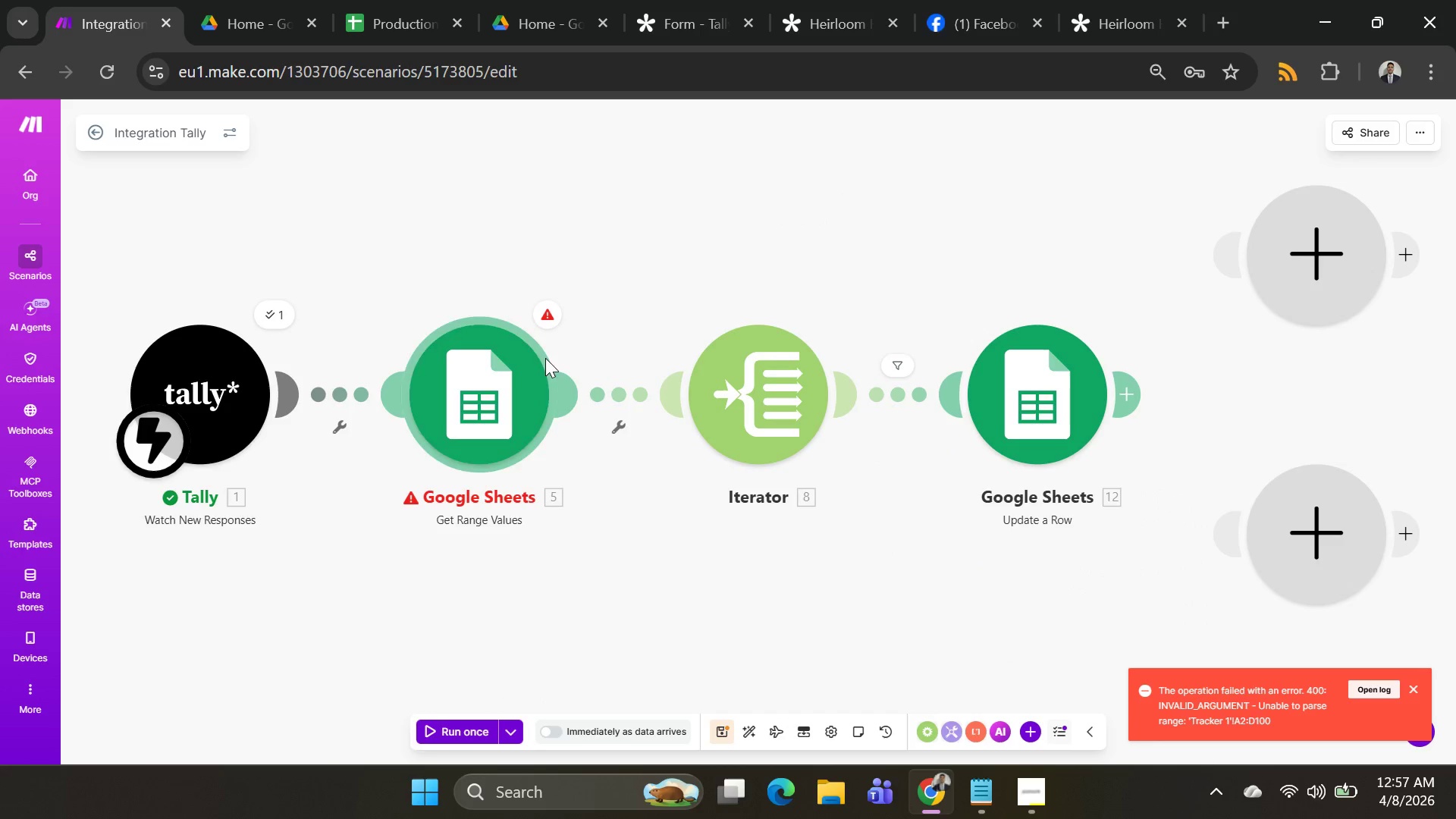 
left_click([504, 391])
 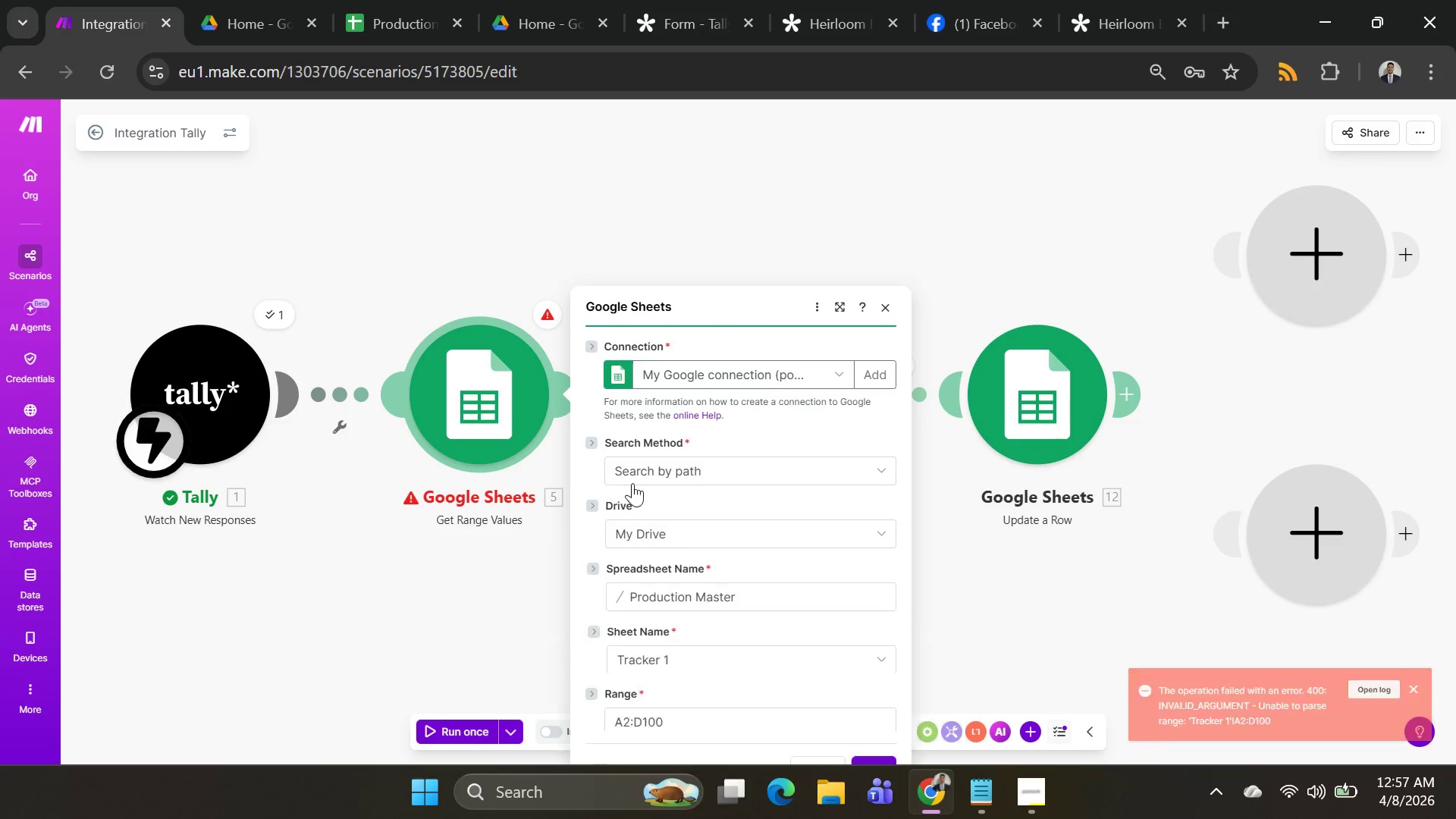 
scroll: coordinate [695, 544], scroll_direction: down, amount: 4.0
 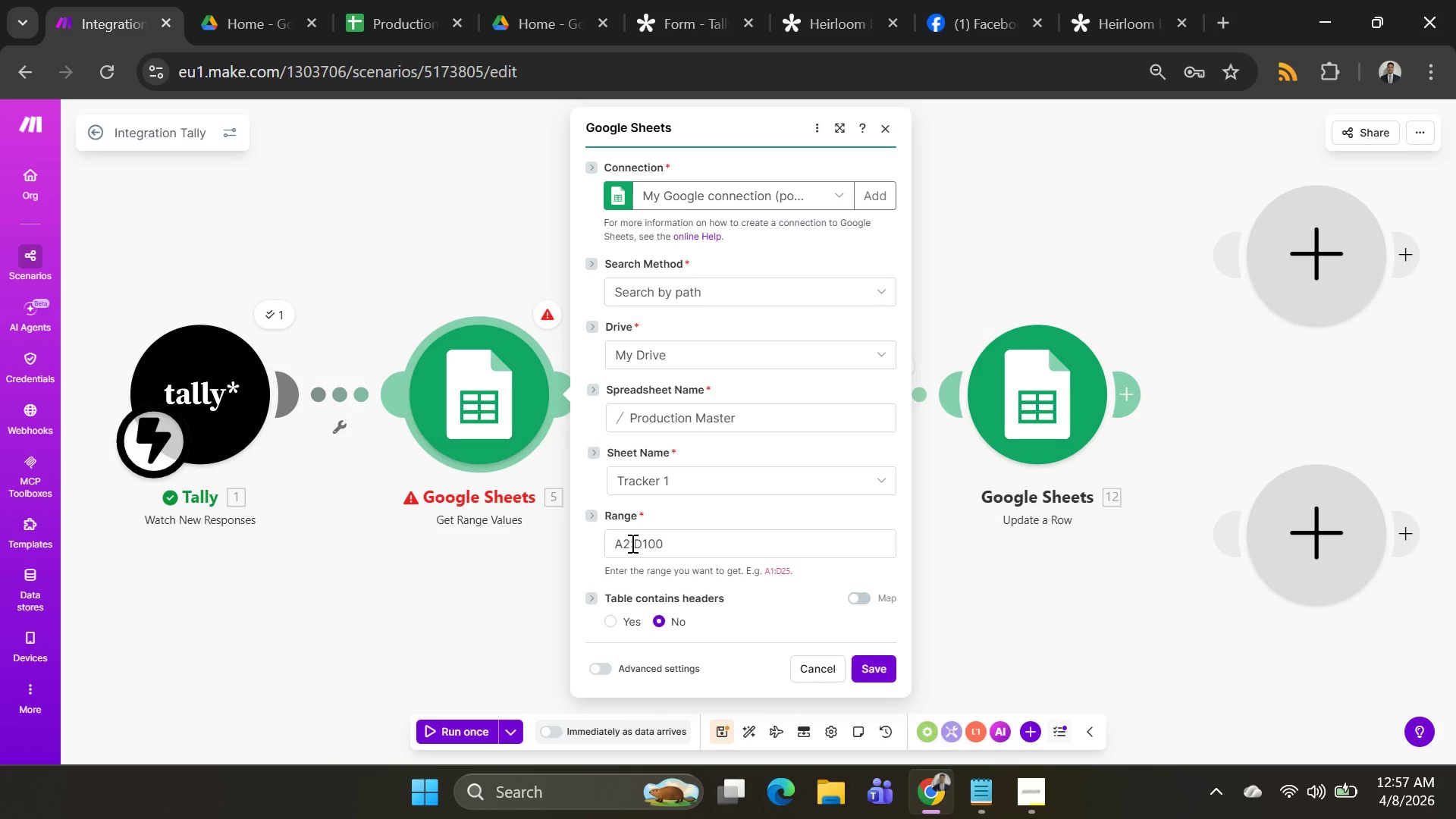 
left_click([631, 543])
 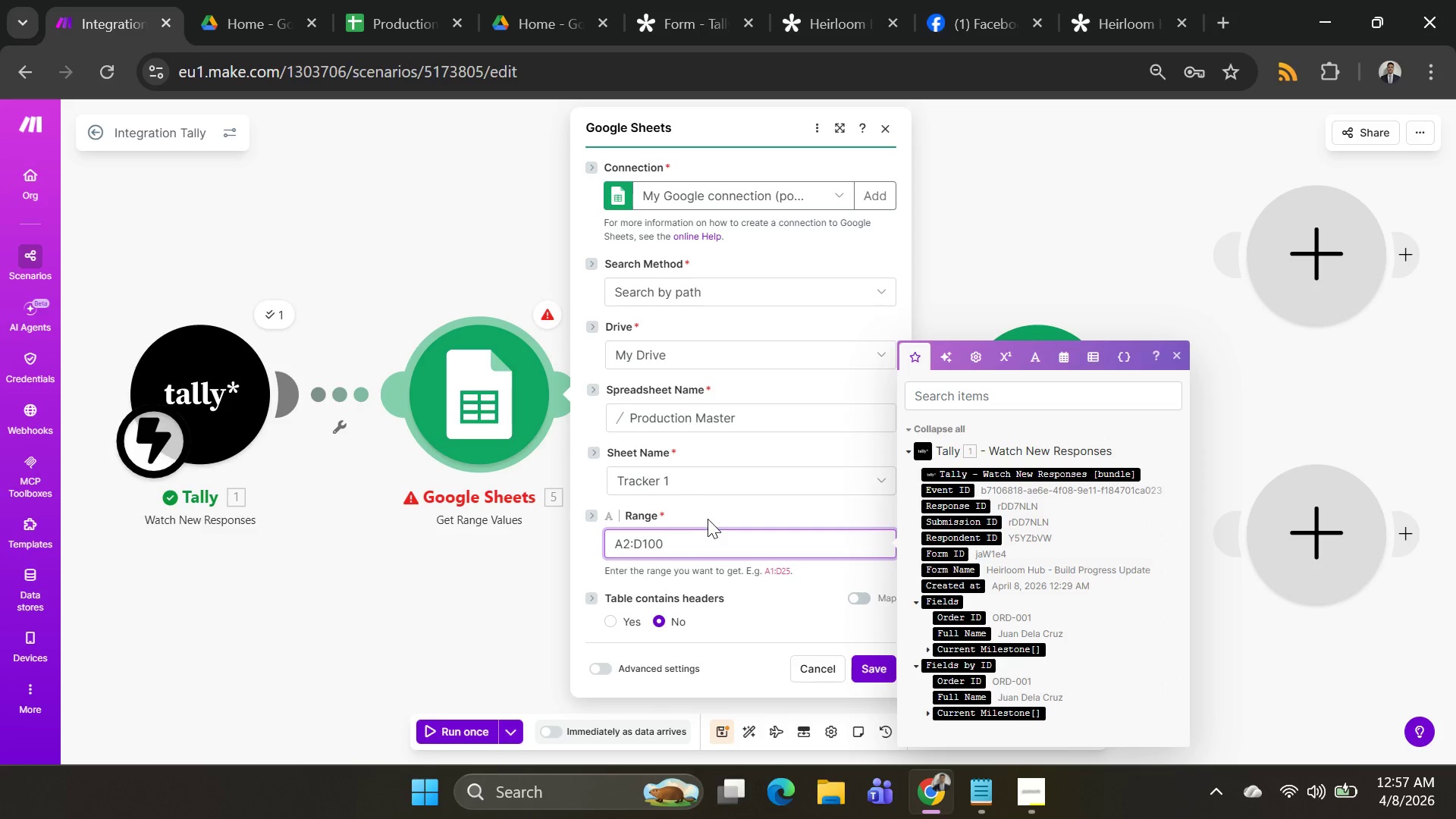 
key(Backspace)
 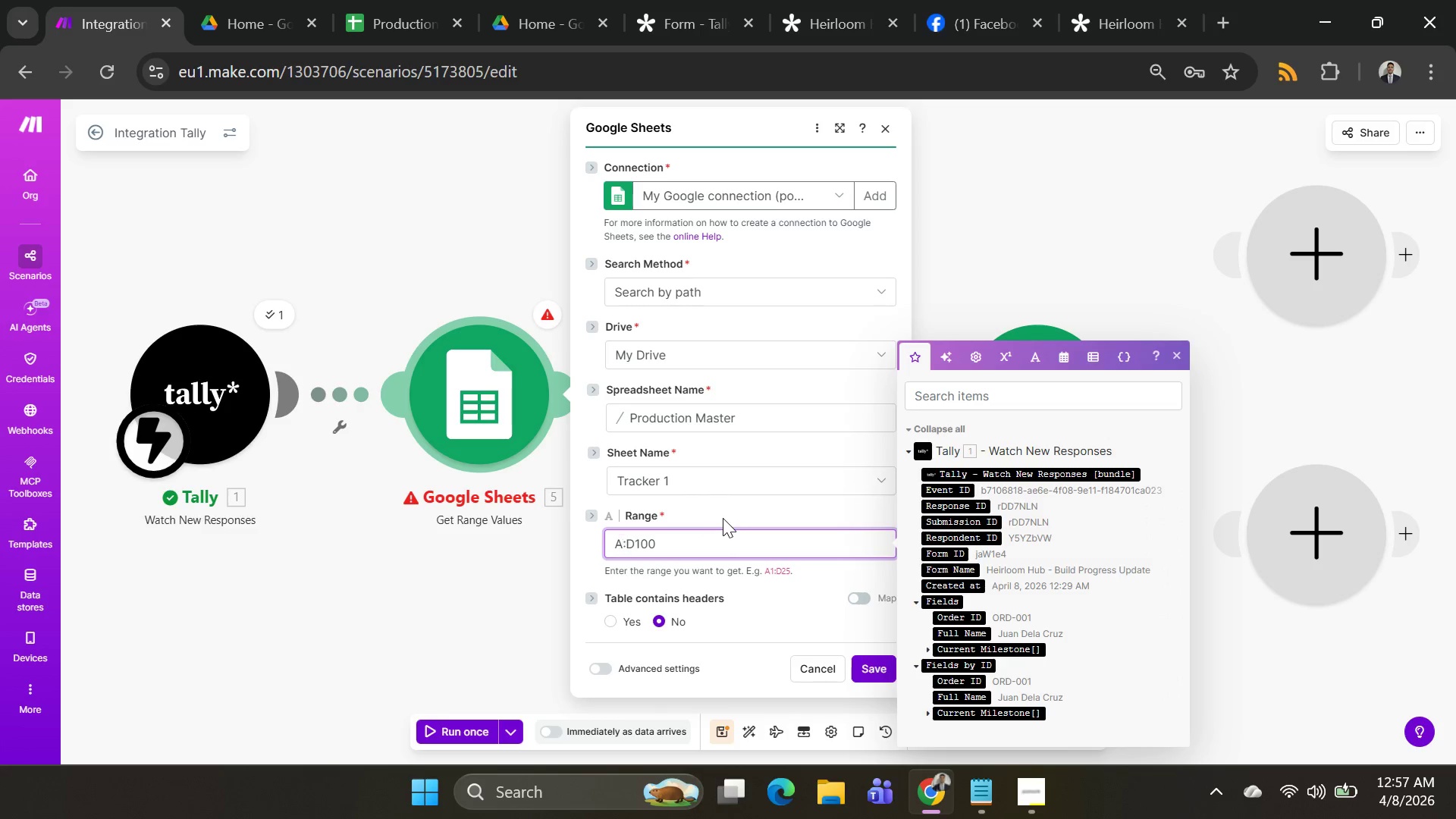 
key(1)
 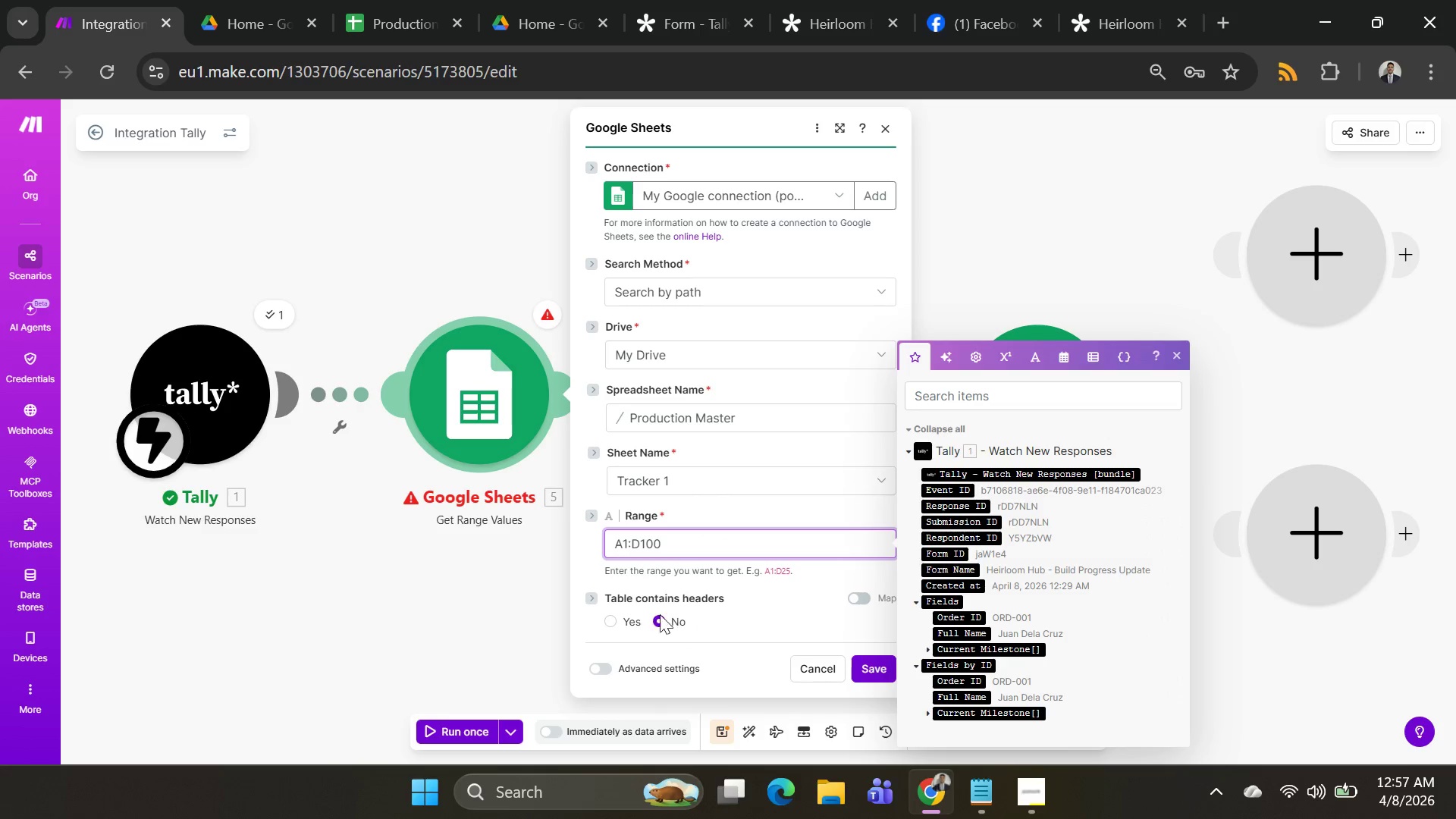 
left_click([617, 616])
 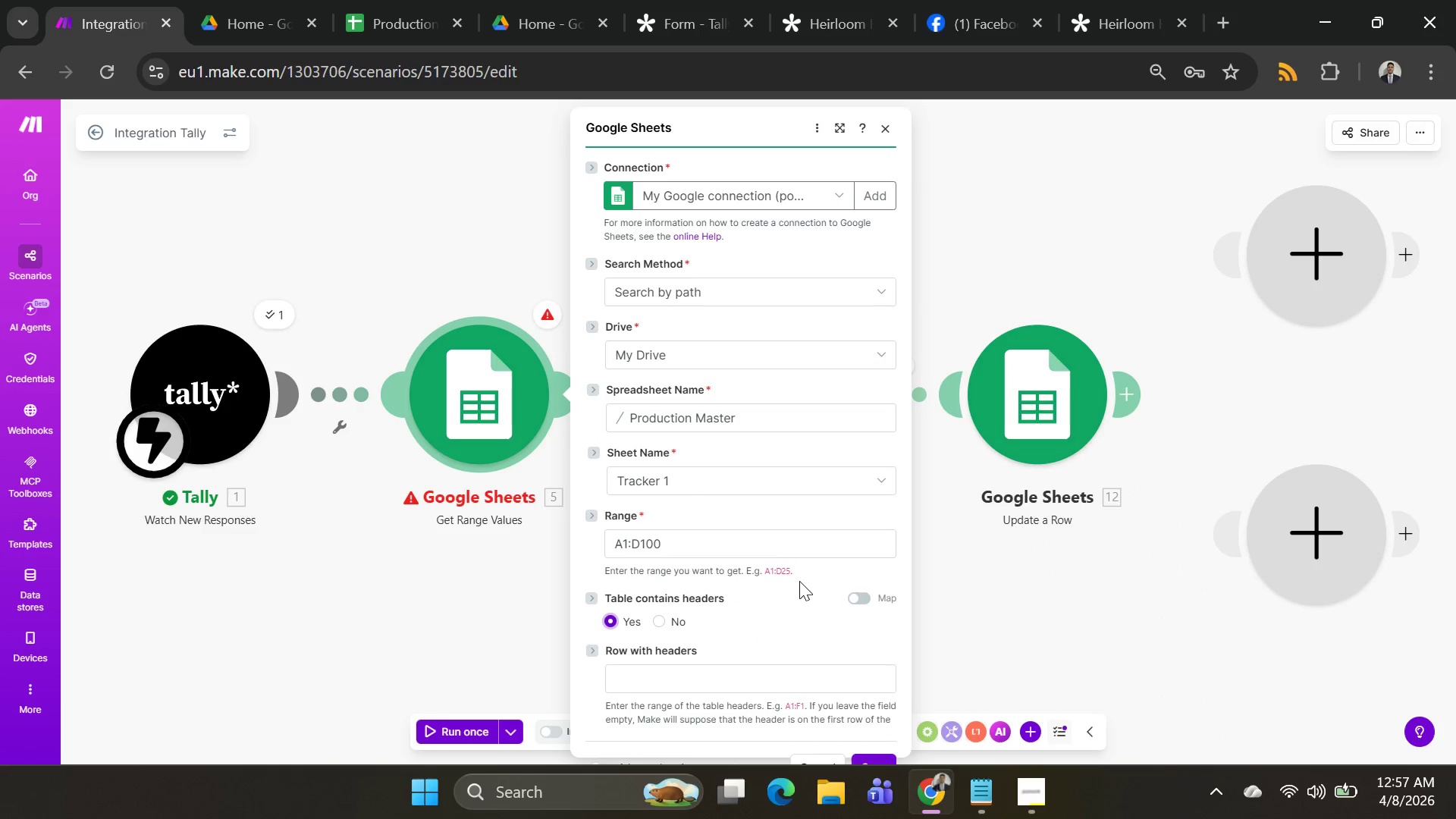 
scroll: coordinate [802, 579], scroll_direction: down, amount: 1.0
 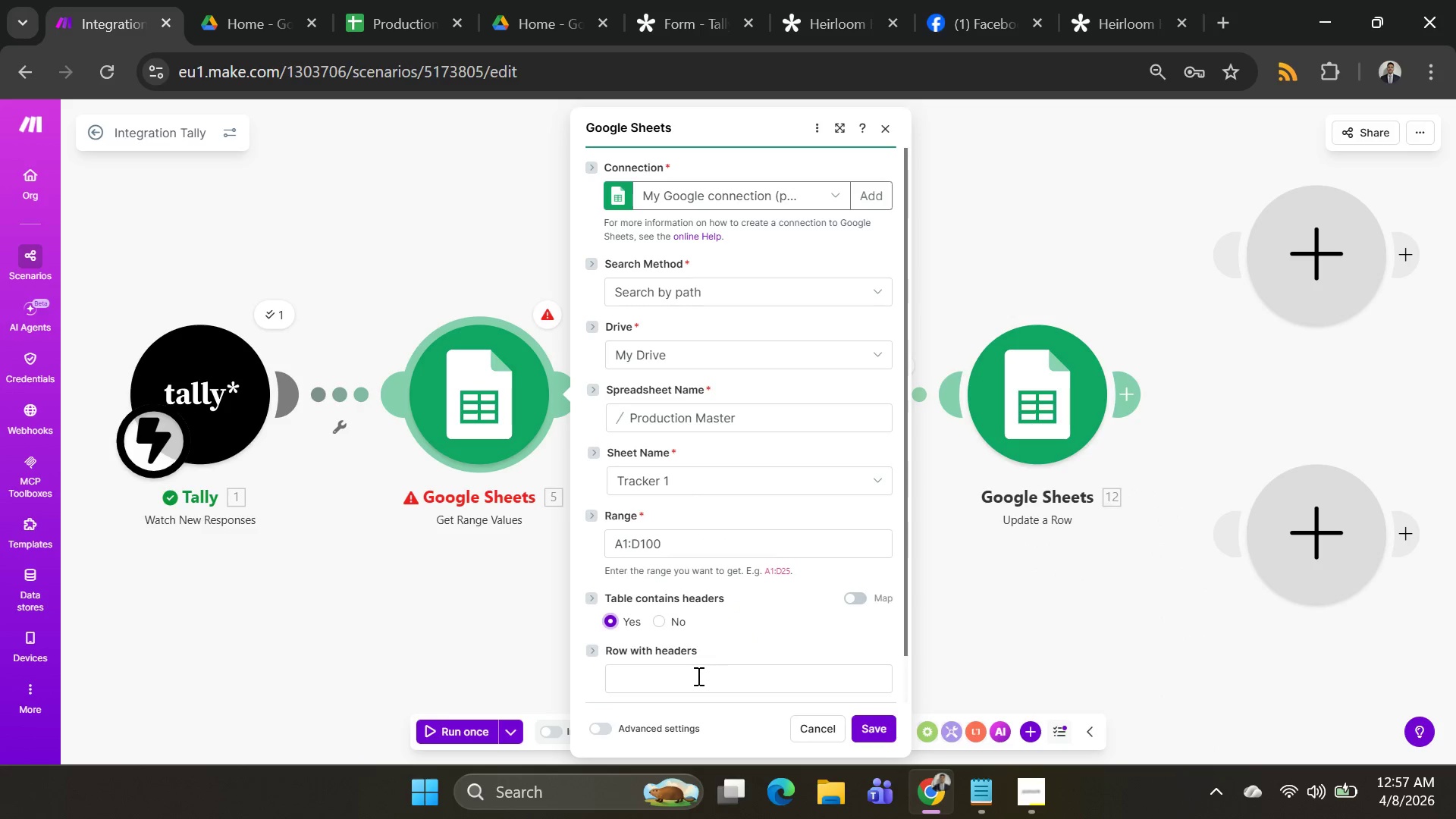 
left_click([697, 676])
 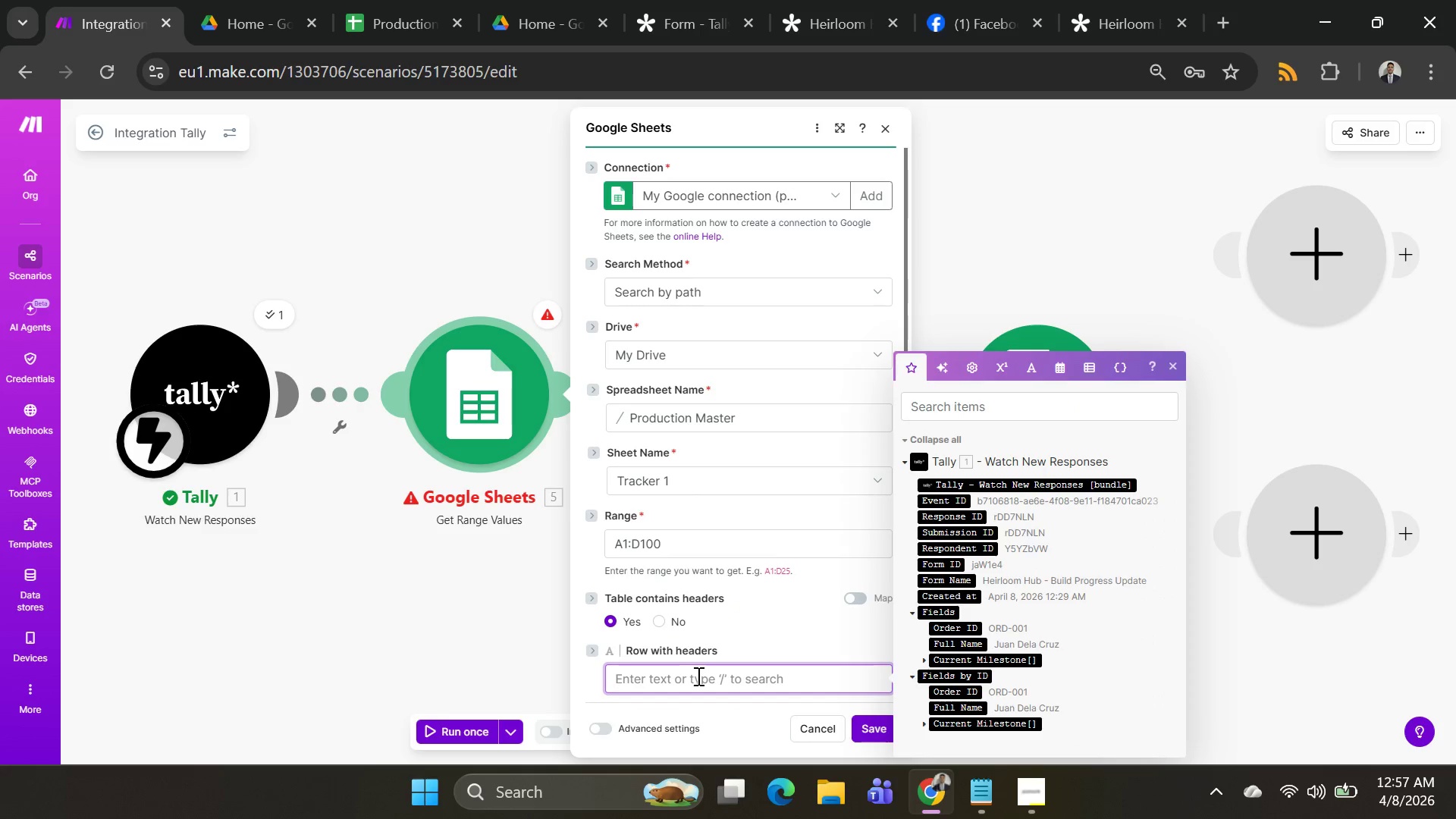 
key(1)
 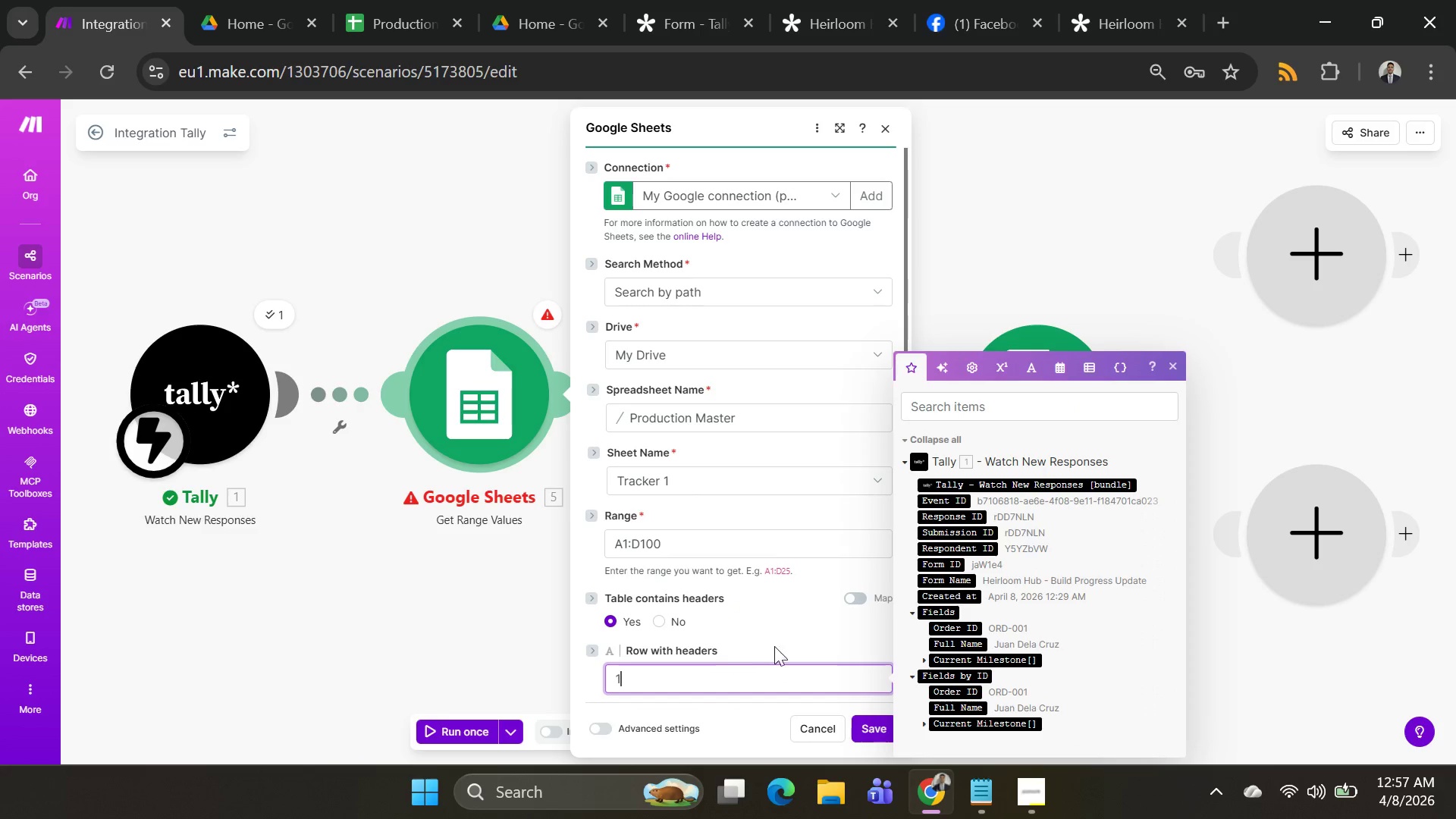 
scroll: coordinate [783, 640], scroll_direction: down, amount: 2.0
 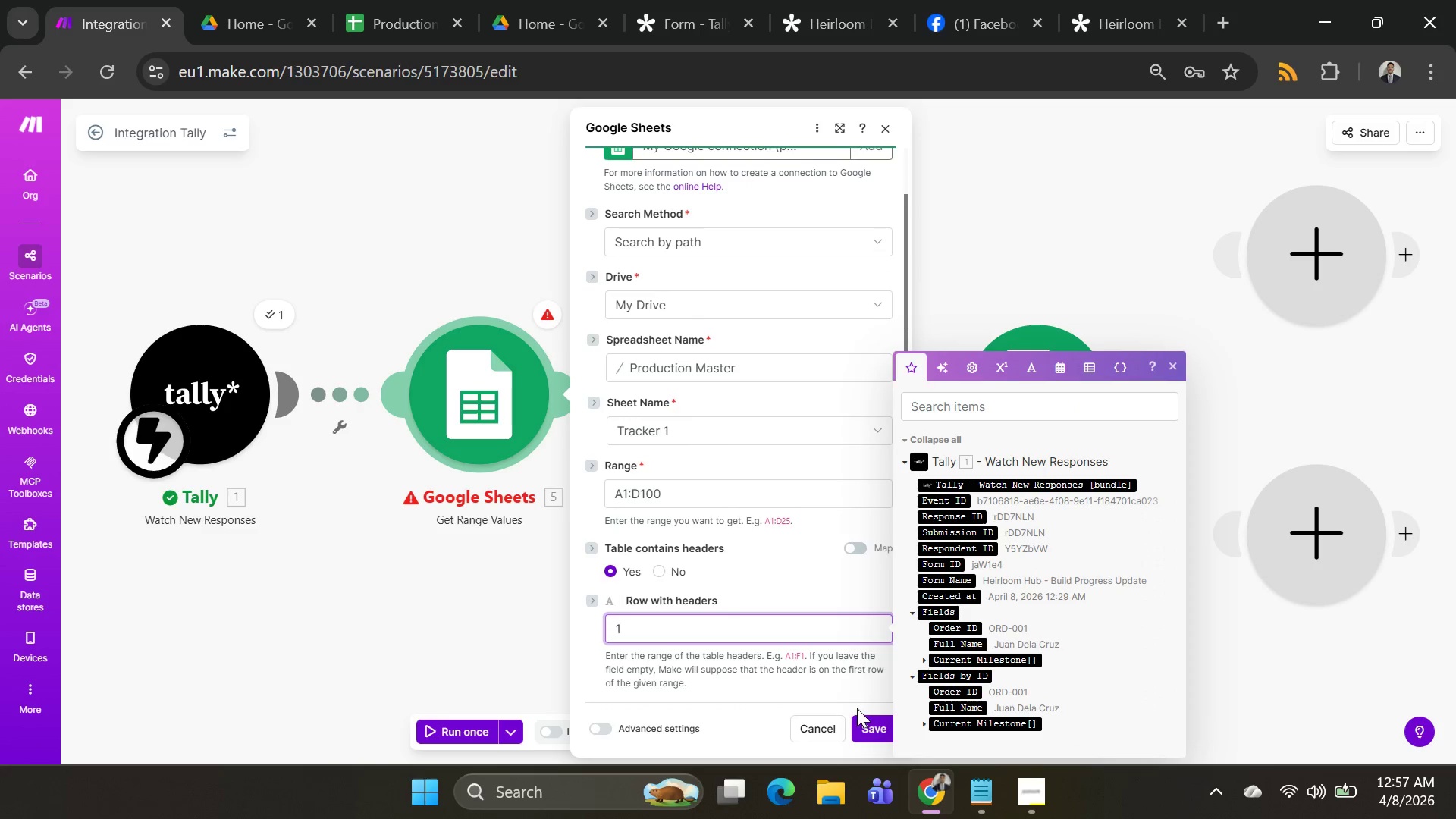 
left_click([870, 724])
 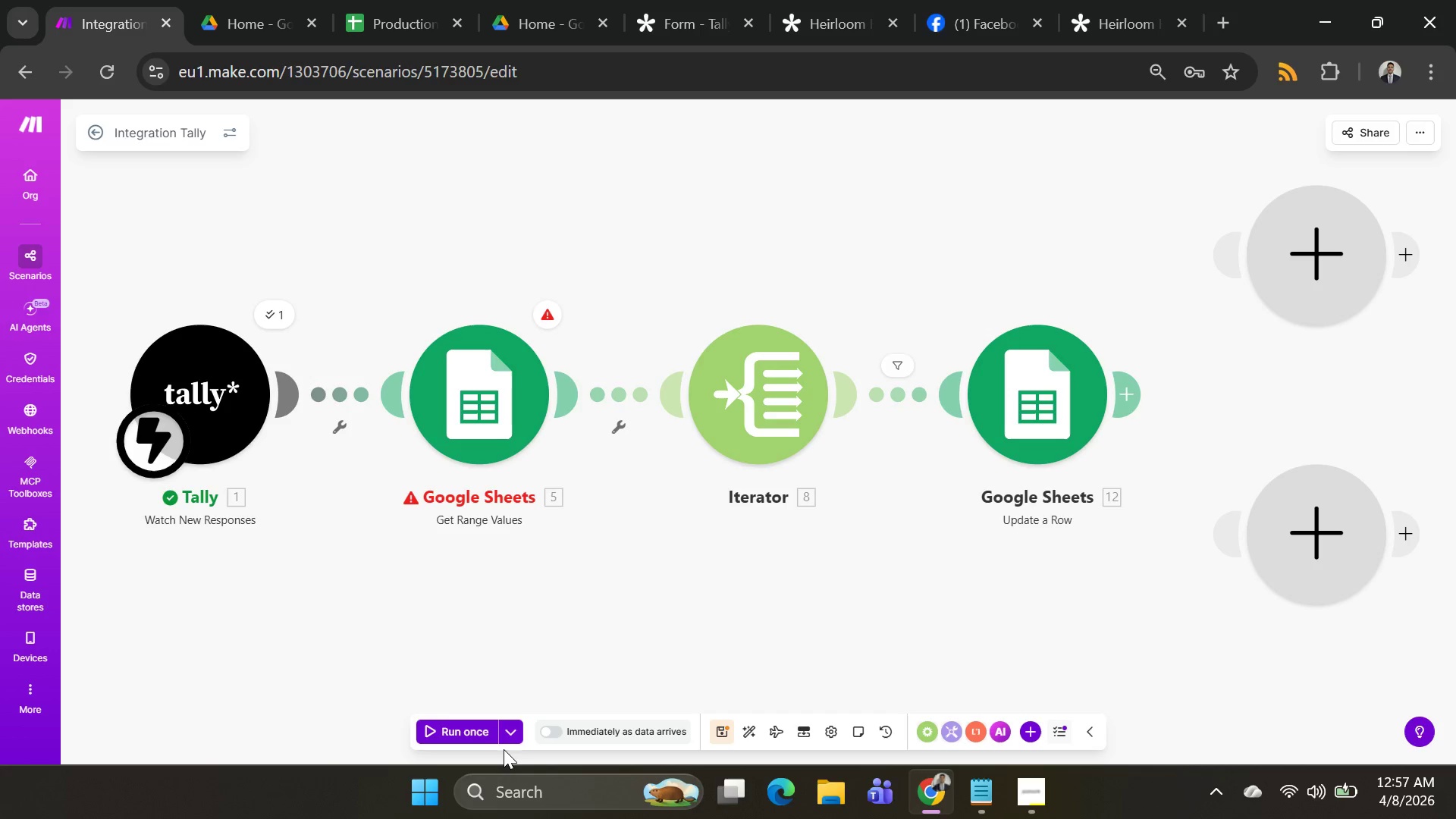 
left_click([513, 736])
 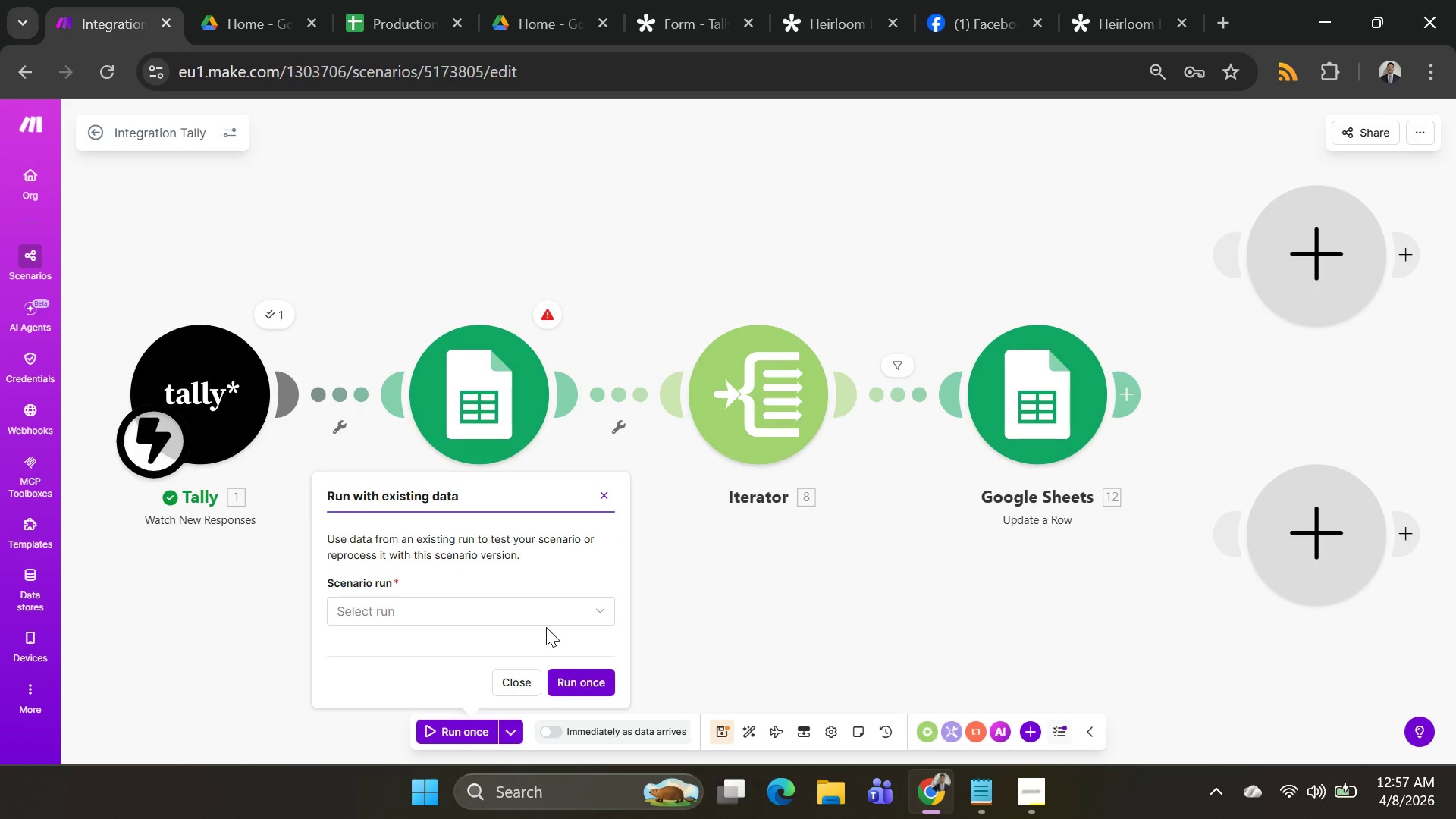 
left_click([548, 607])
 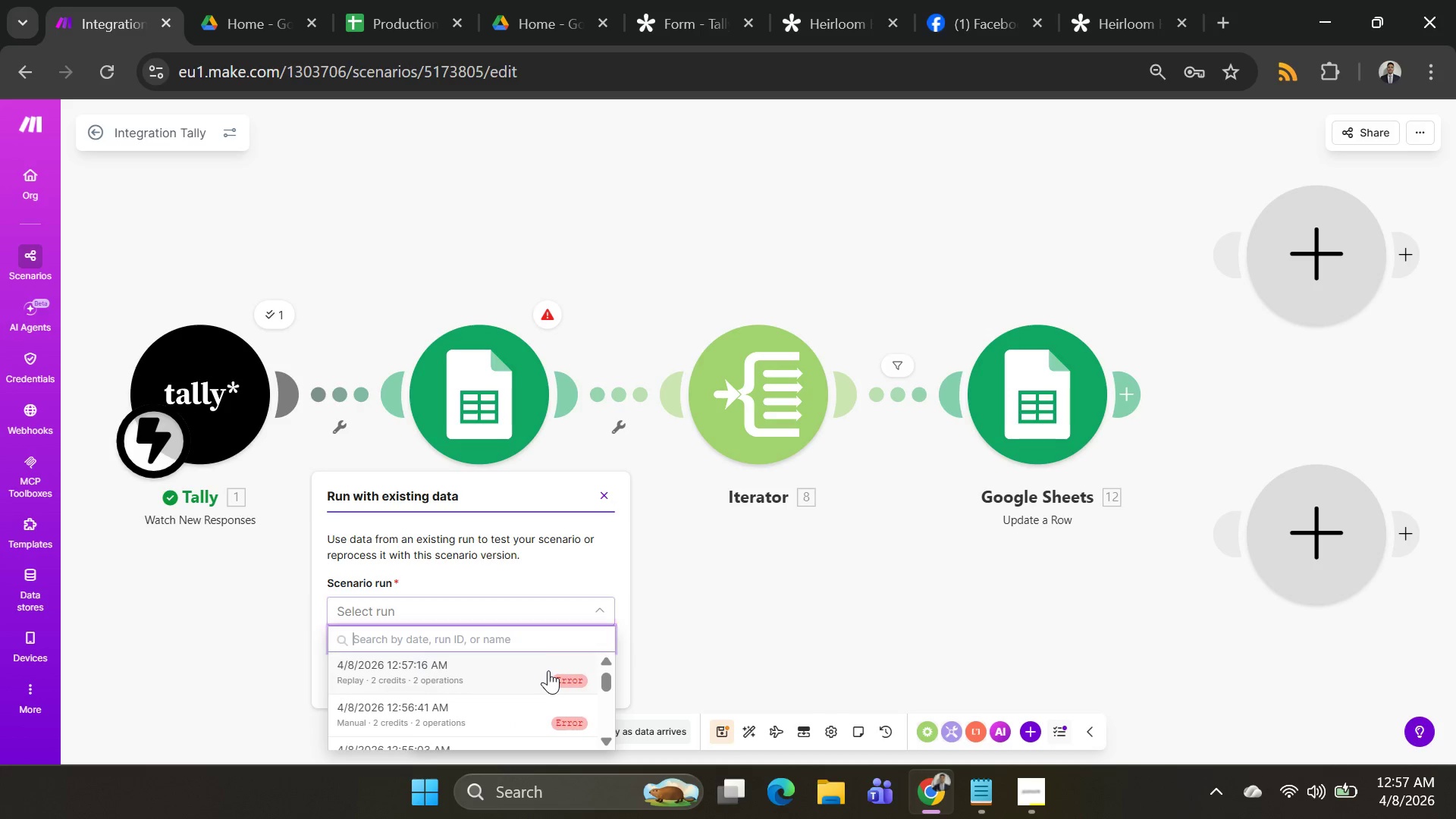 
left_click([551, 671])
 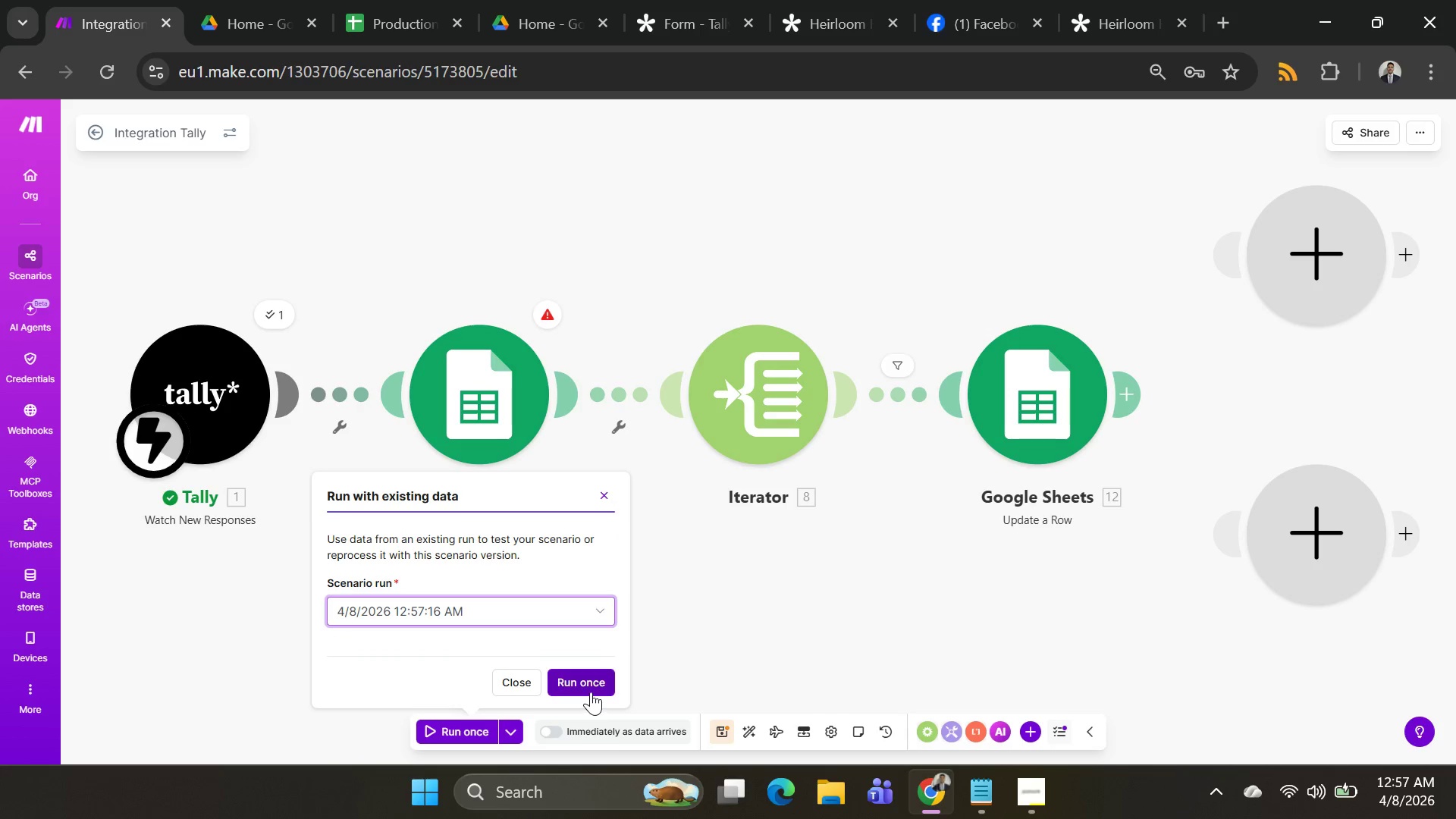 
left_click([591, 692])
 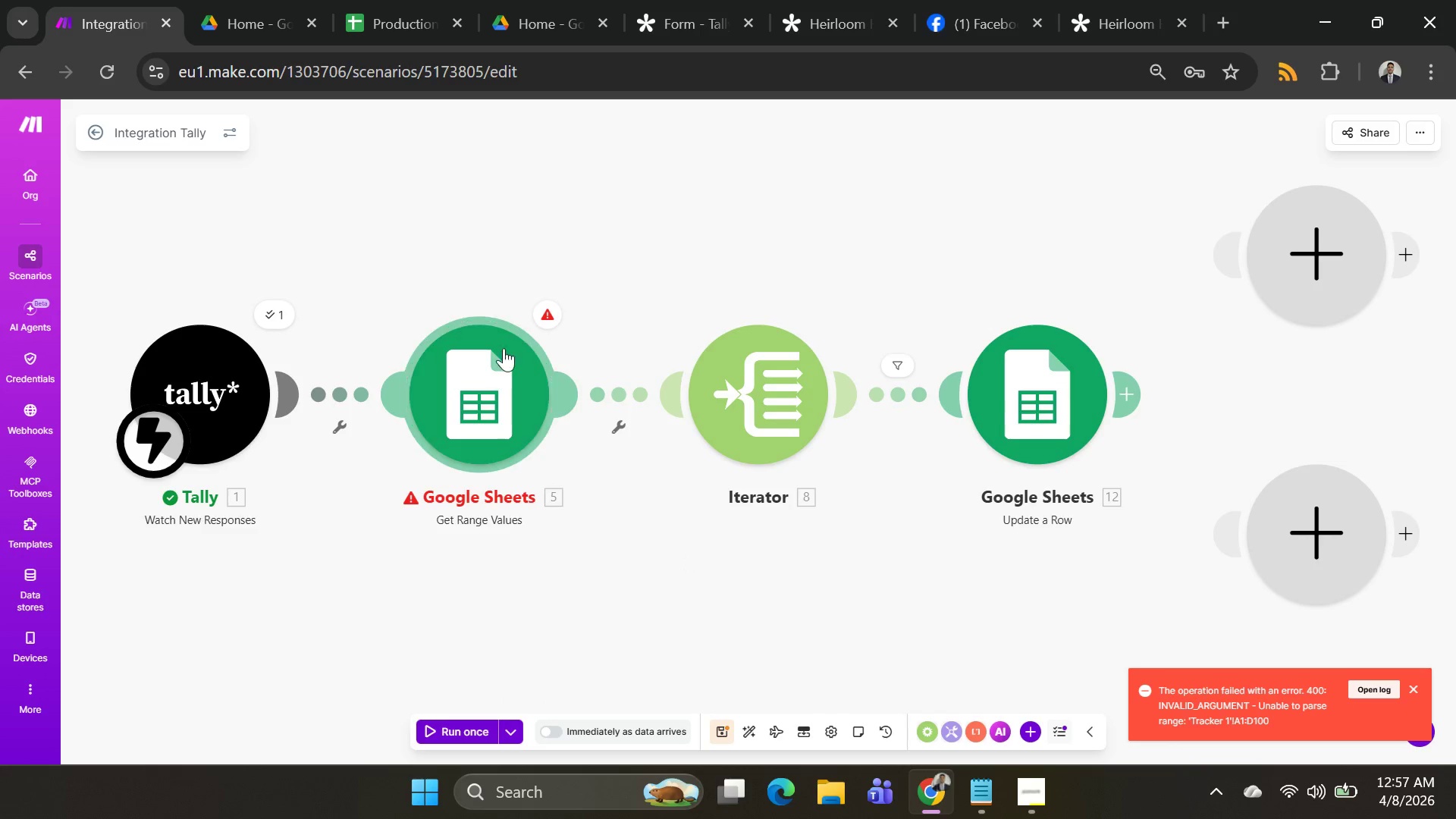 
left_click([544, 317])
 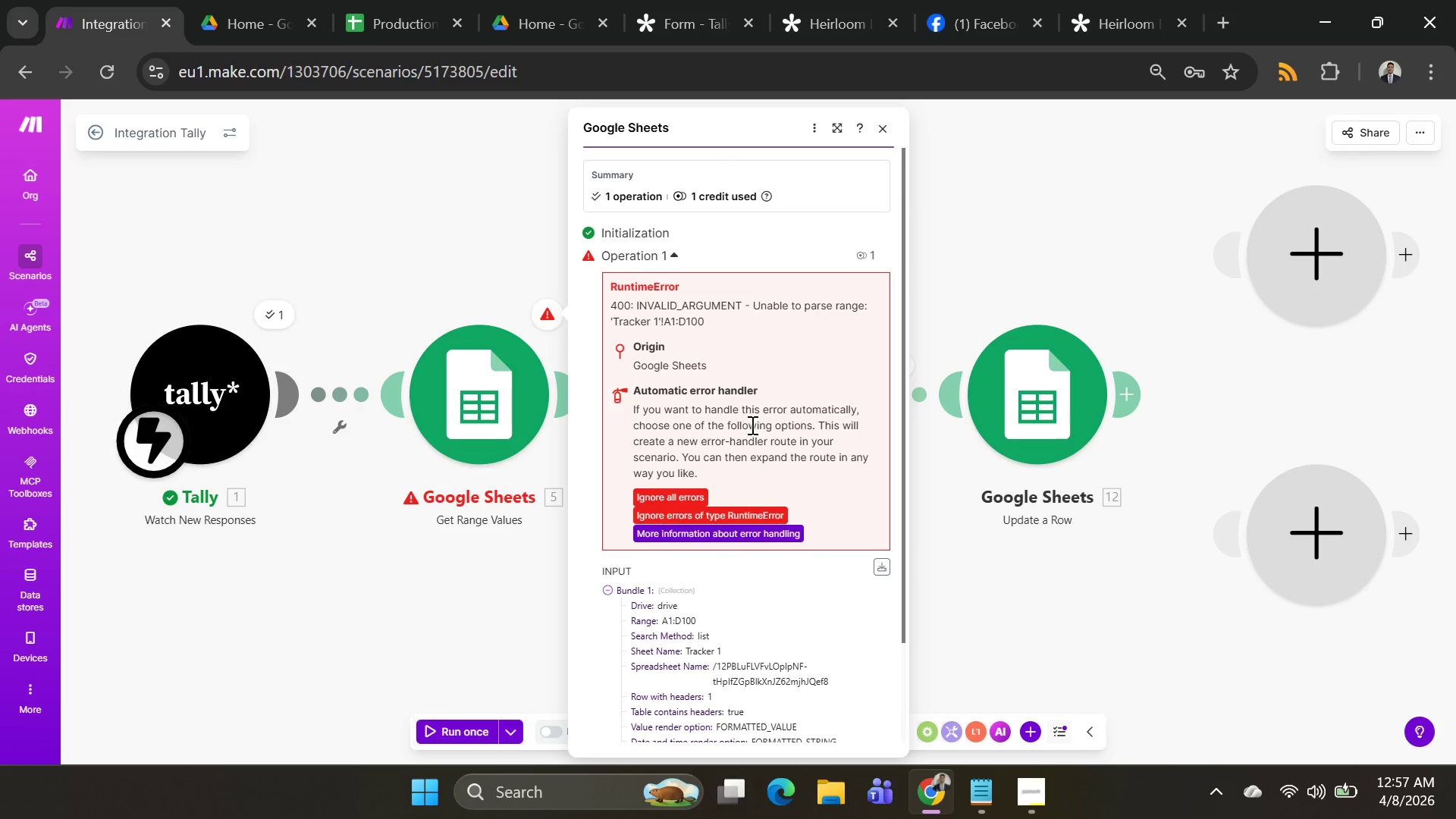 
wait(7.2)
 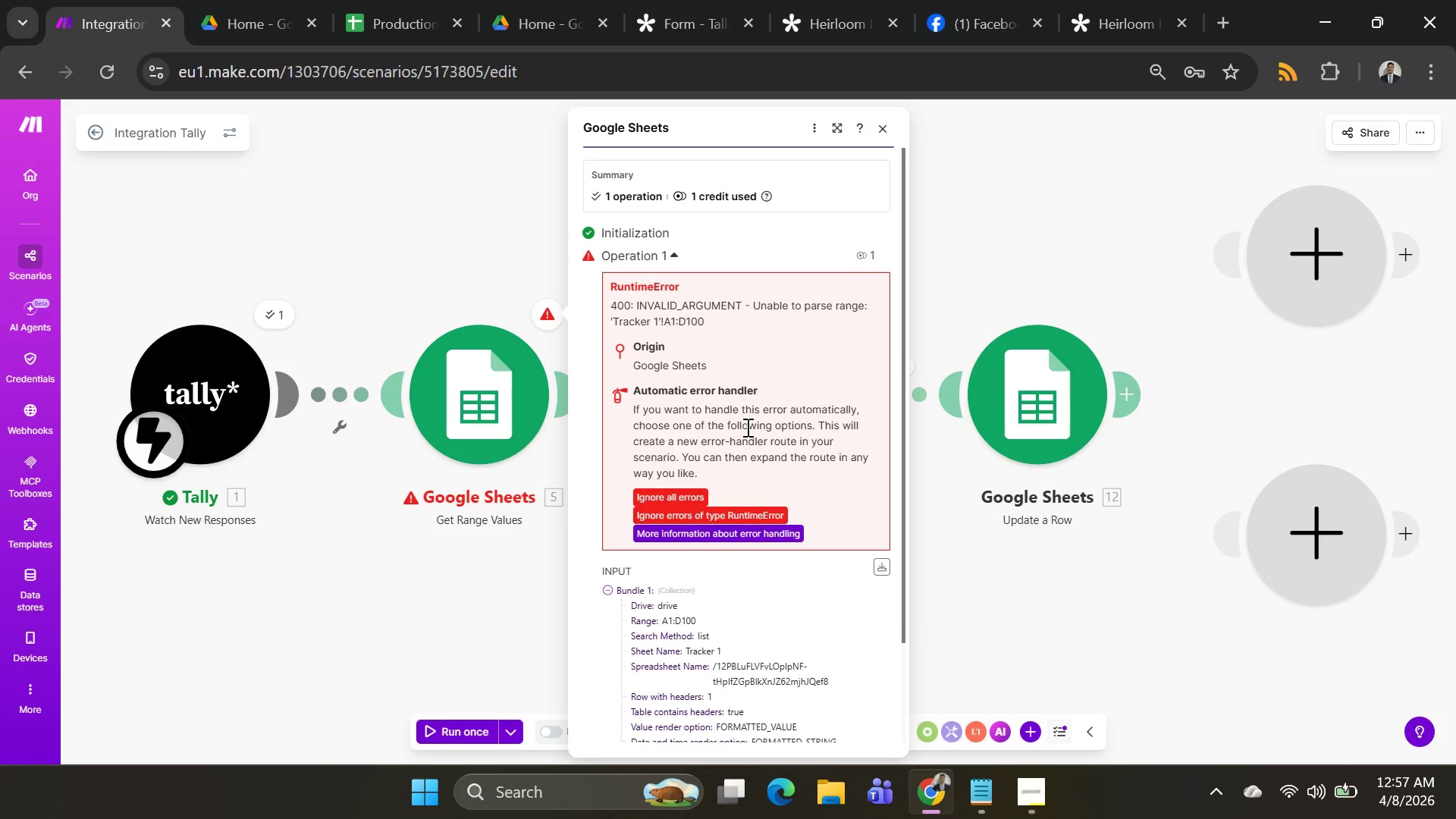 
left_click([504, 393])
 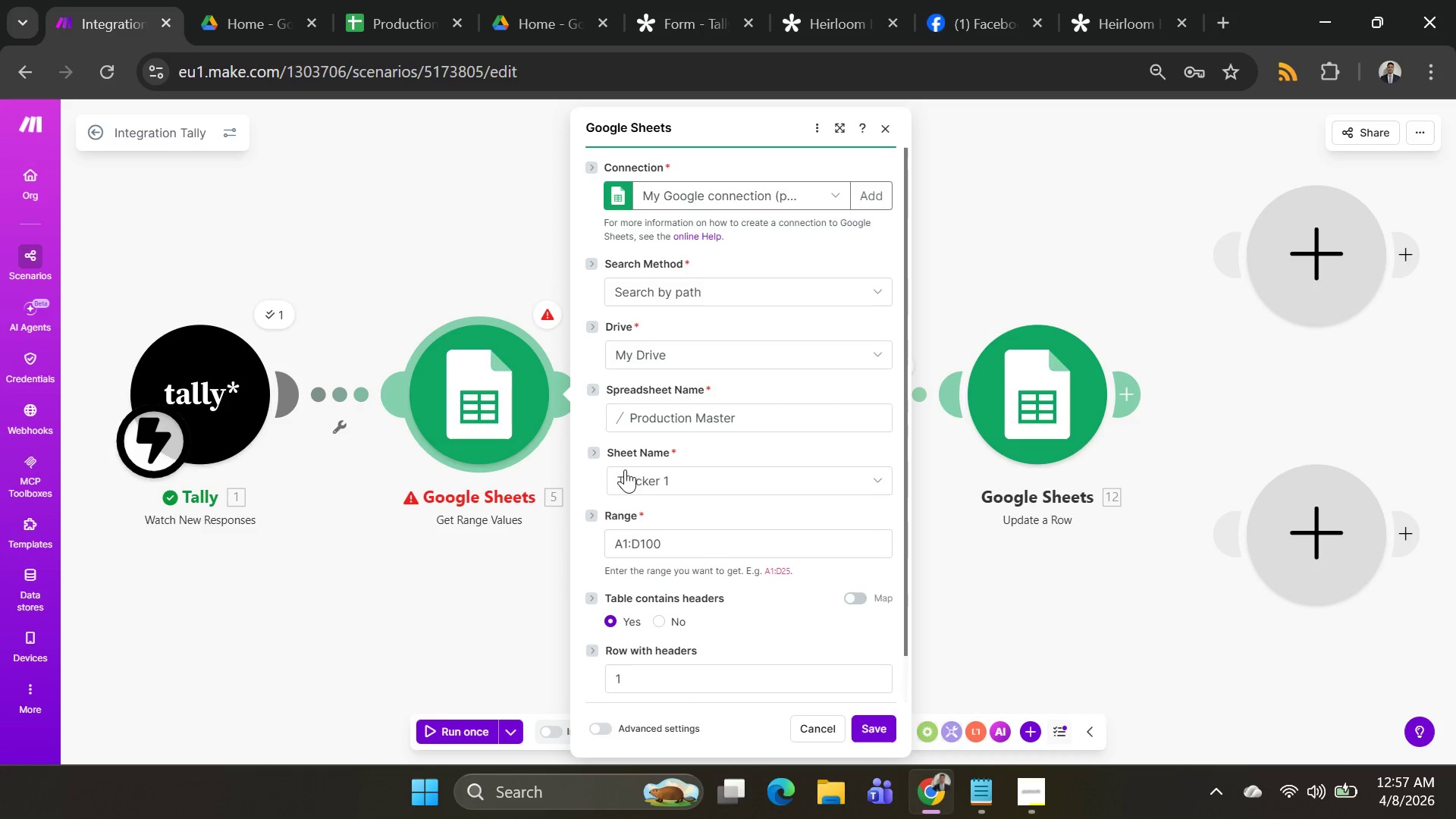 
scroll: coordinate [701, 477], scroll_direction: down, amount: 2.0
 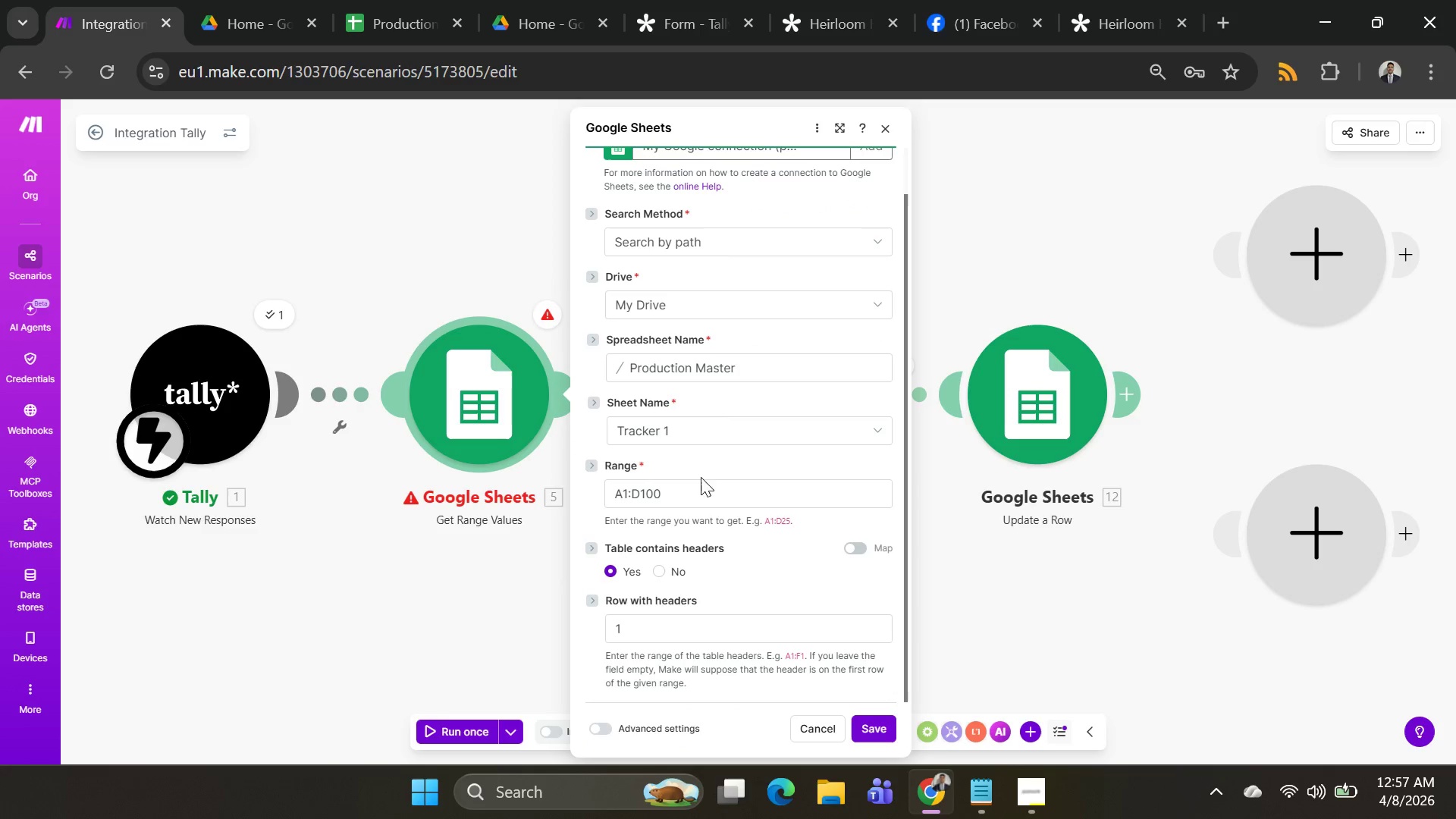 
left_click([695, 483])
 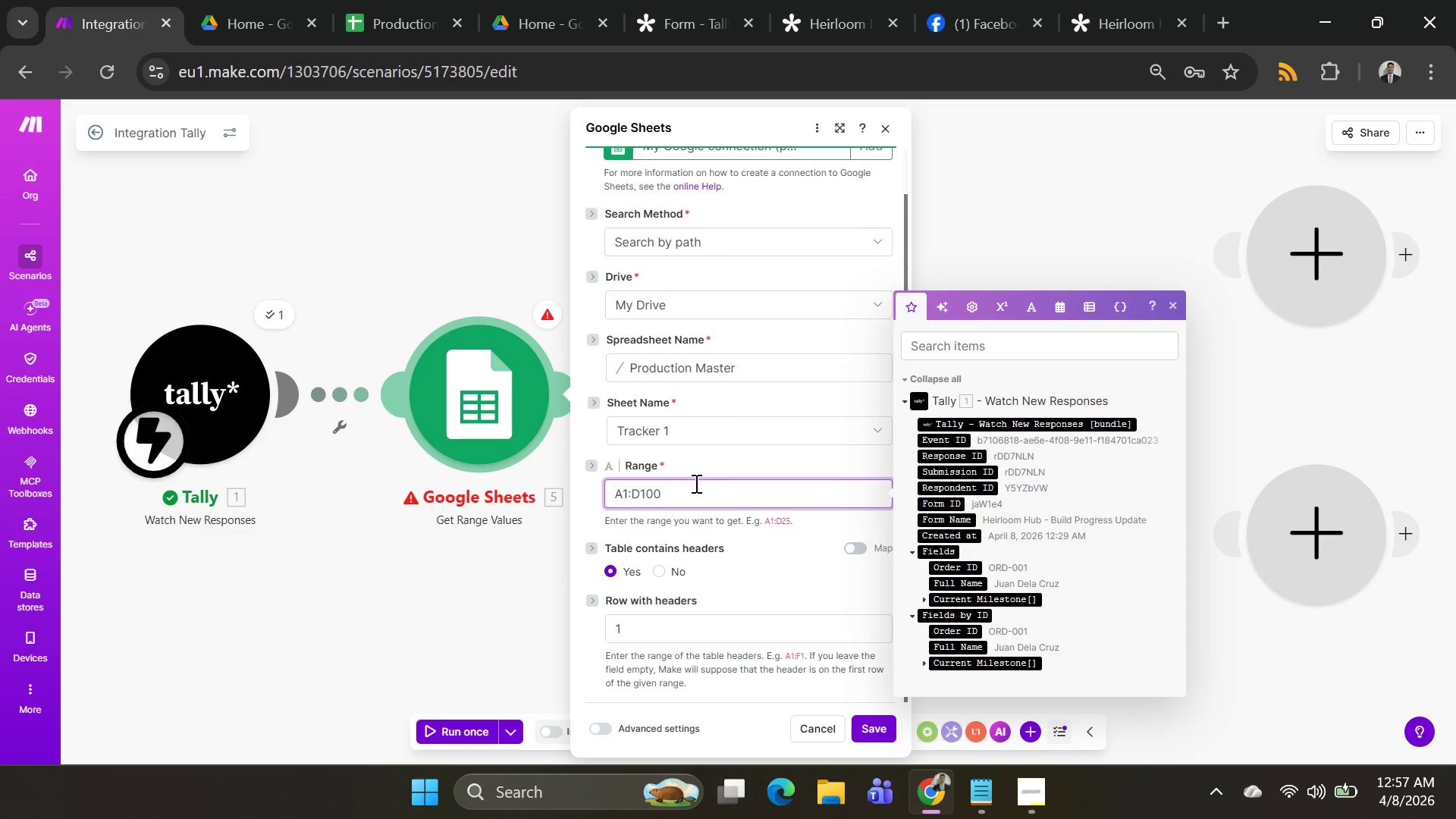 
key(Backspace)
key(Backspace)
key(Backspace)
type(50)
 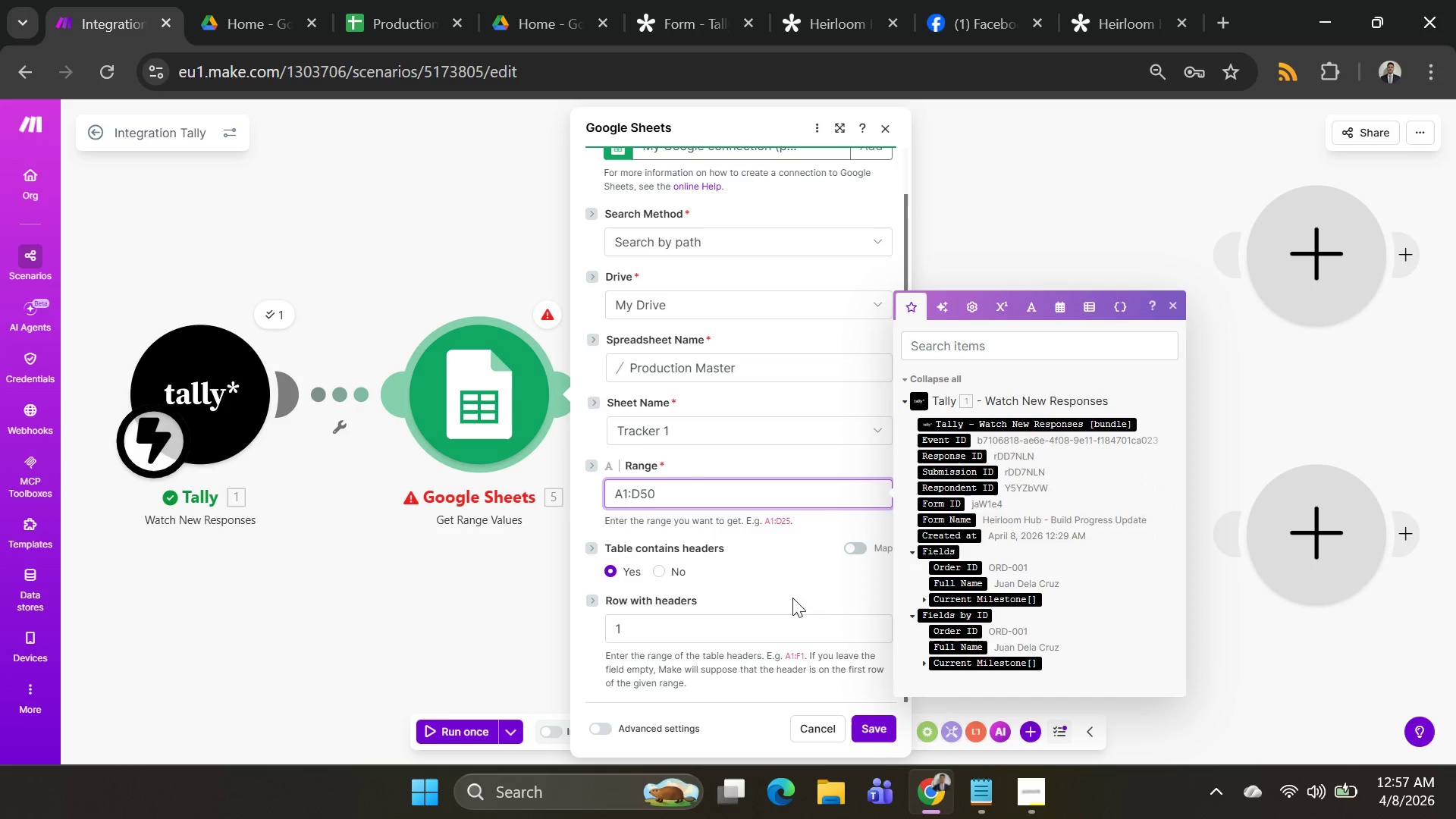 
left_click([882, 723])
 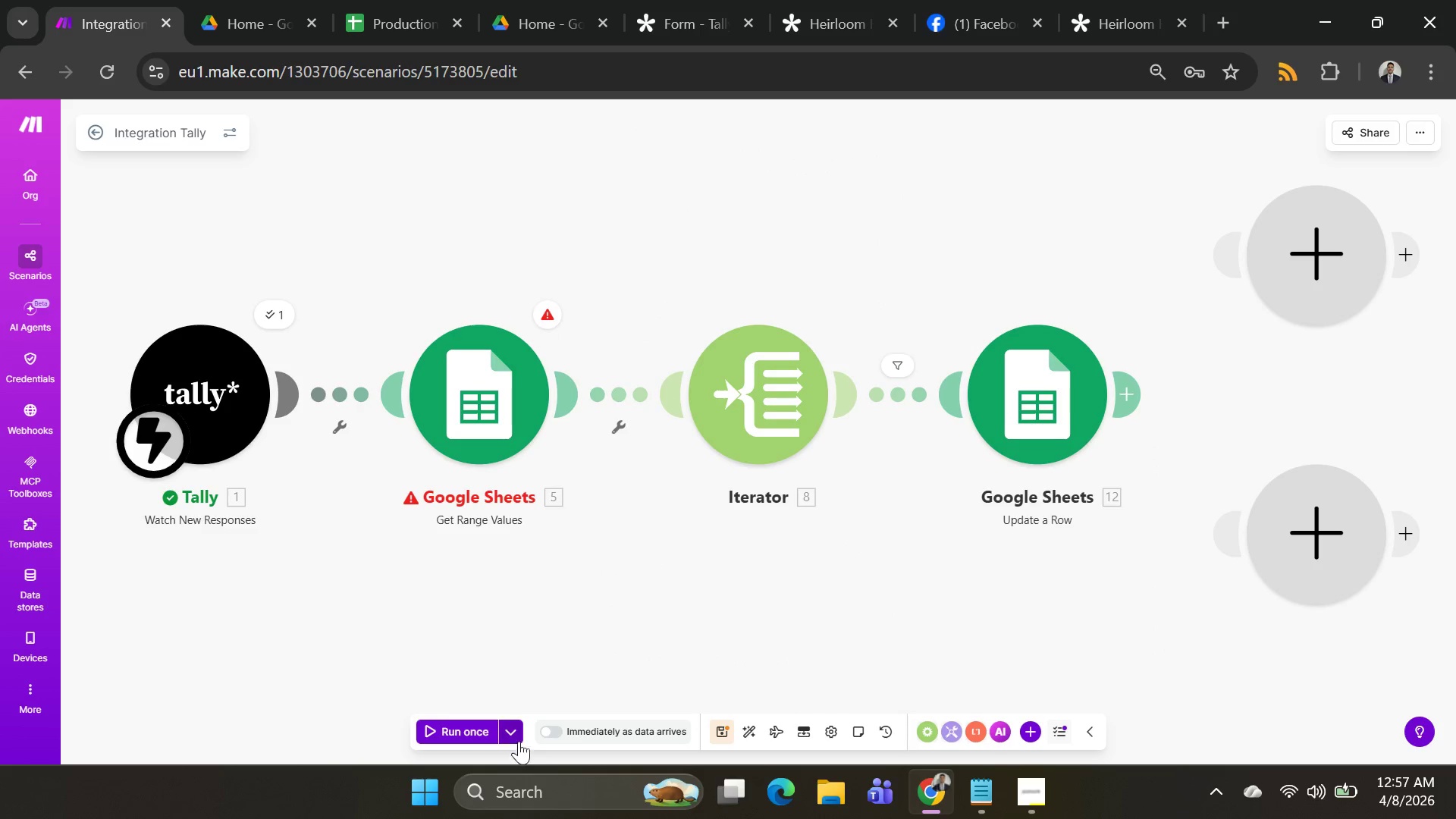 
left_click([519, 731])
 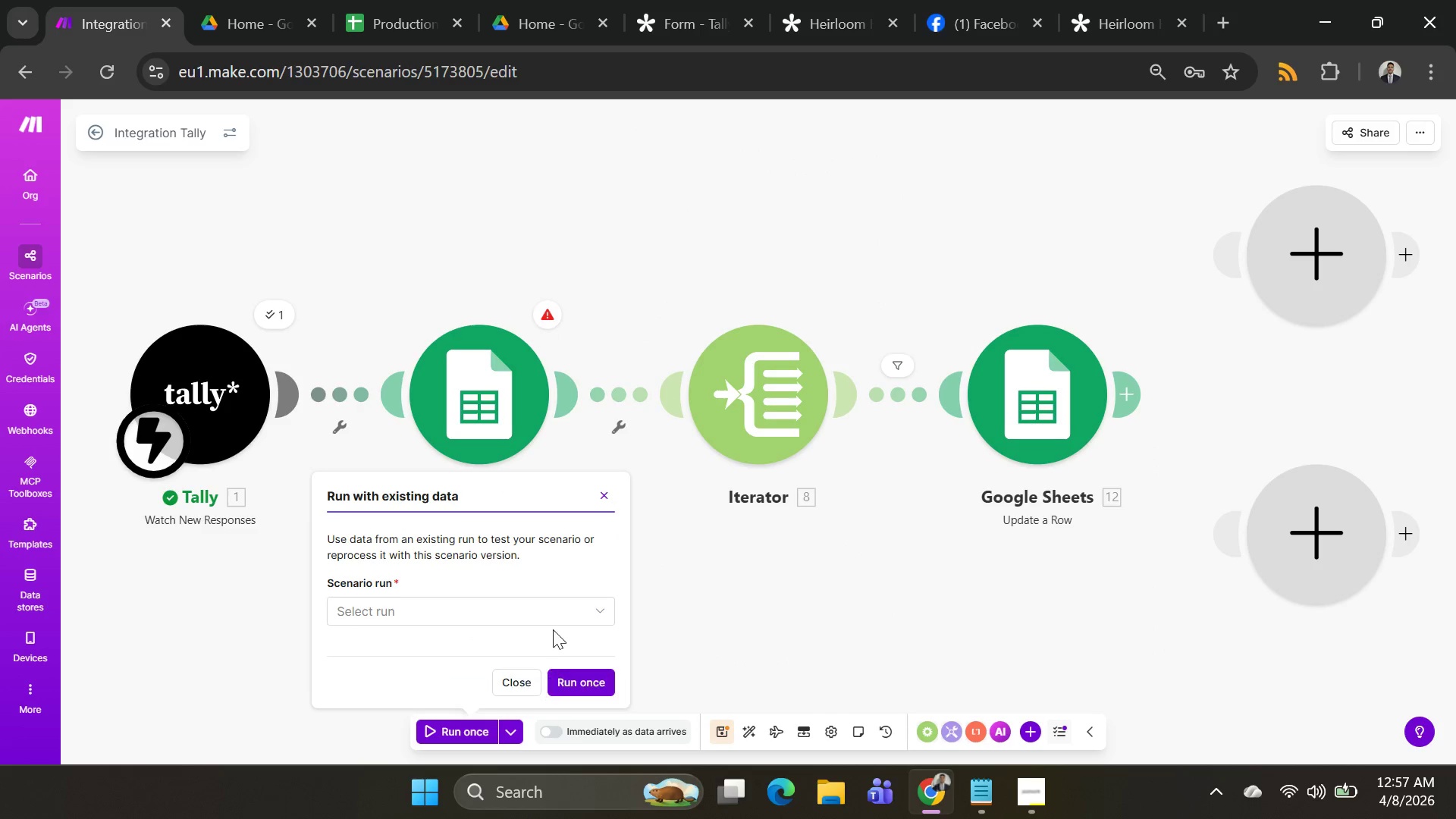 
left_click([553, 598])
 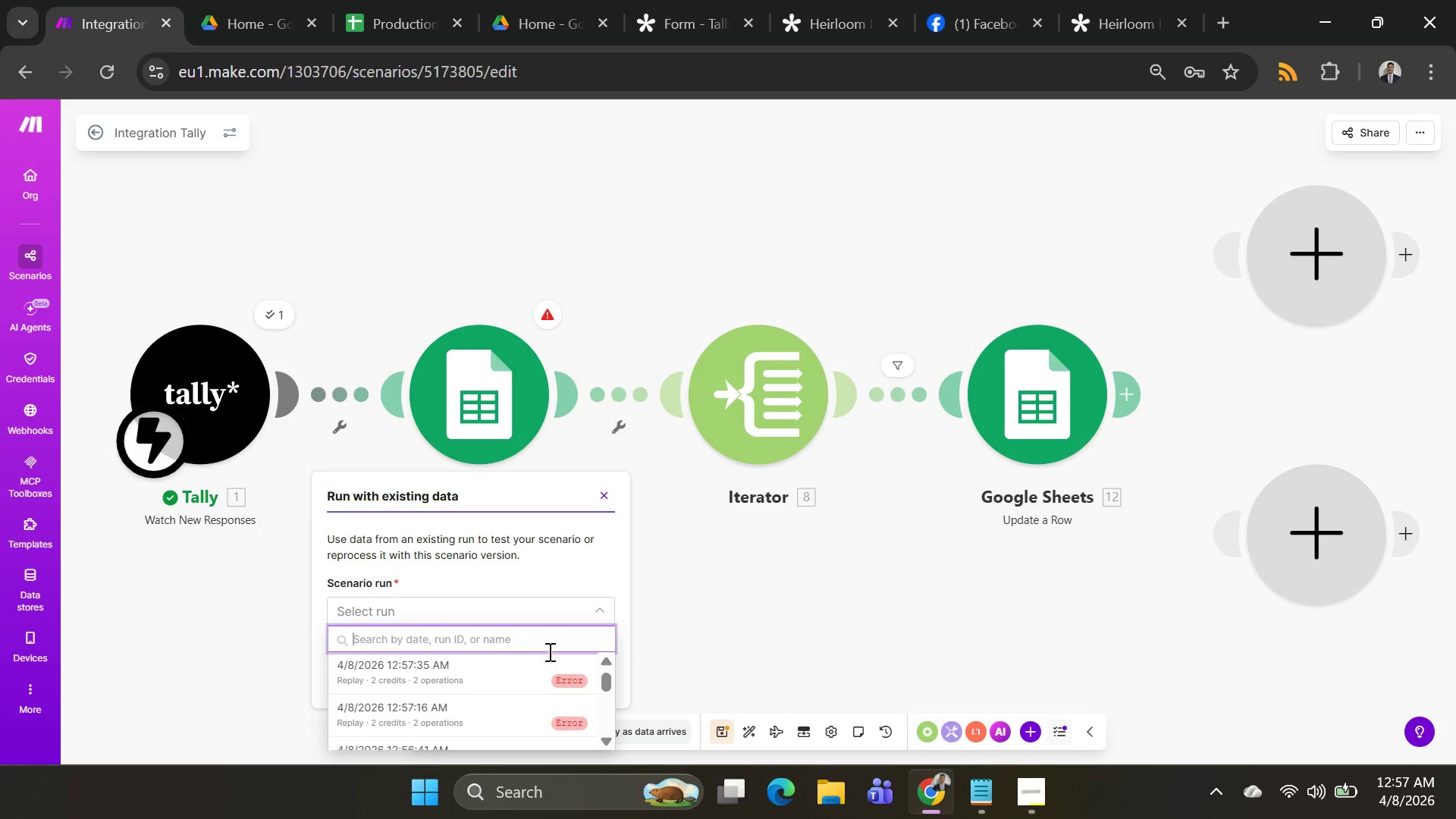 
left_click([551, 662])
 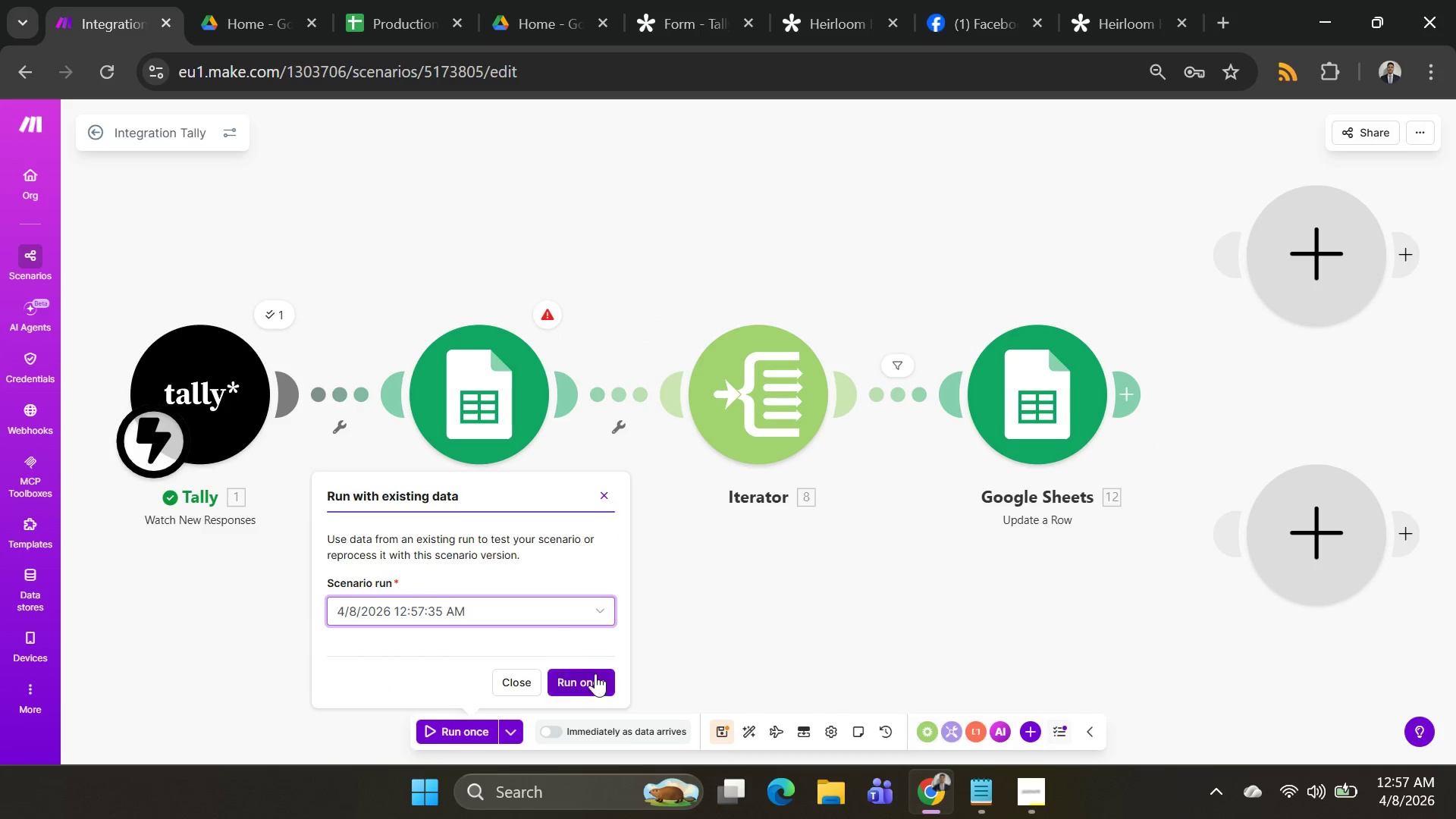 
left_click([600, 674])
 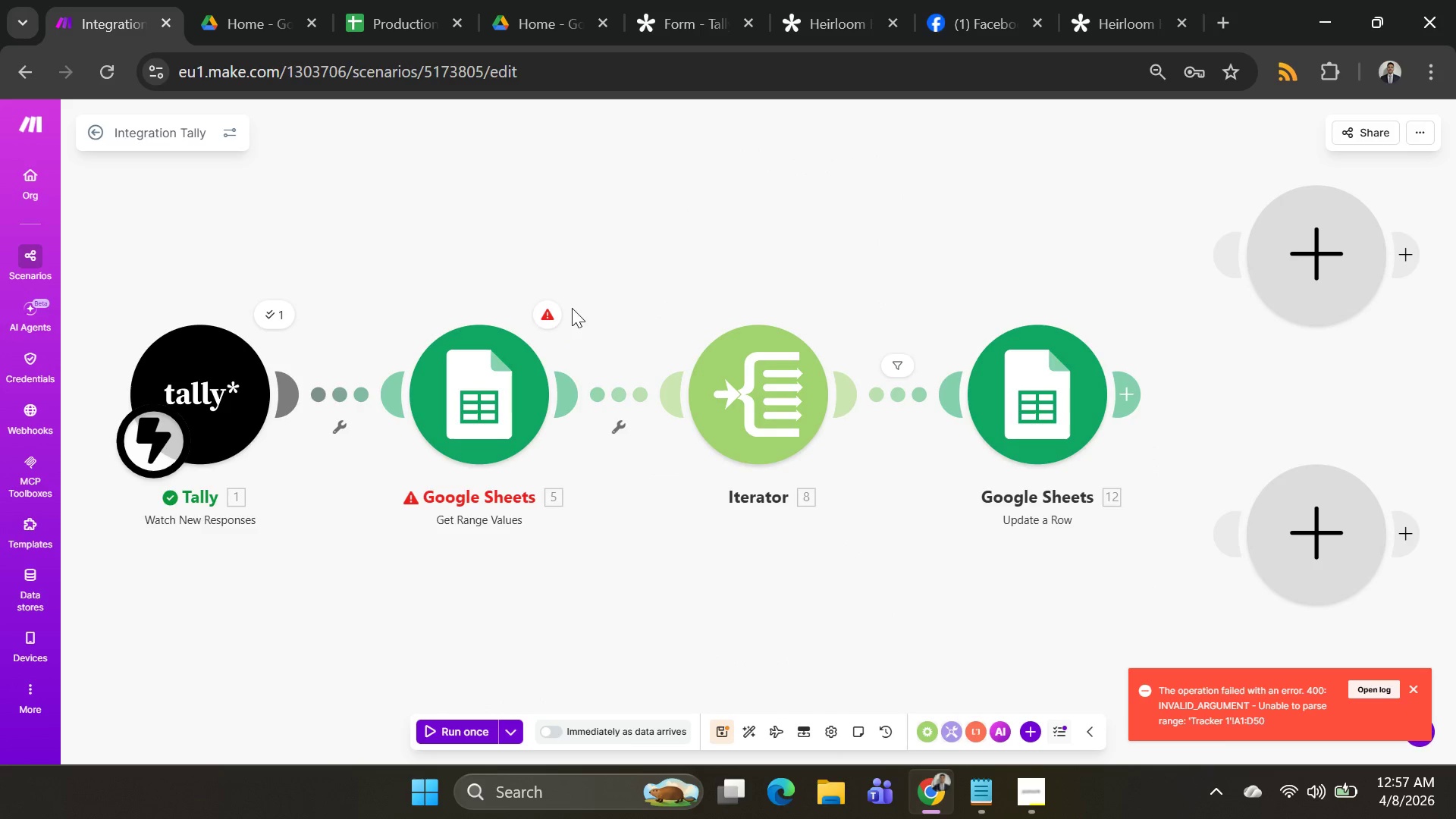 
left_click([550, 309])
 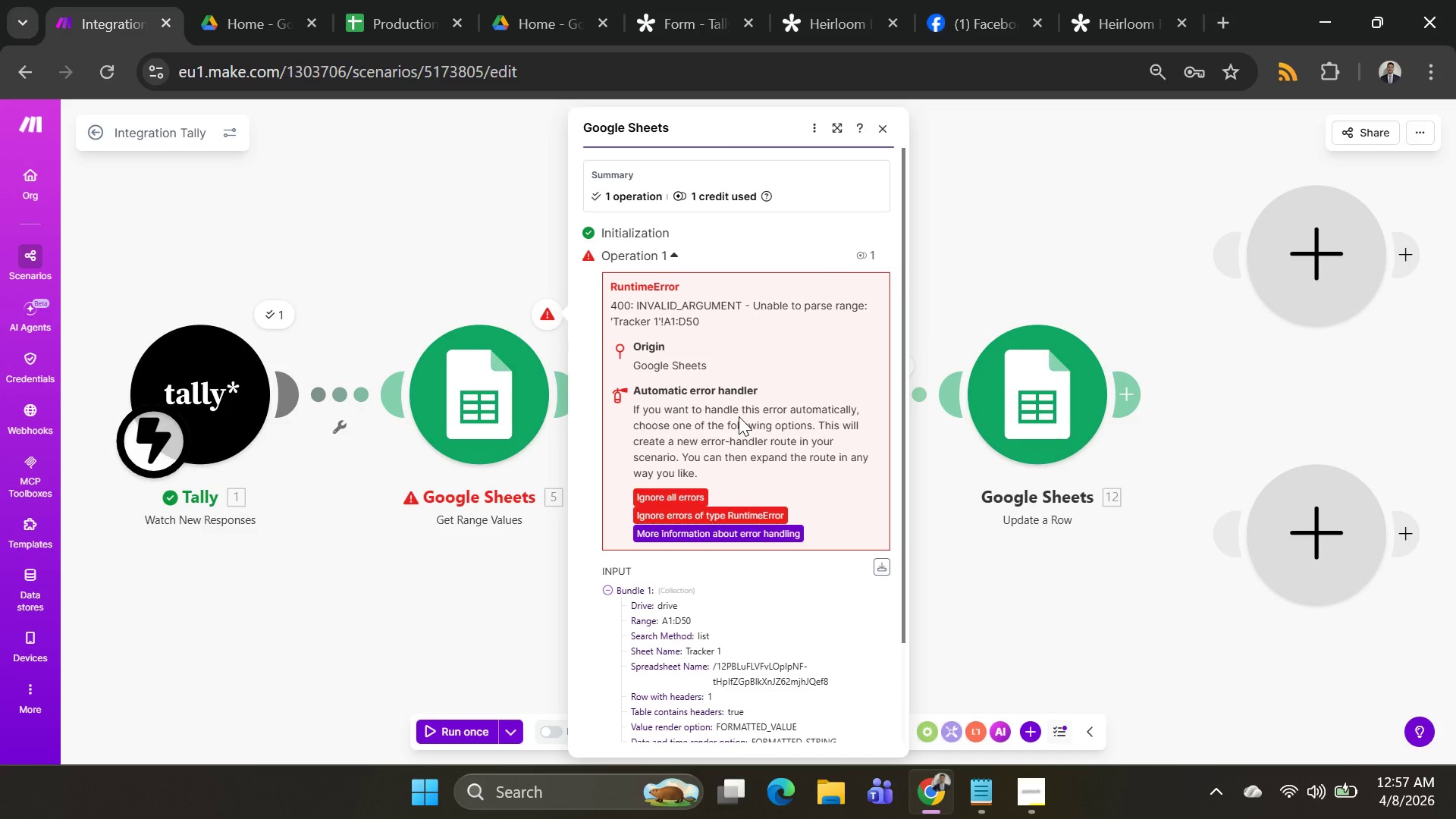 
wait(5.22)
 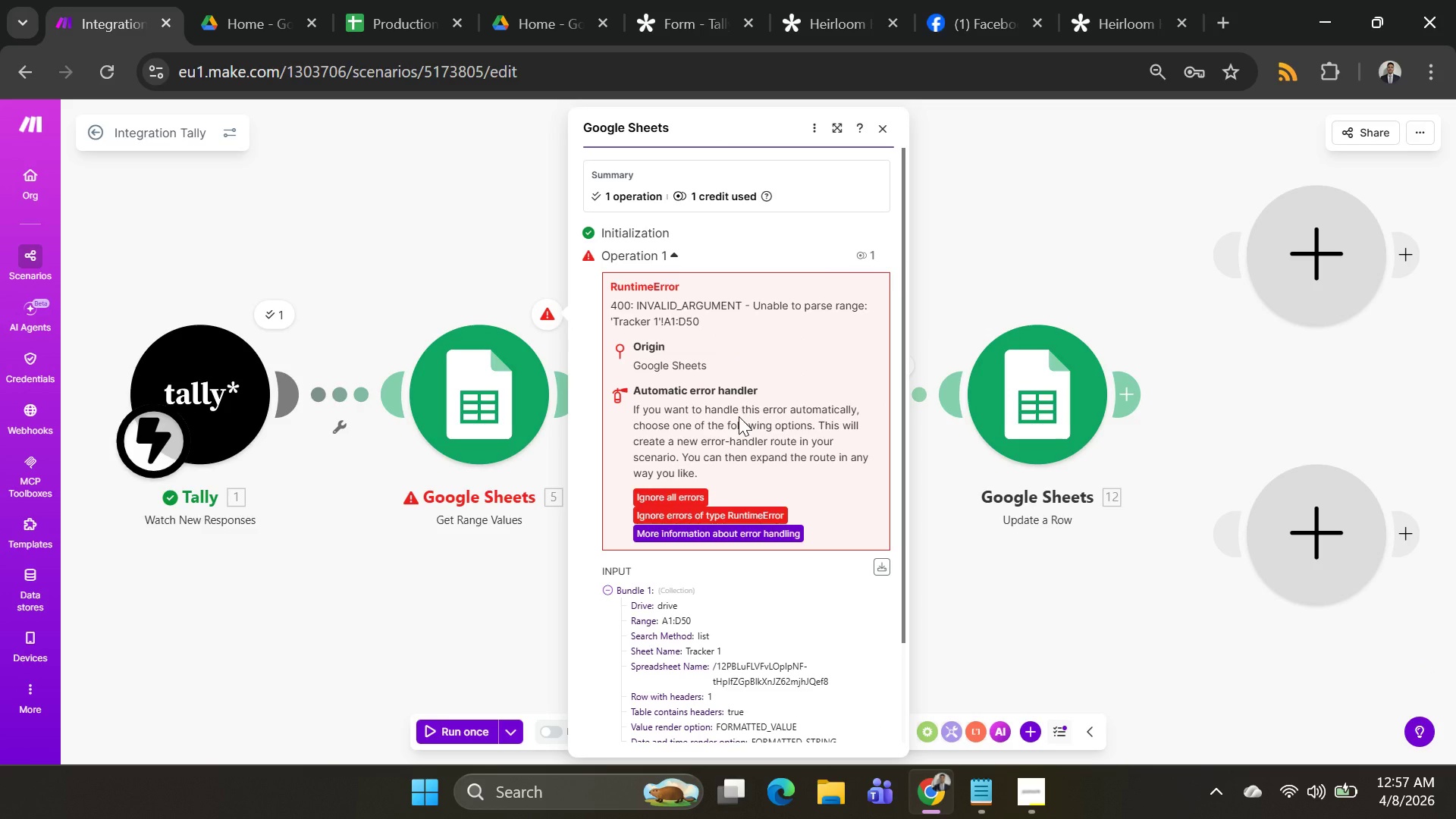 
left_click([498, 391])
 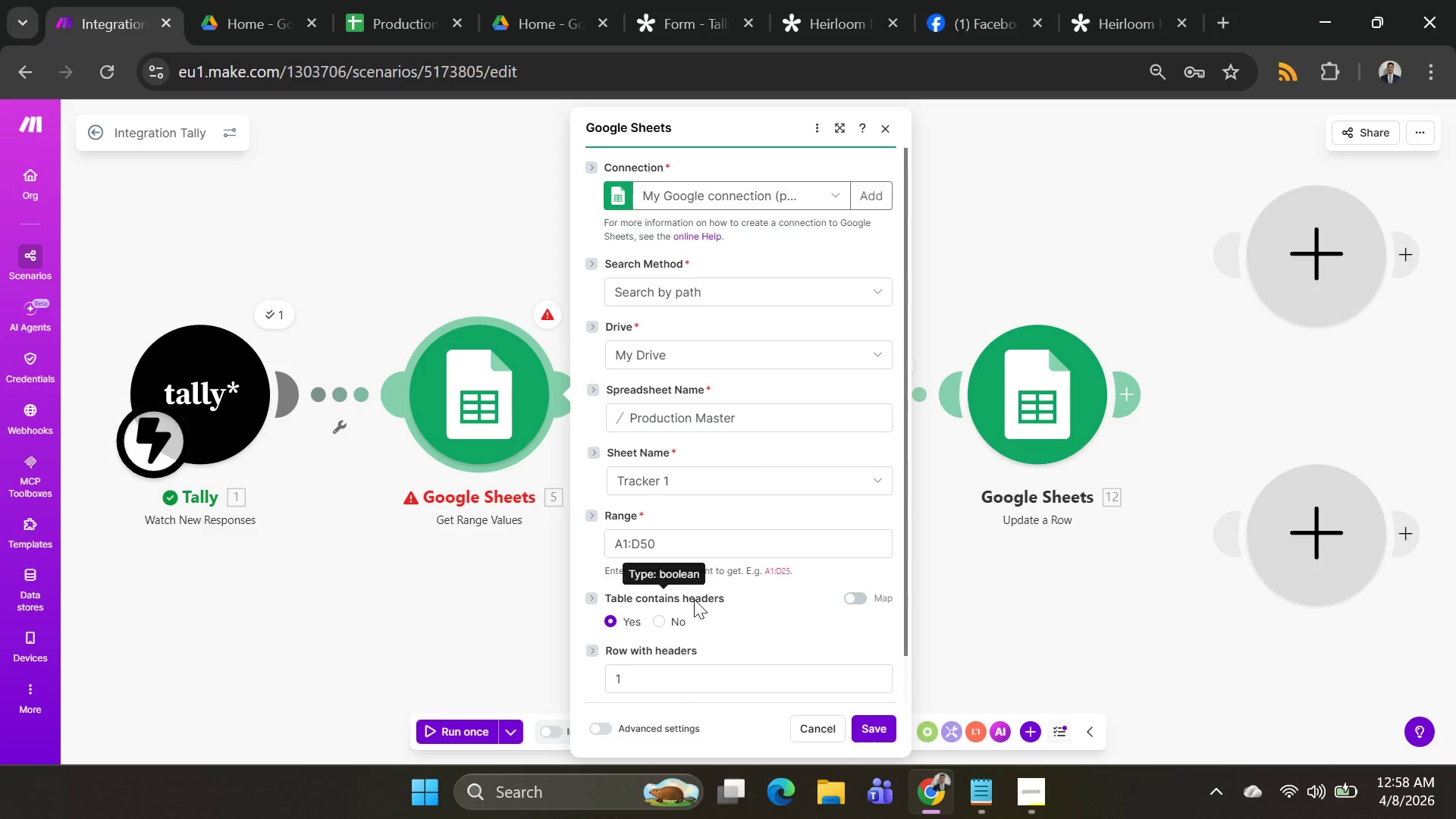 
left_click([702, 547])
 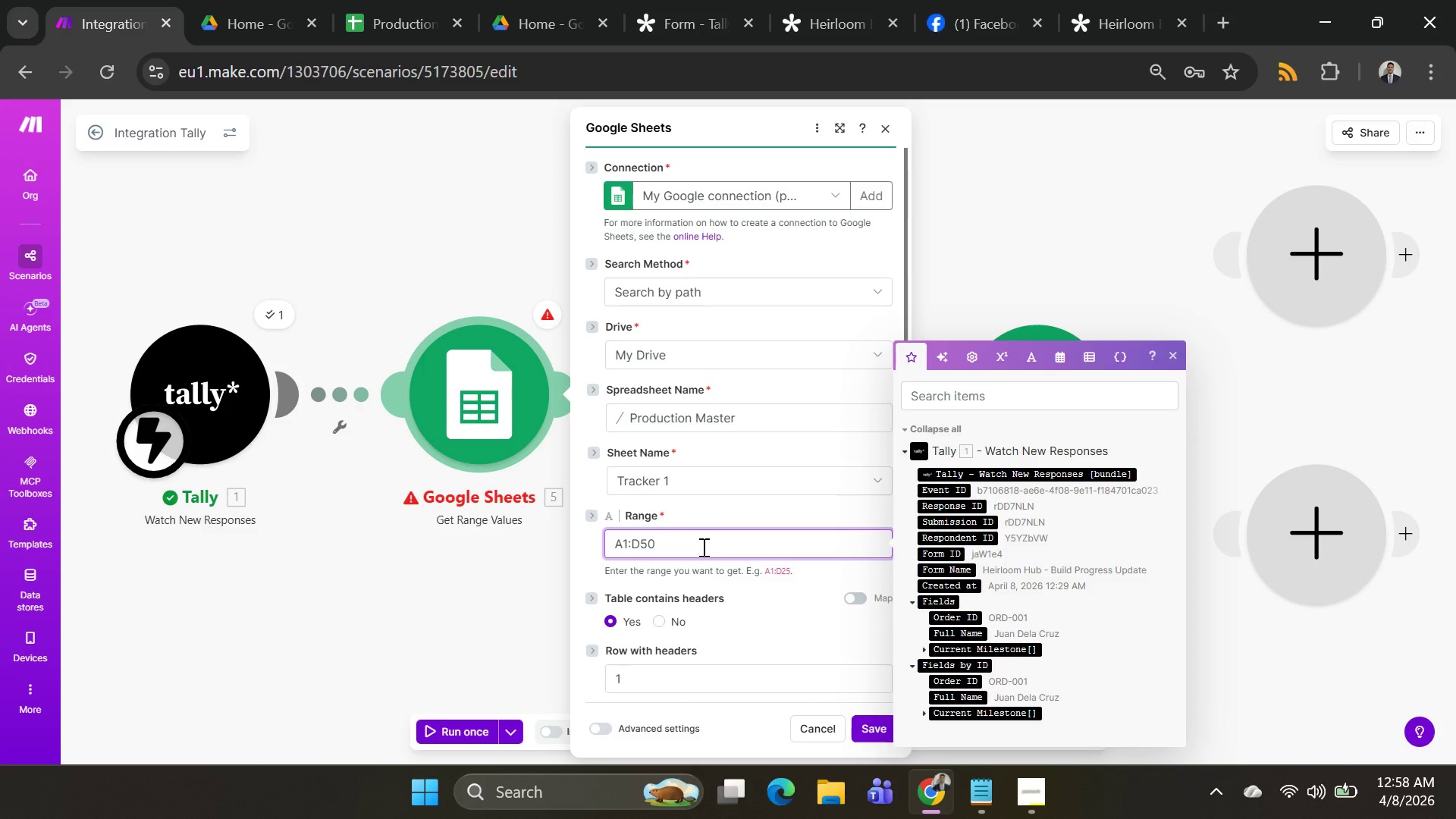 
key(Backspace)
 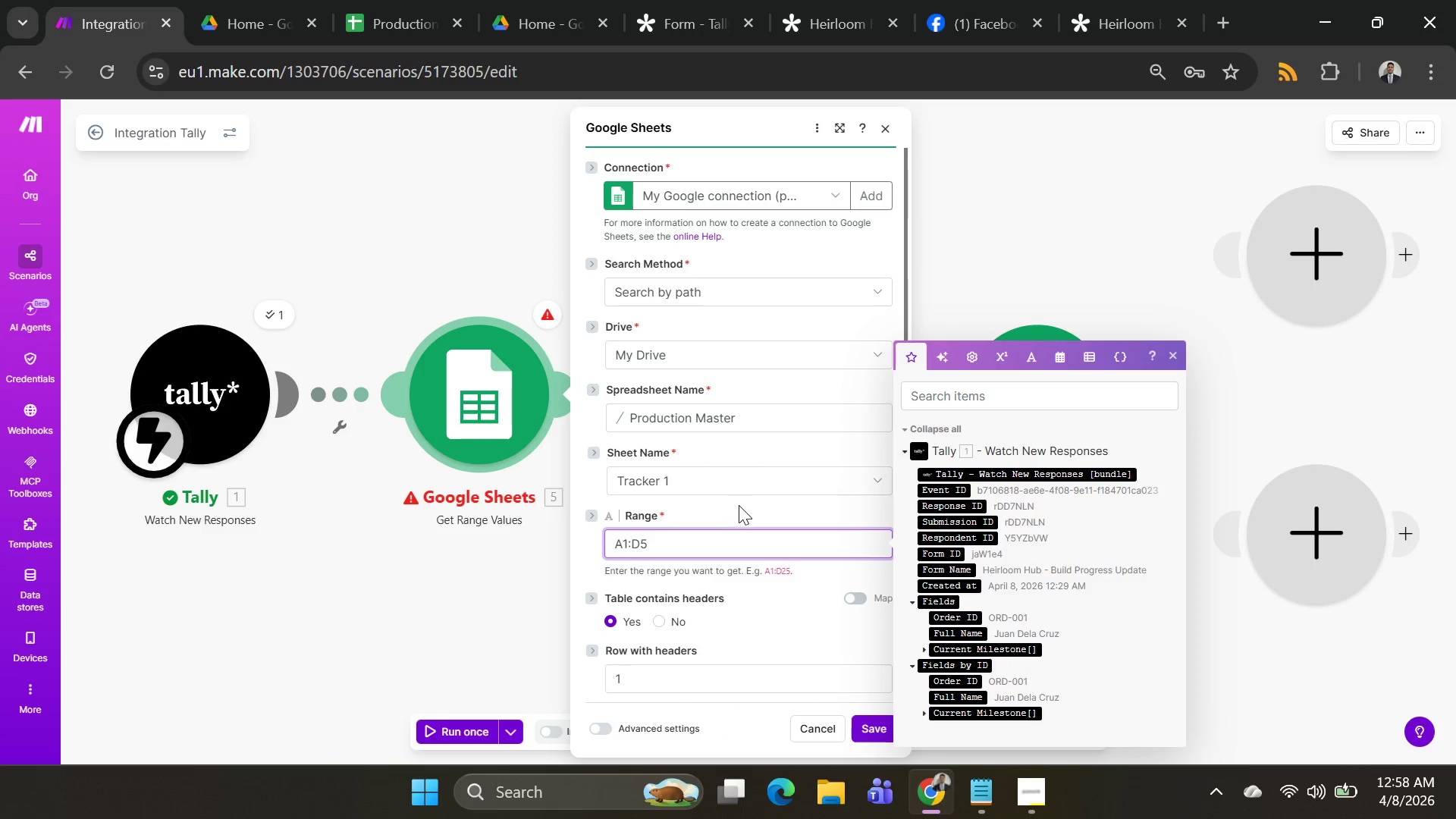 
key(Backspace)
type(1o)
key(Backspace)
type(00)
 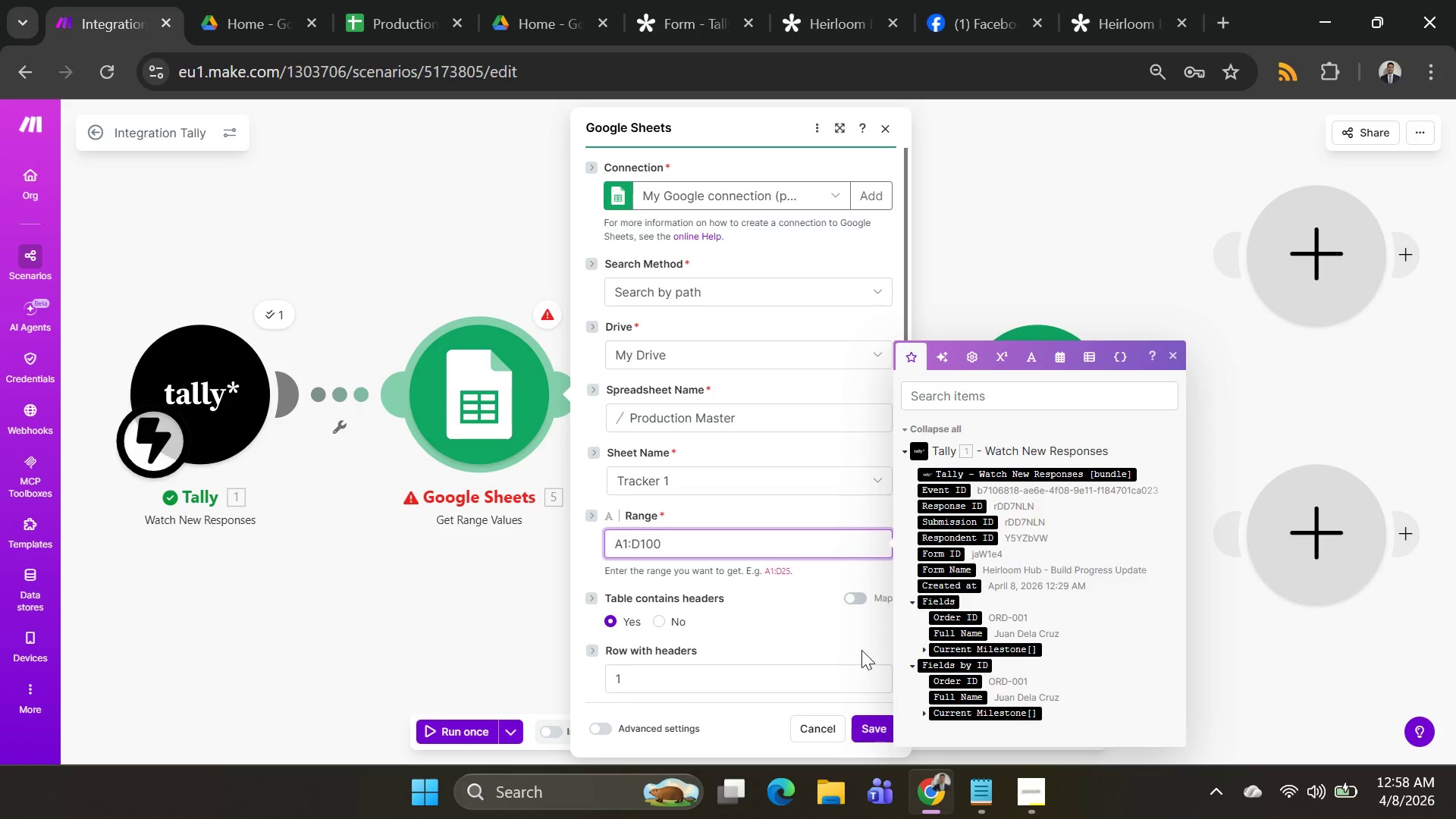 
left_click([871, 730])
 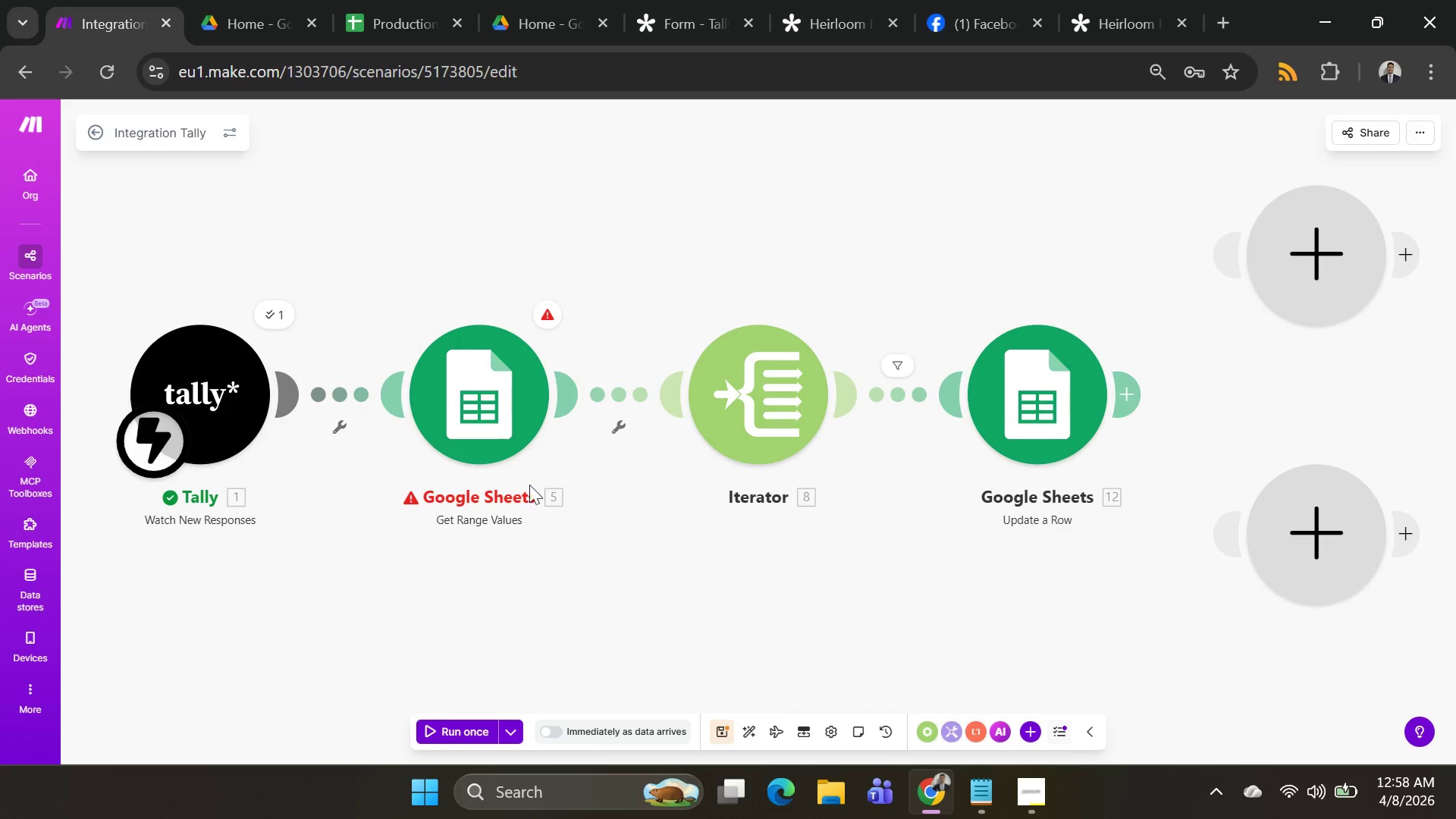 
left_click([507, 405])
 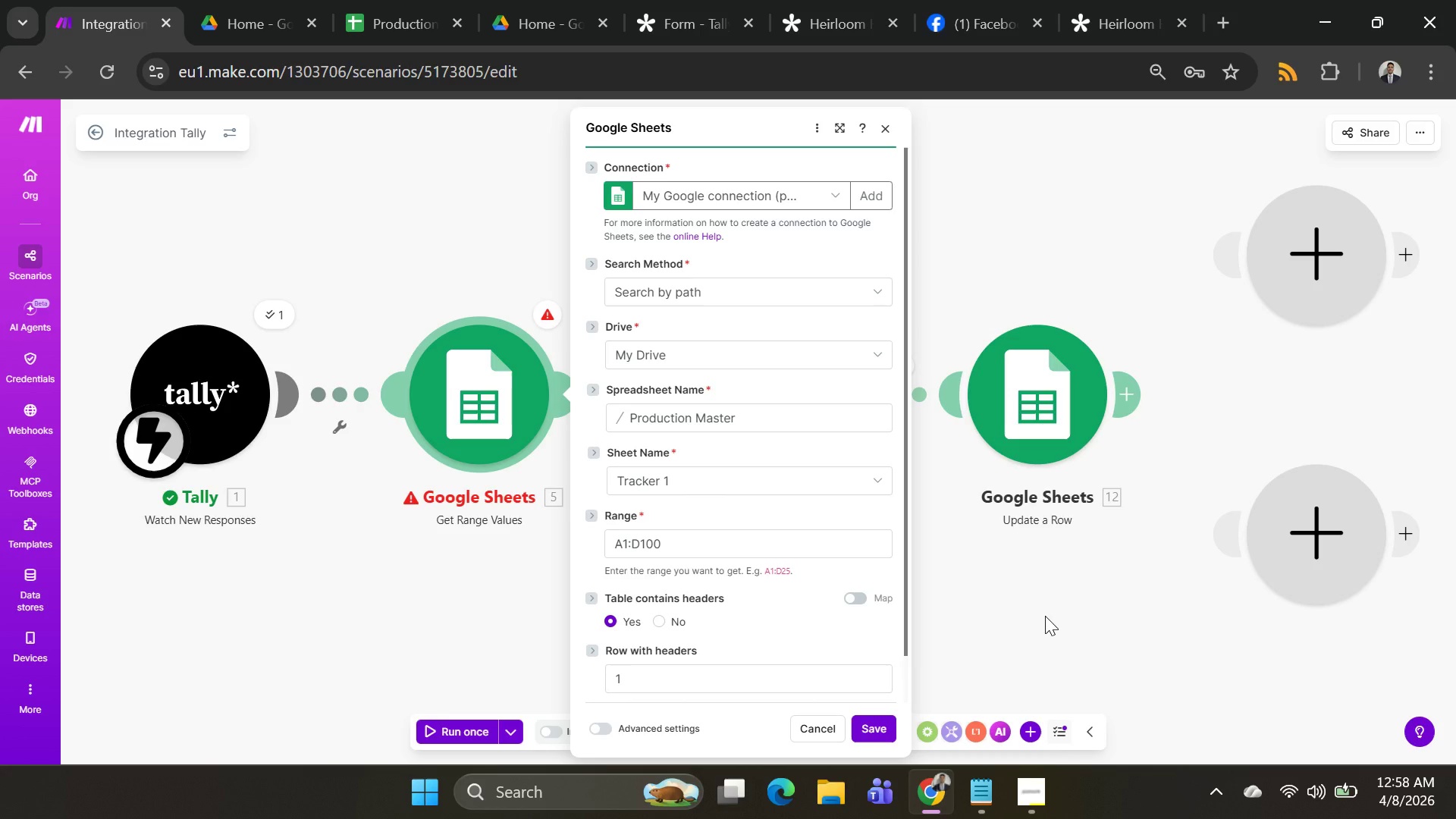 
wait(21.45)
 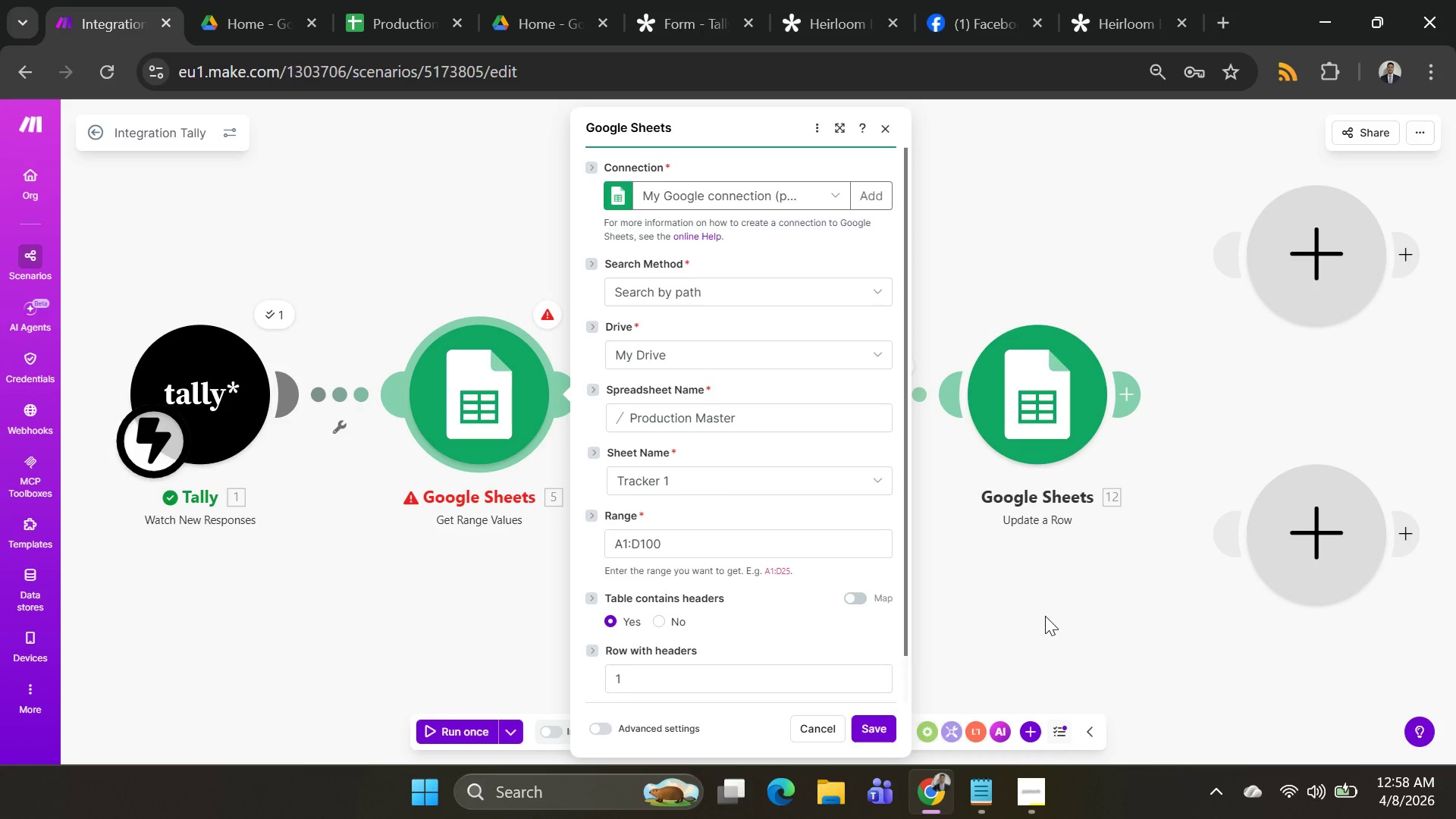 
left_click([547, 312])
 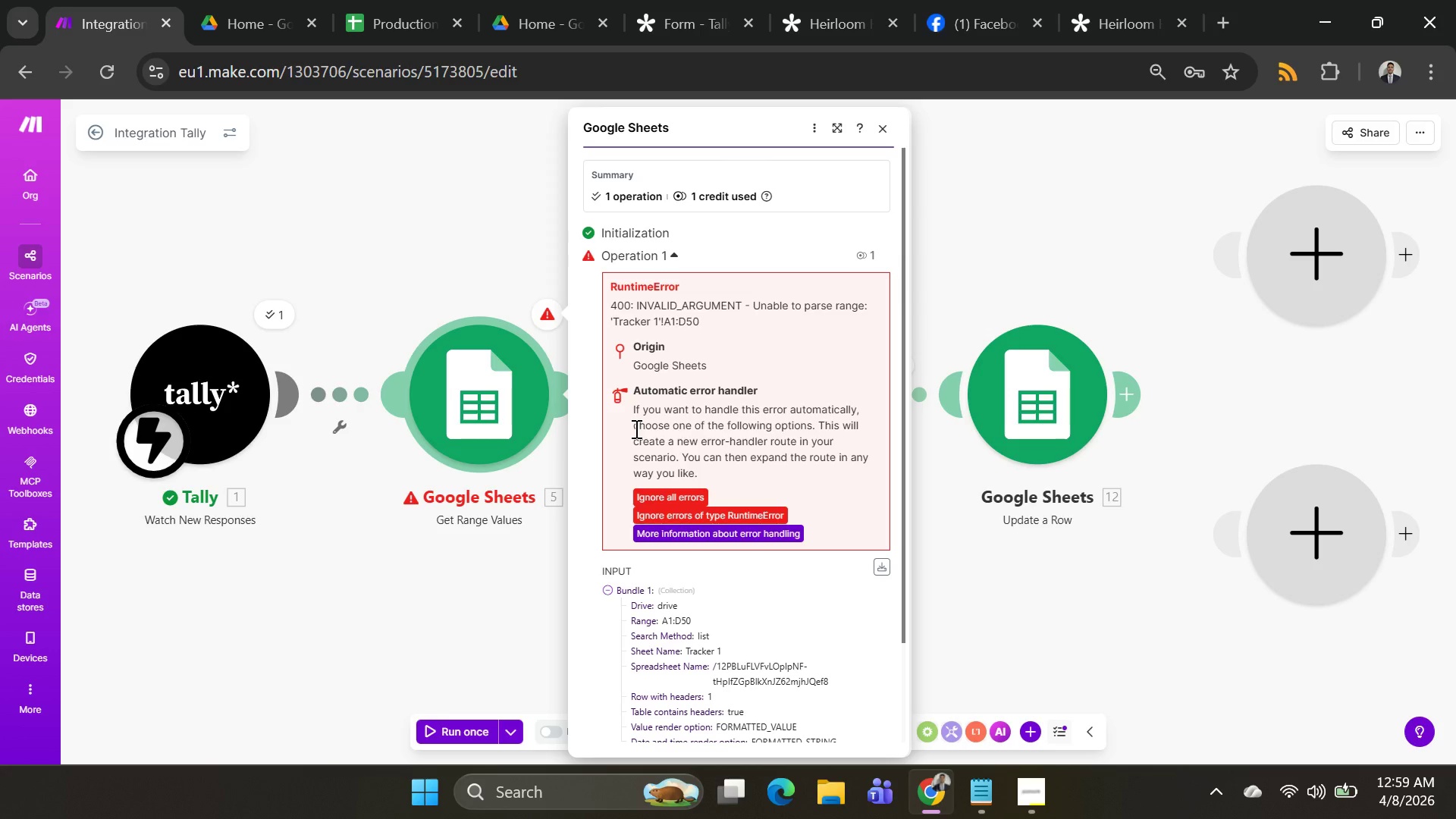 
wait(33.22)
 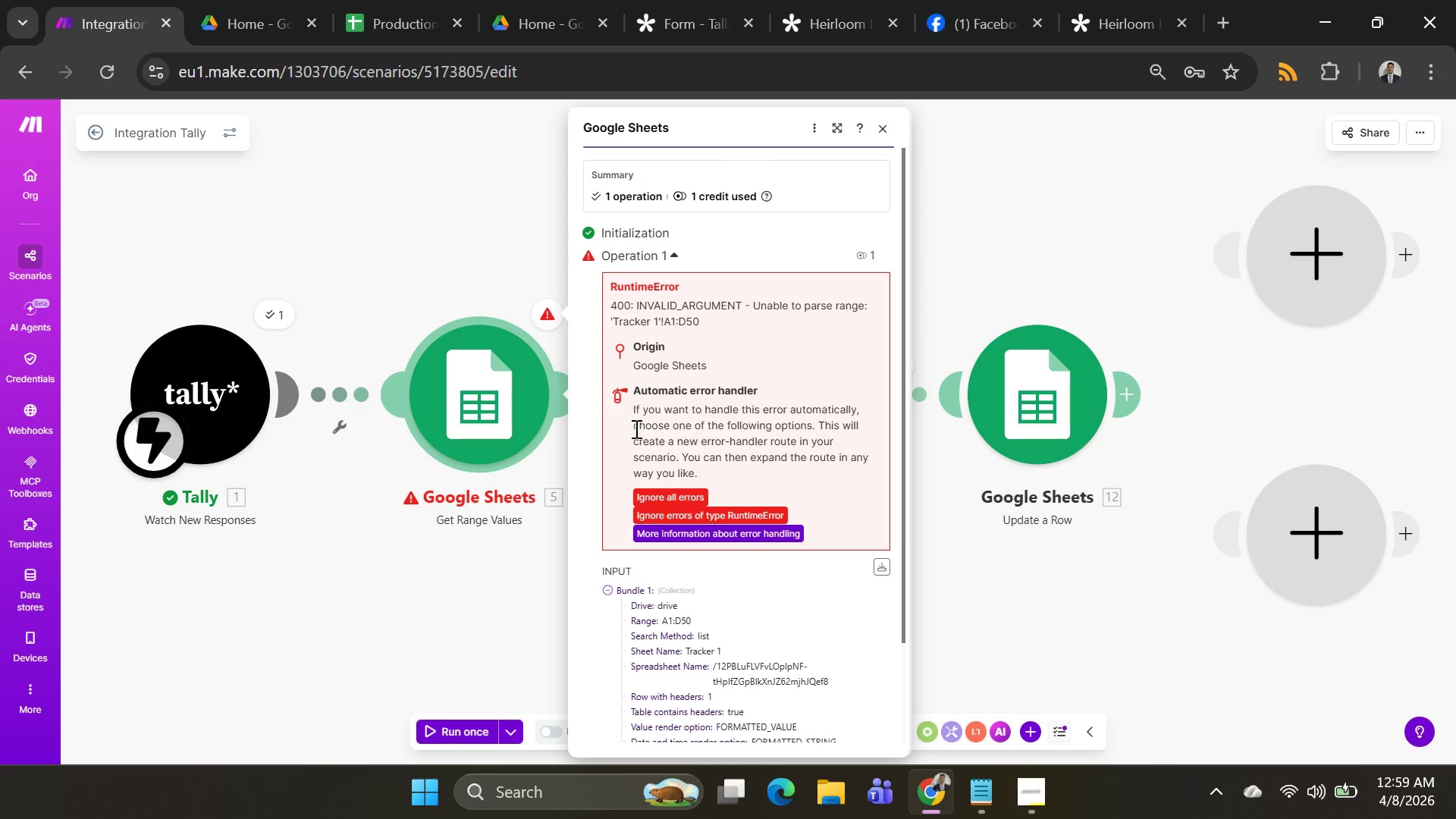 
scroll: coordinate [722, 490], scroll_direction: down, amount: 2.0
 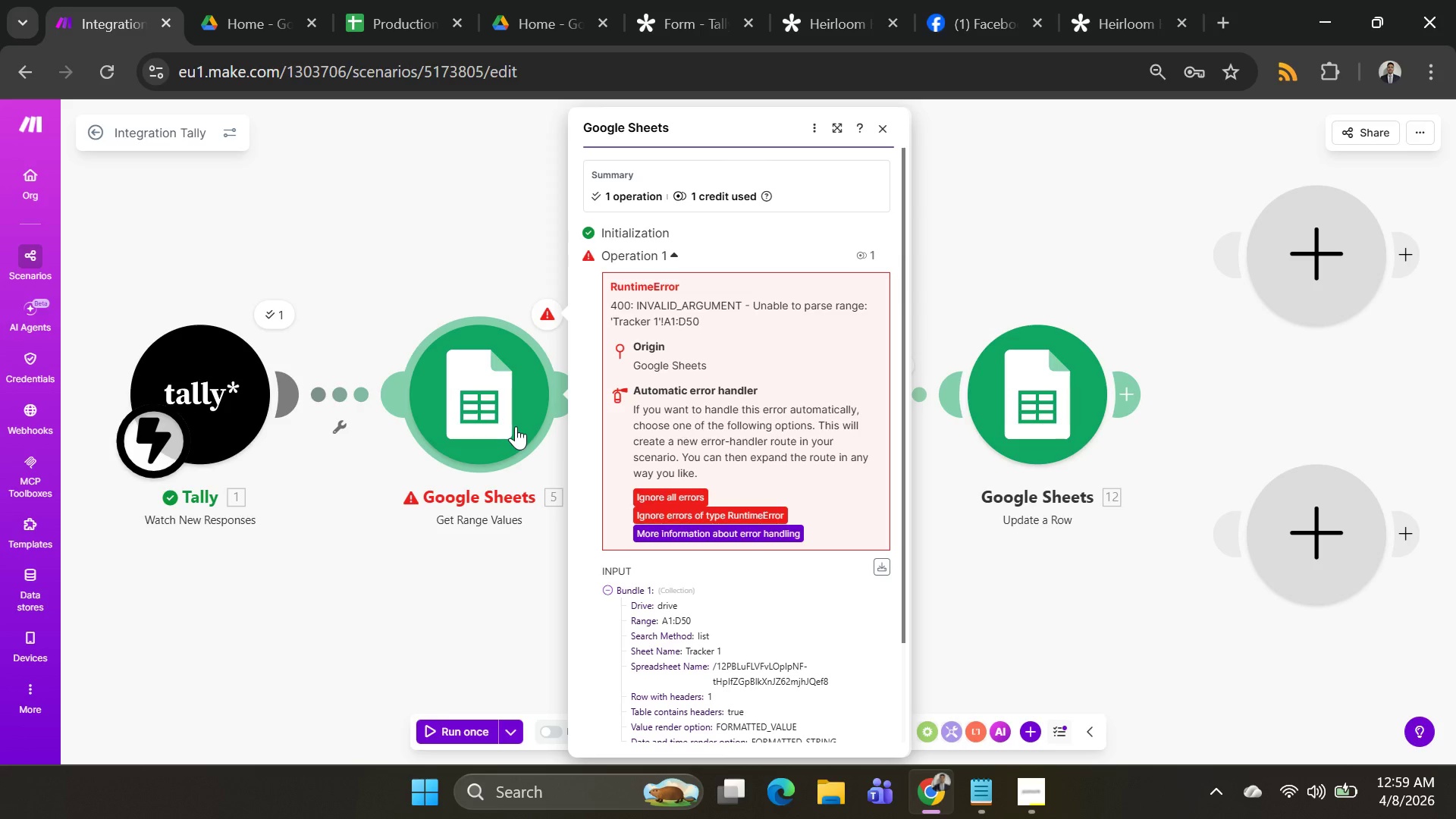 
wait(7.09)
 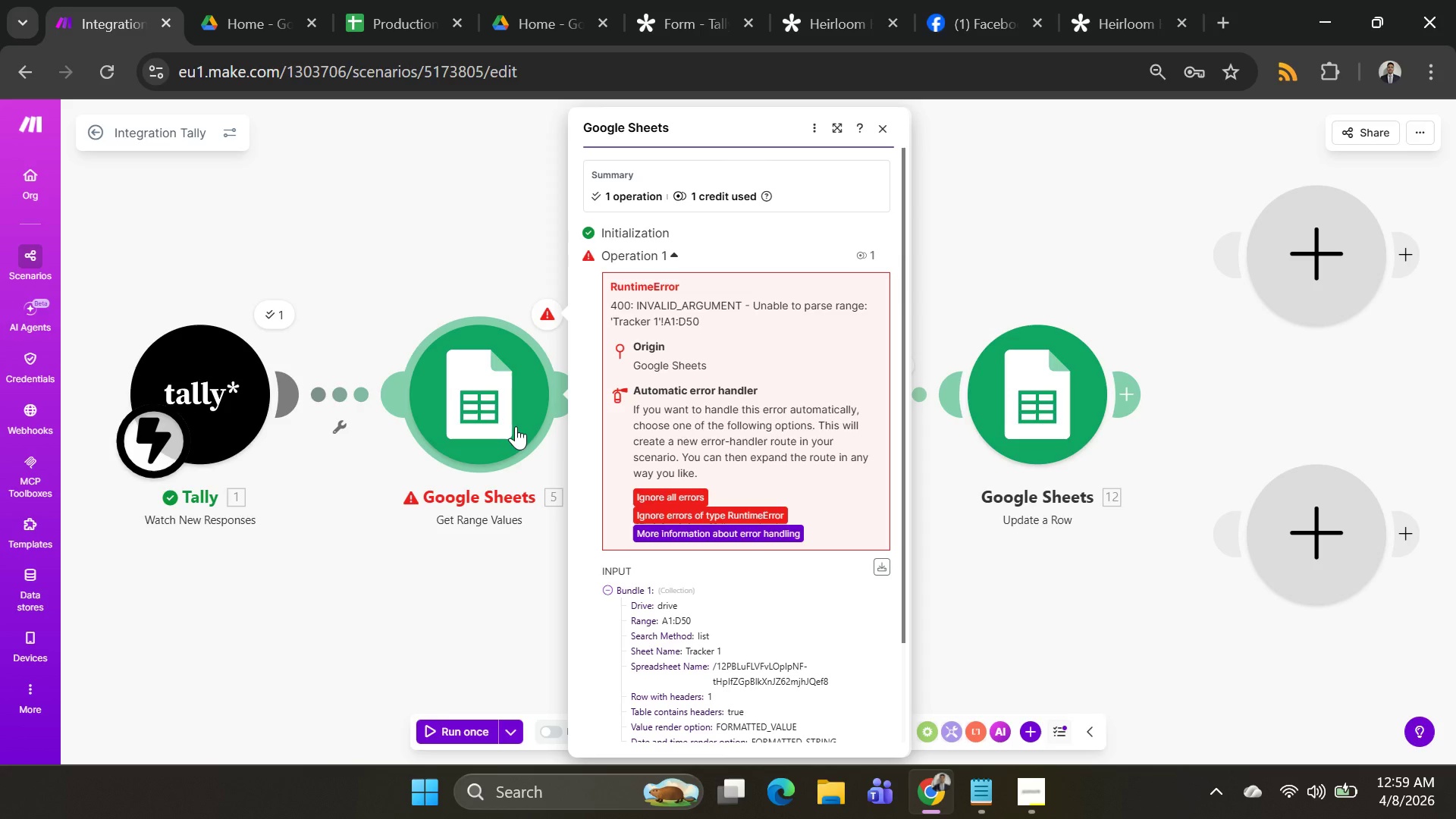 
left_click([487, 391])
 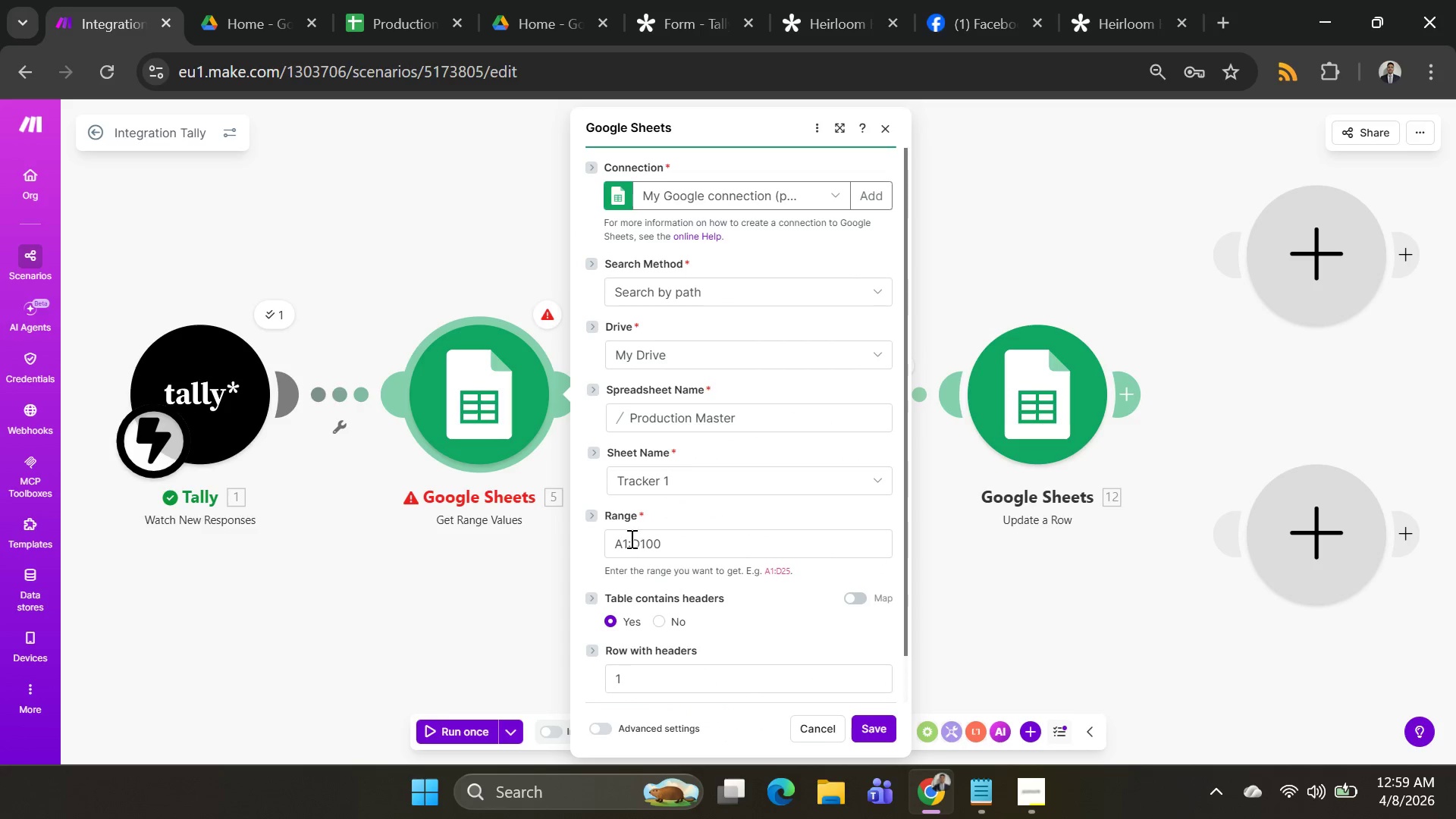 
left_click([626, 542])
 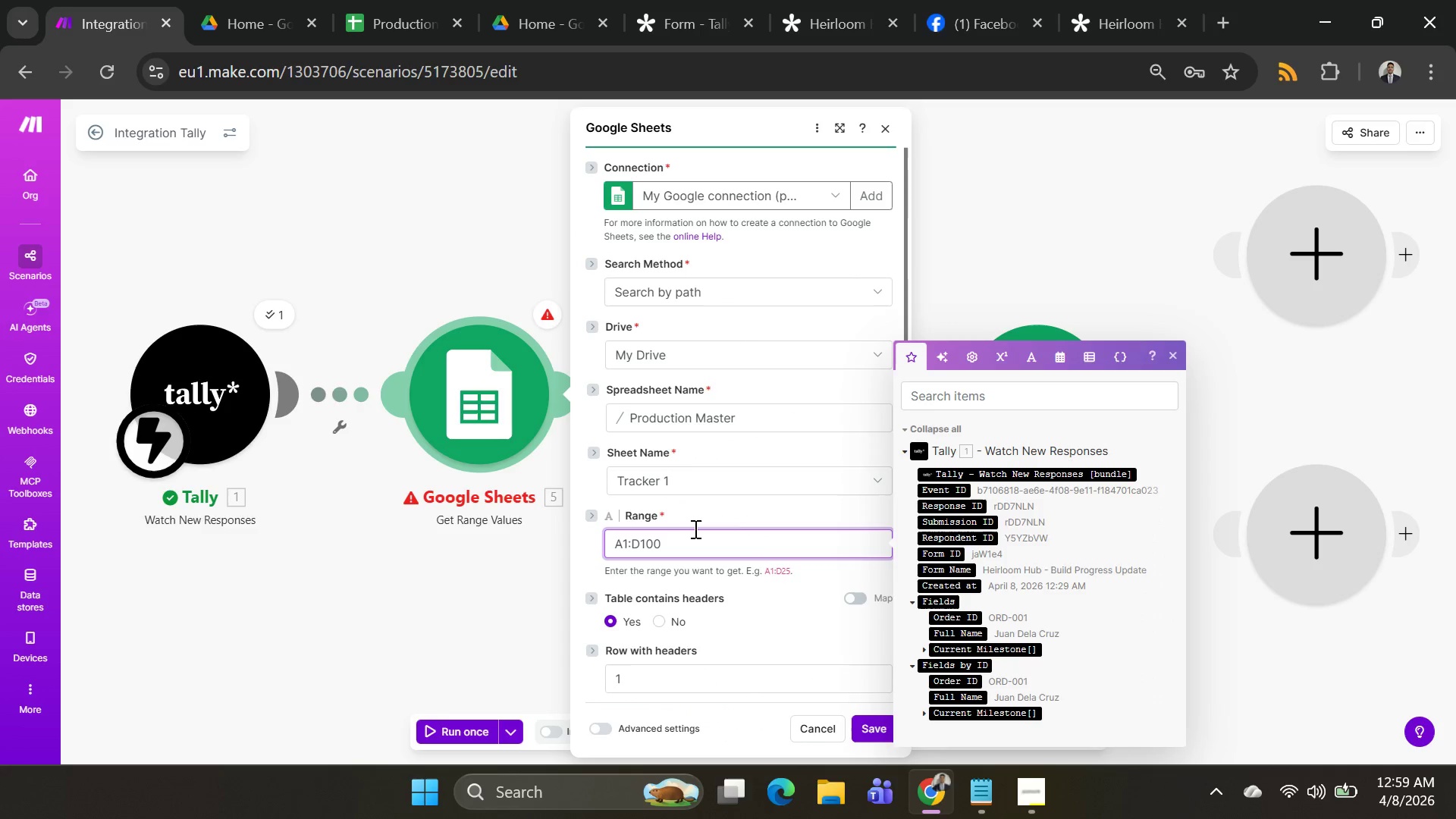 
key(Backspace)
 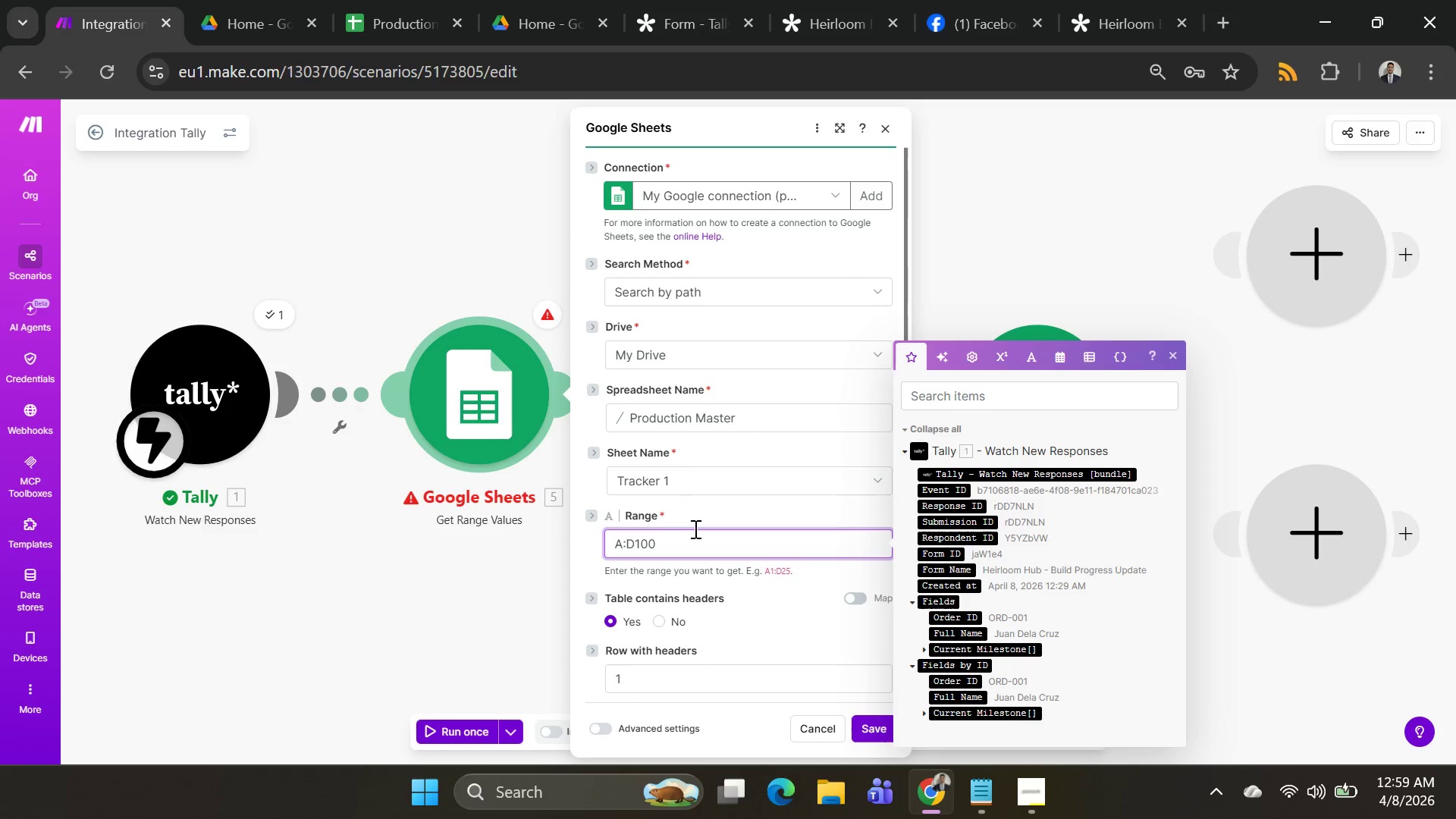 
key(2)
 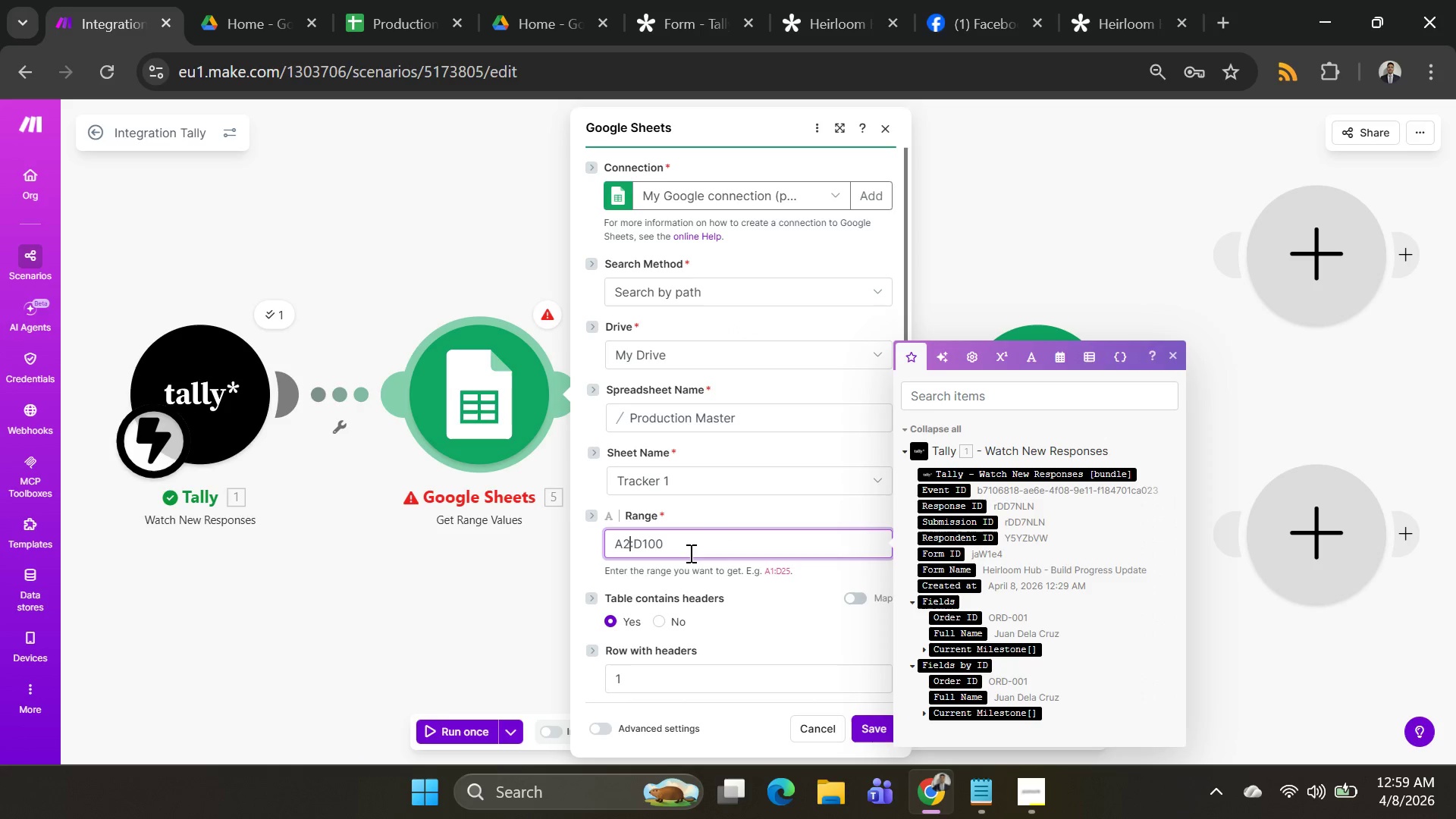 
wait(5.86)
 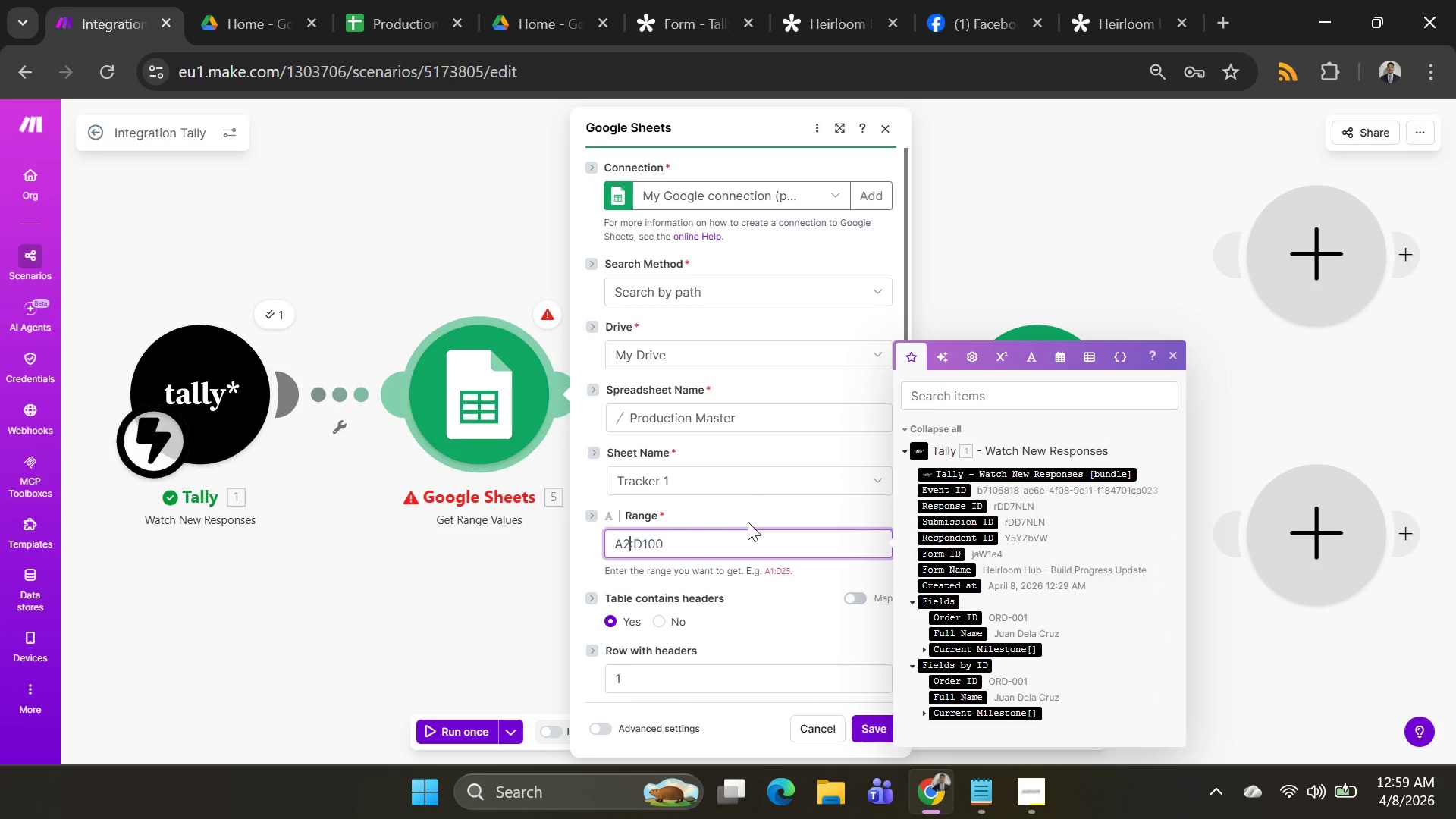 
scroll: coordinate [739, 563], scroll_direction: down, amount: 8.0
 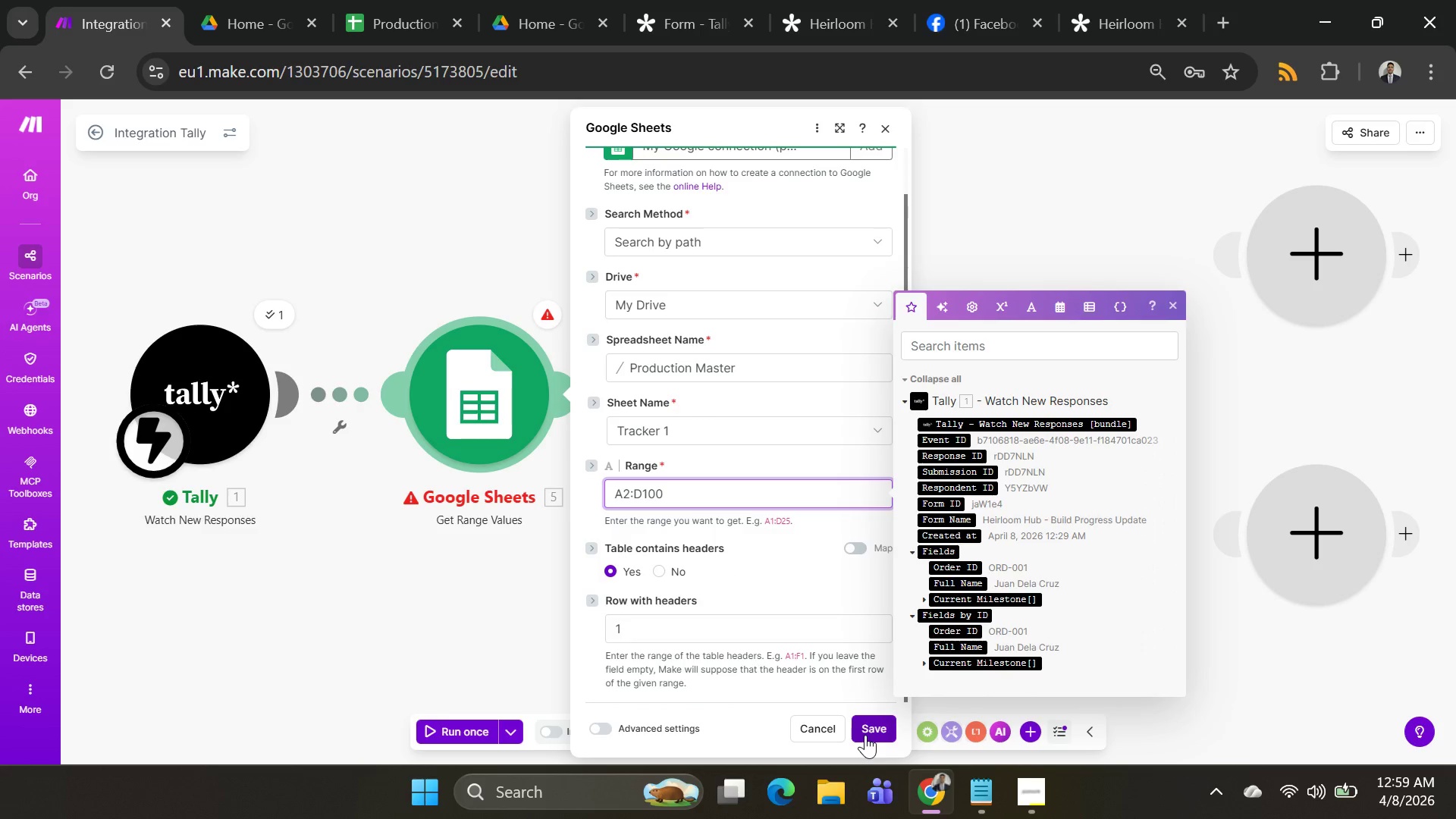 
left_click([865, 735])
 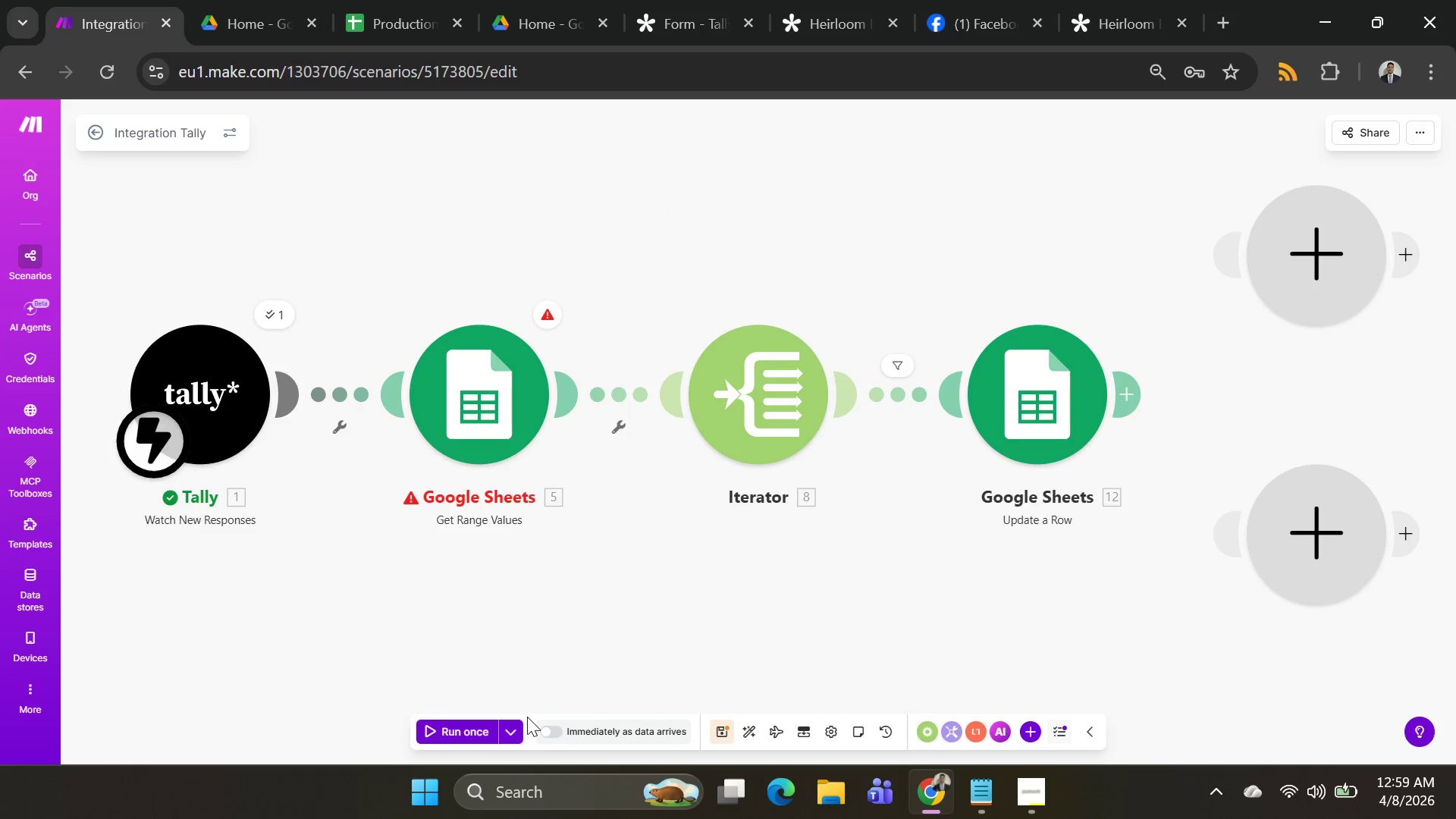 
left_click([509, 732])
 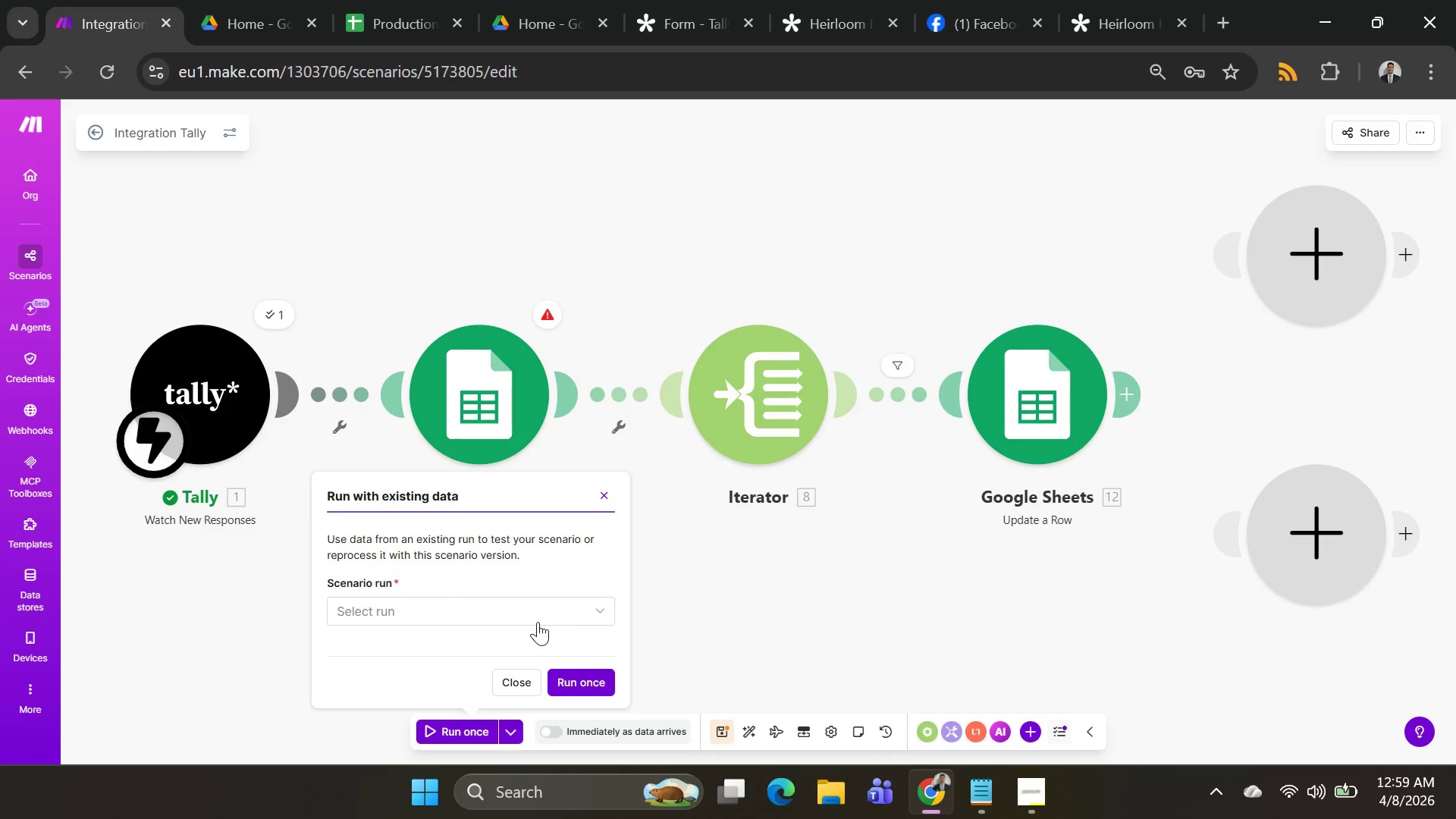 
left_click([539, 610])
 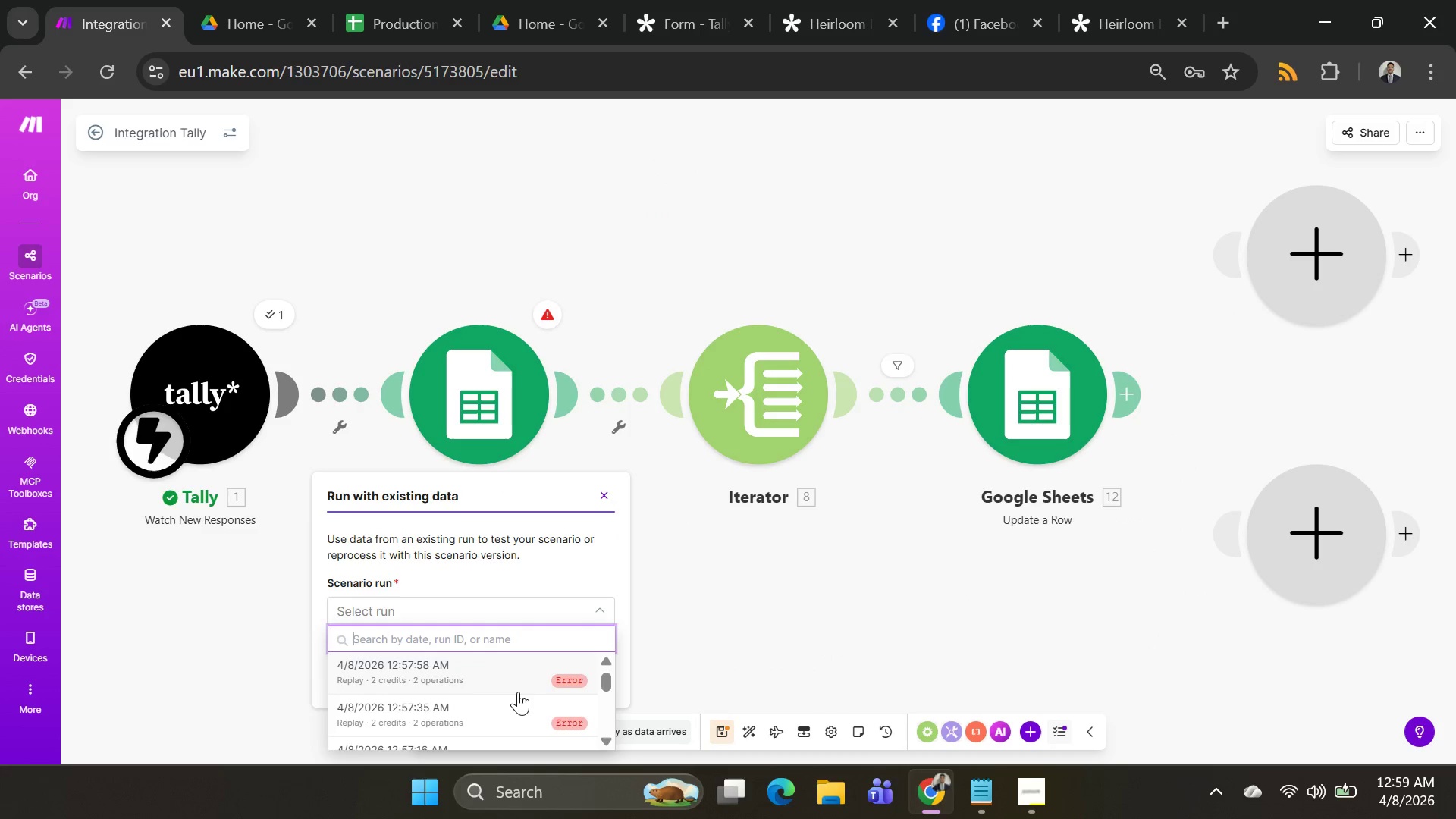 
scroll: coordinate [529, 660], scroll_direction: down, amount: 4.0
 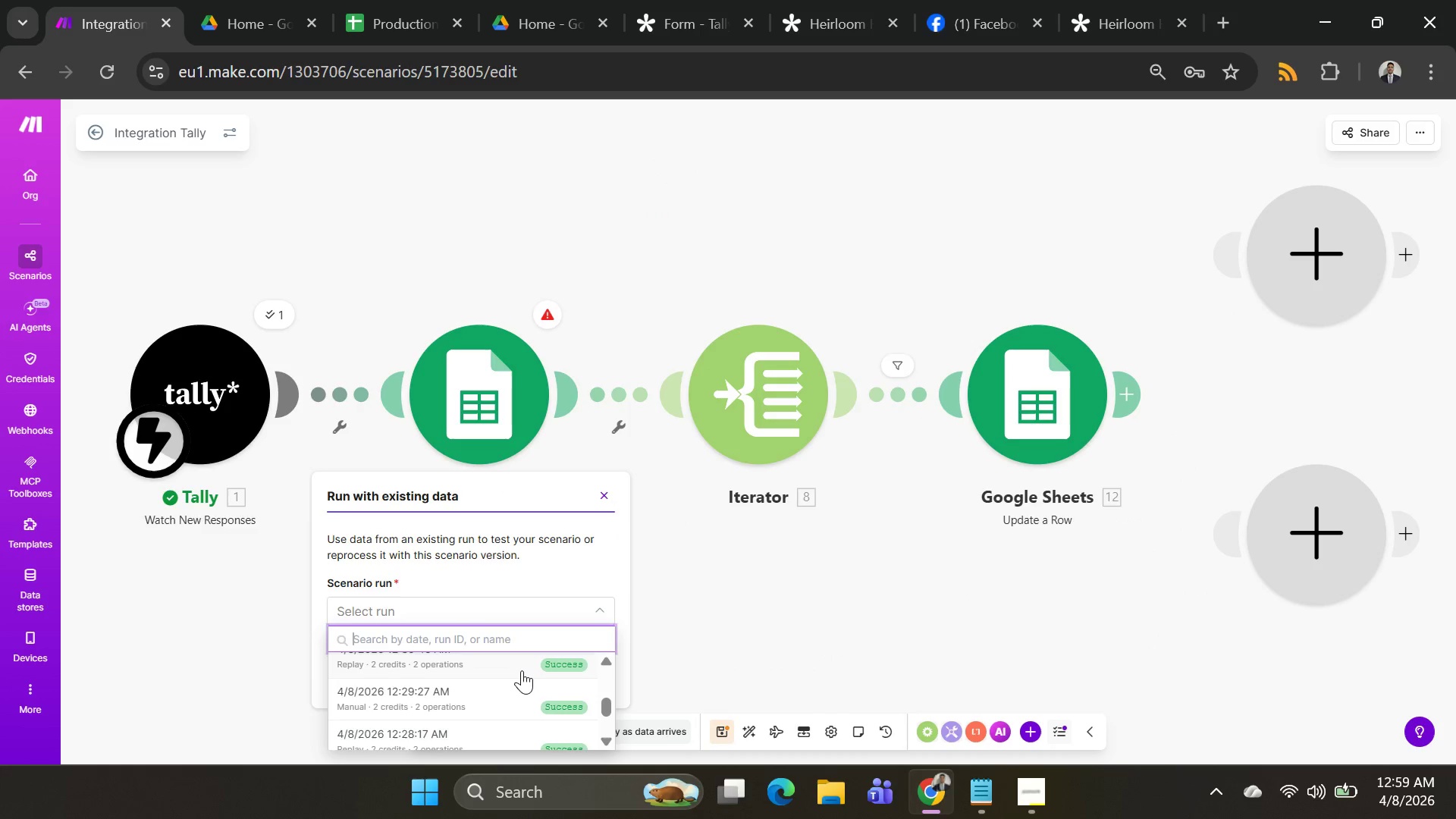 
left_click([522, 670])
 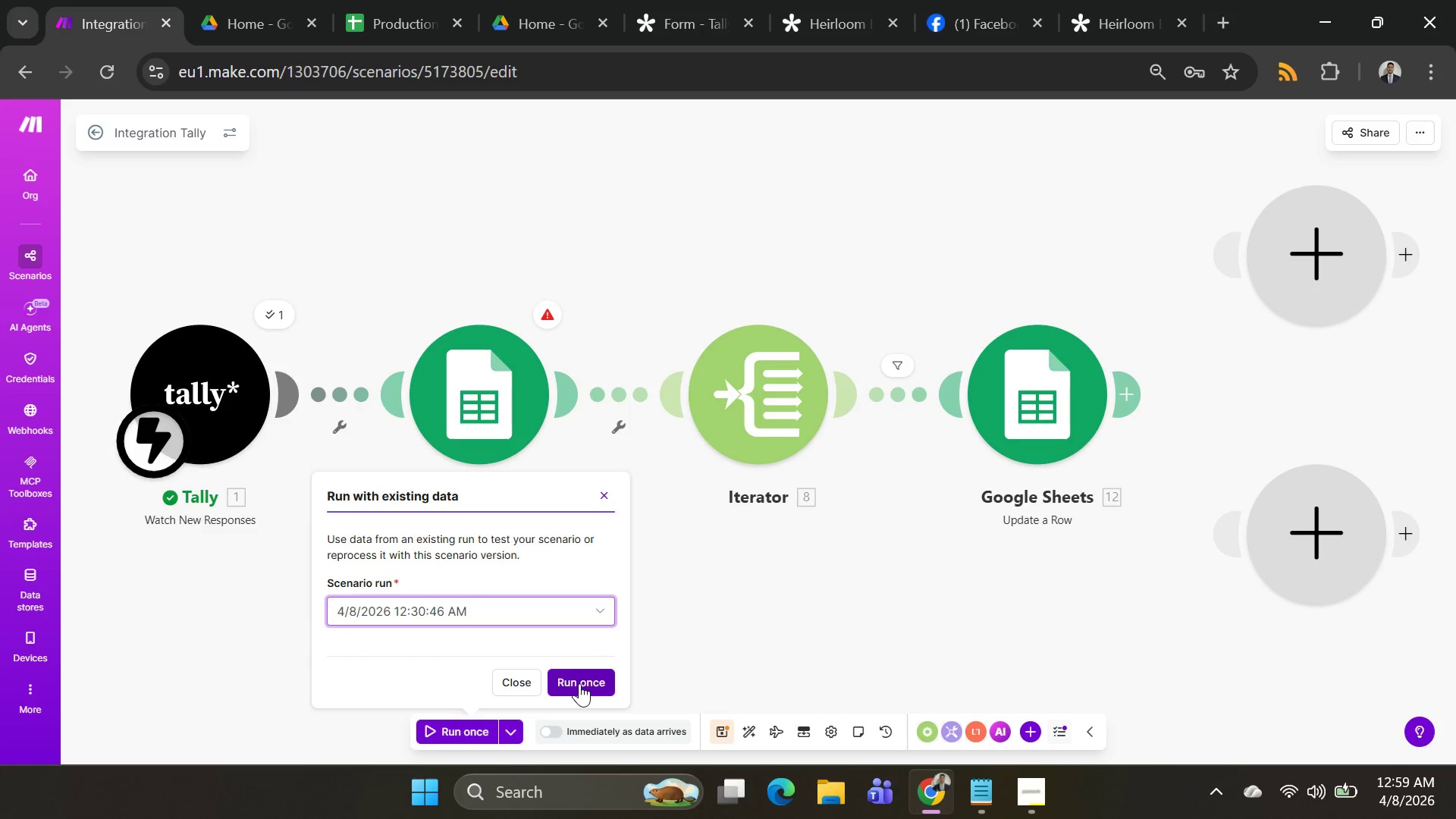 
left_click([581, 683])
 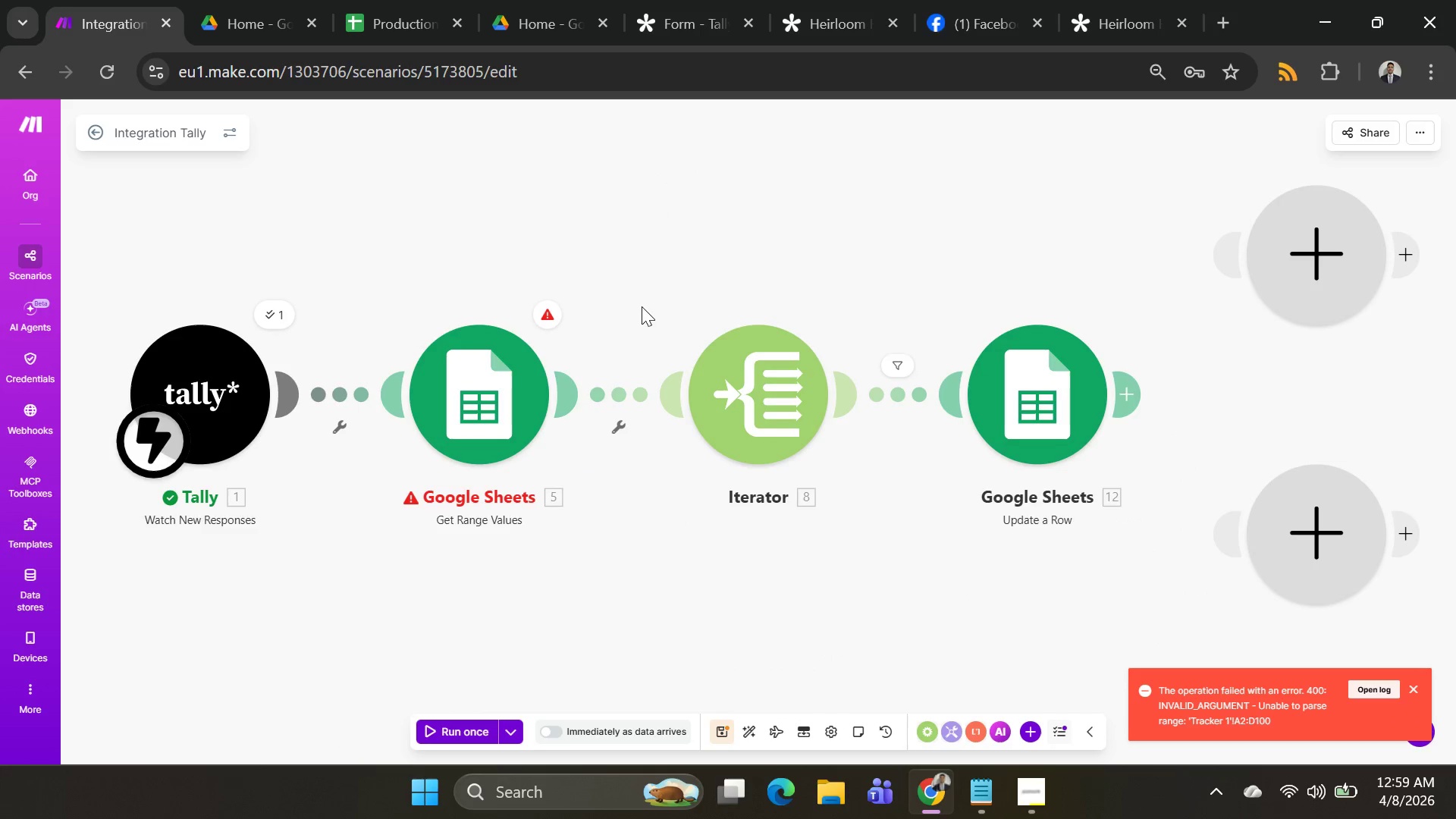 
left_click([553, 312])
 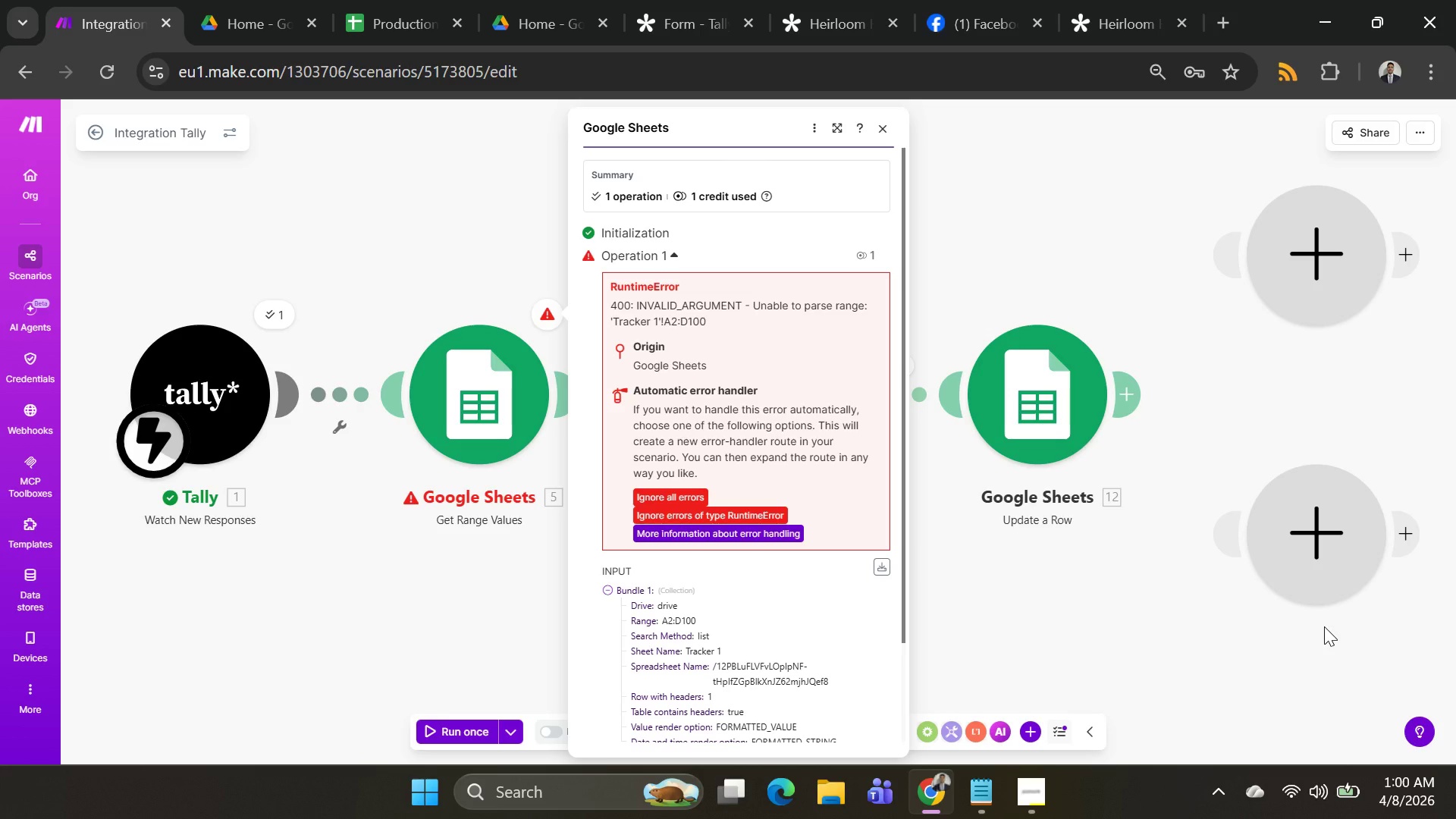 
wait(43.54)
 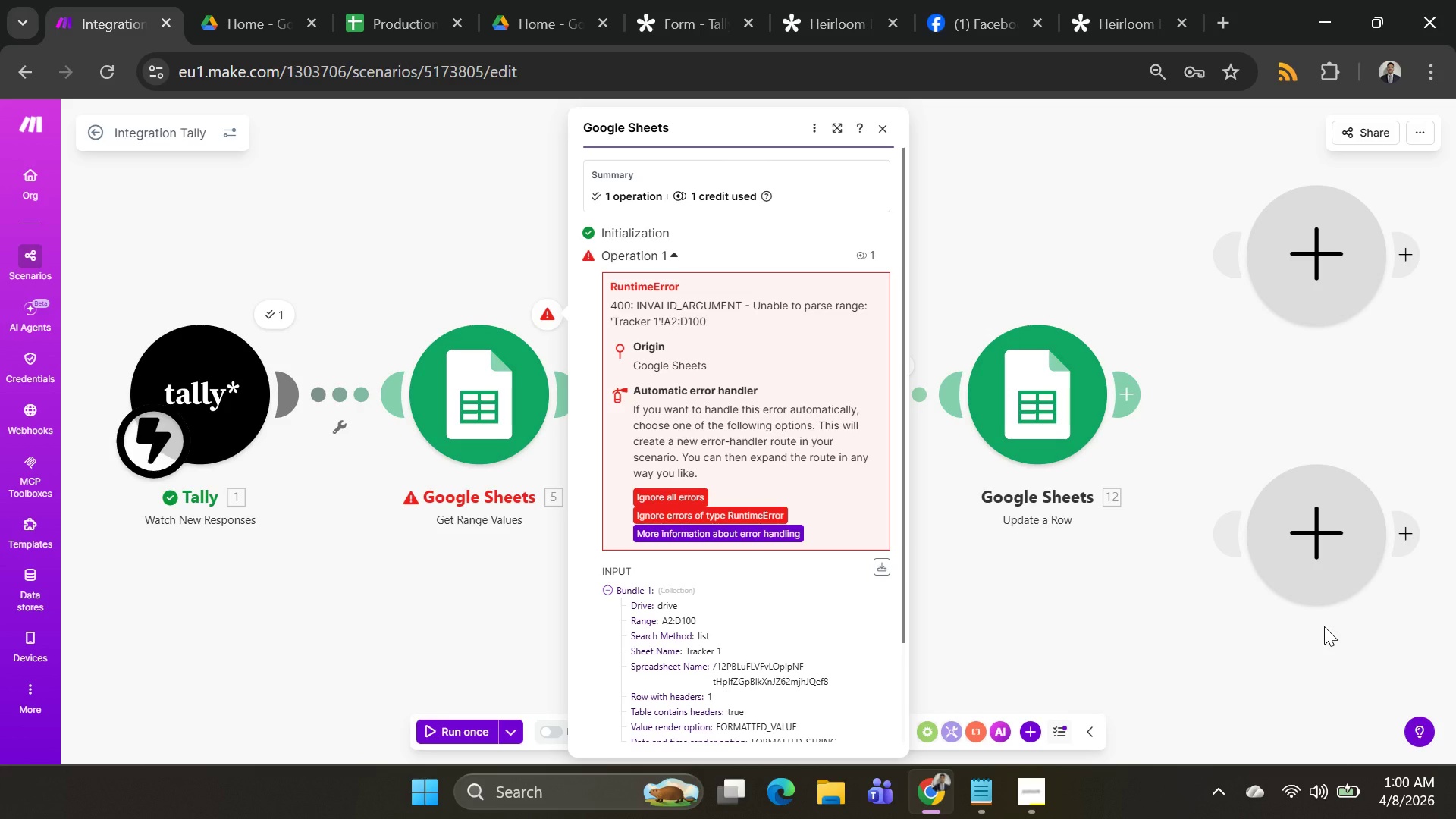 
mouse_move([1062, 805])
 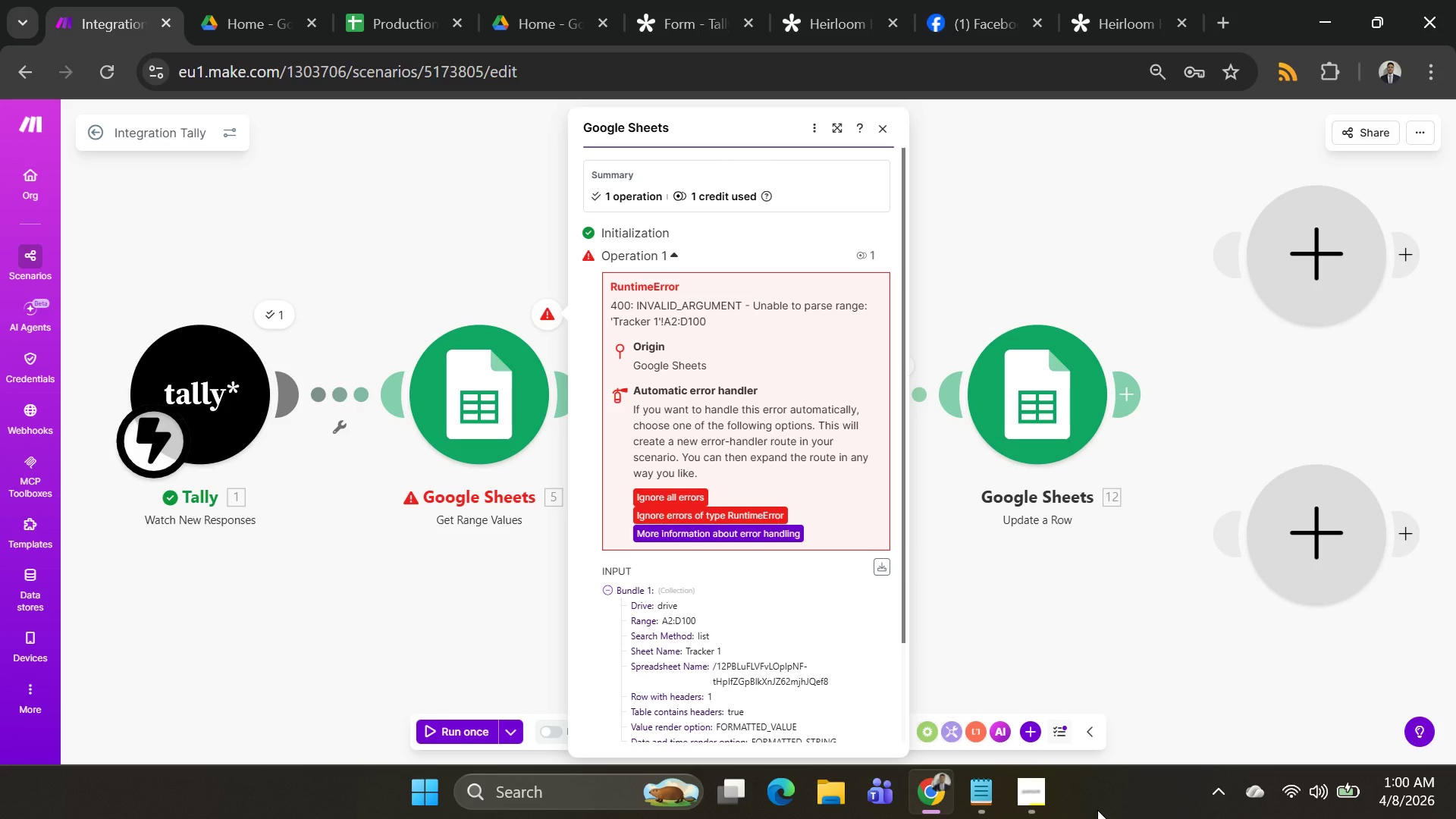 
wait(7.53)
 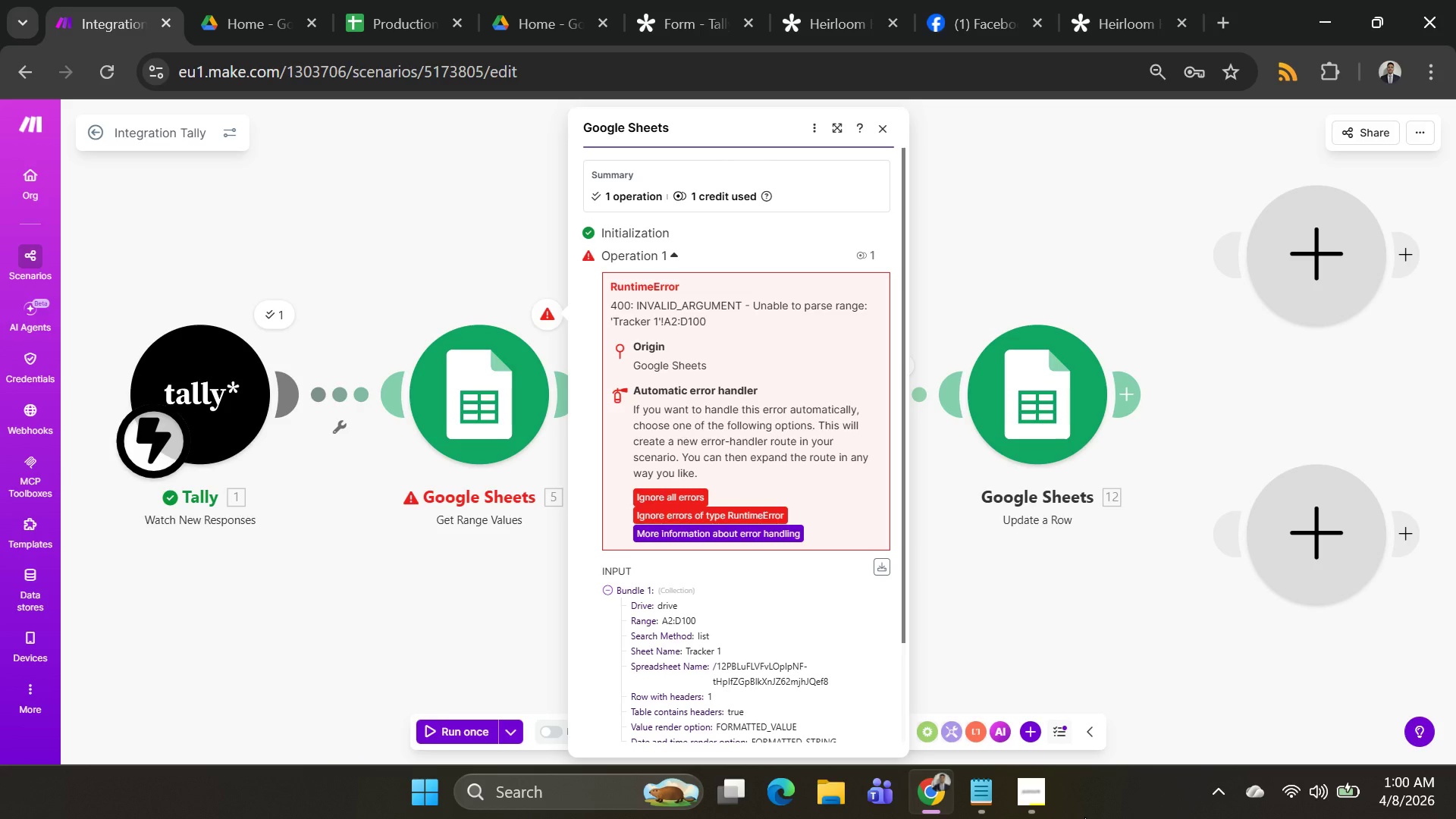 
left_click([472, 344])
 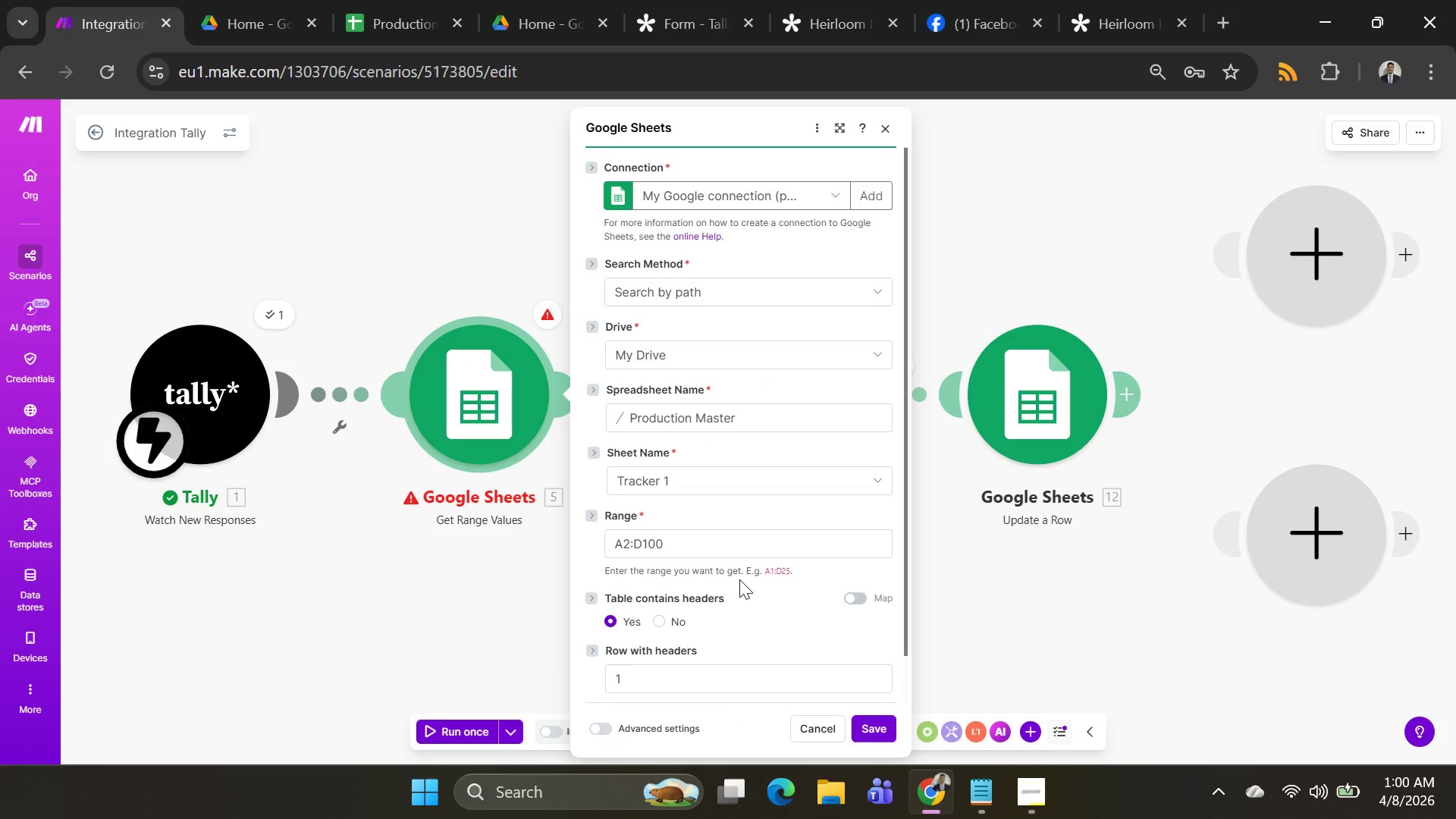 
scroll: coordinate [747, 588], scroll_direction: down, amount: 3.0
 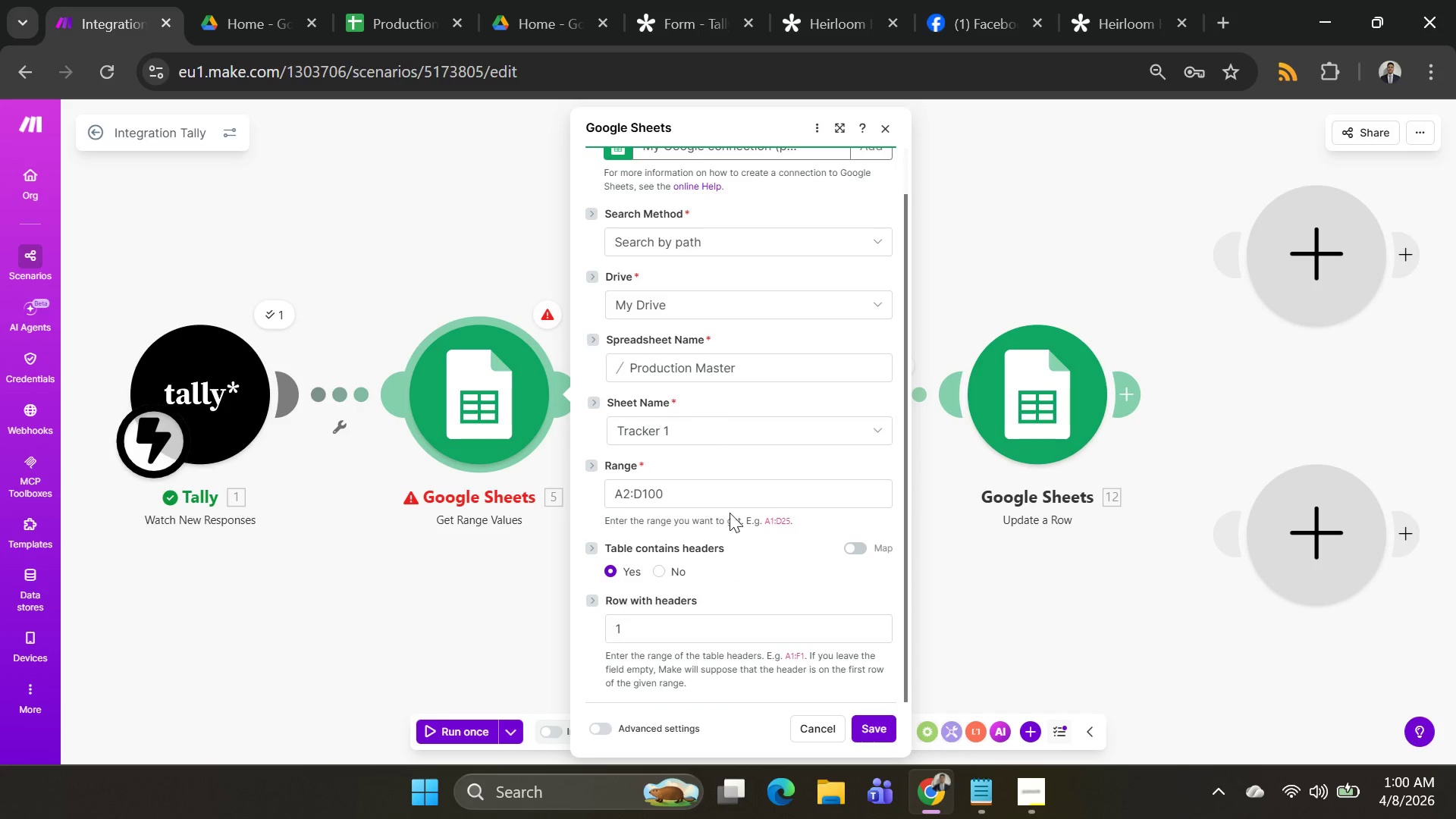 
left_click_drag(start_coordinate=[730, 497], to_coordinate=[323, 510])
 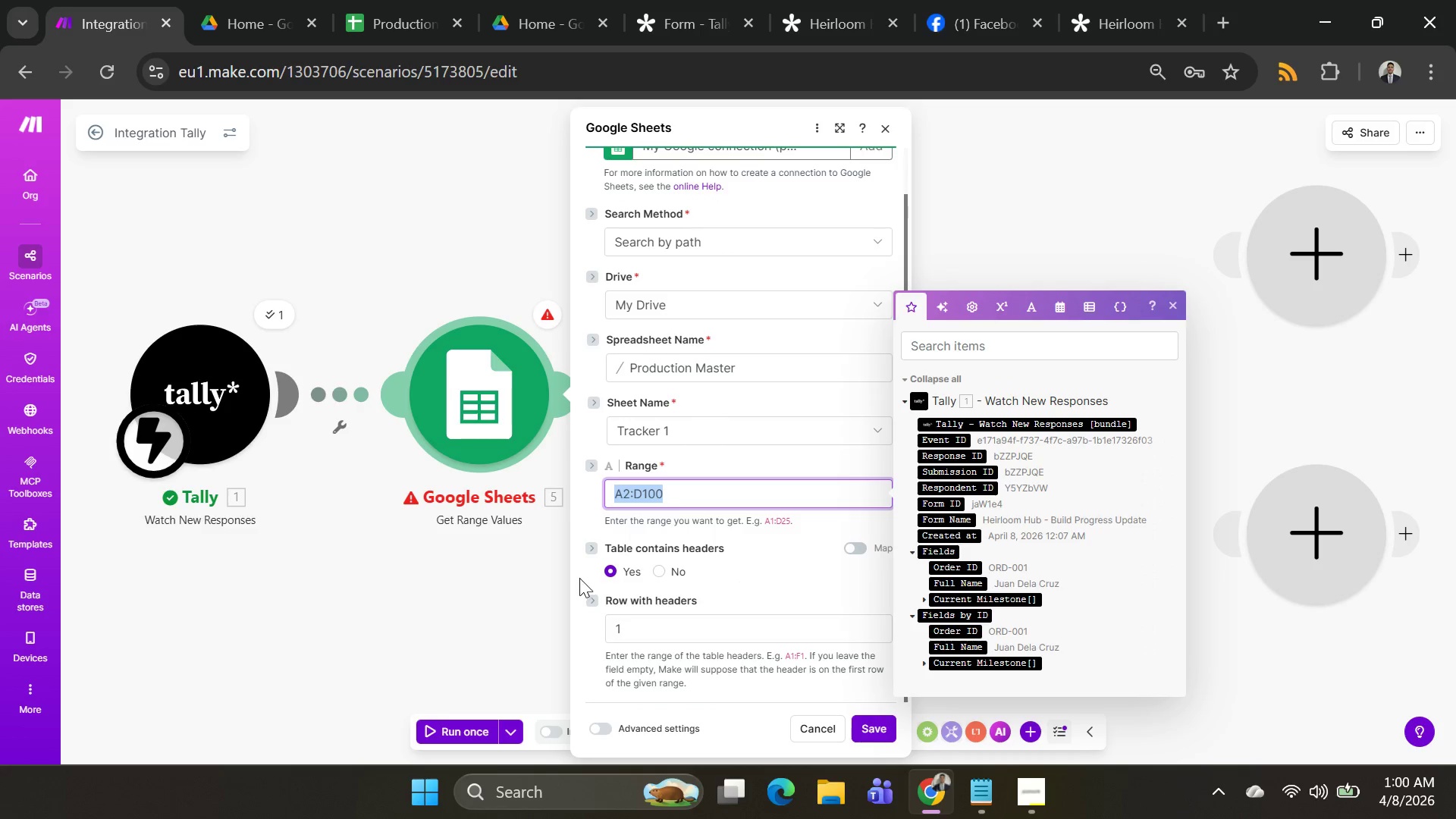 
key(Backspace)
 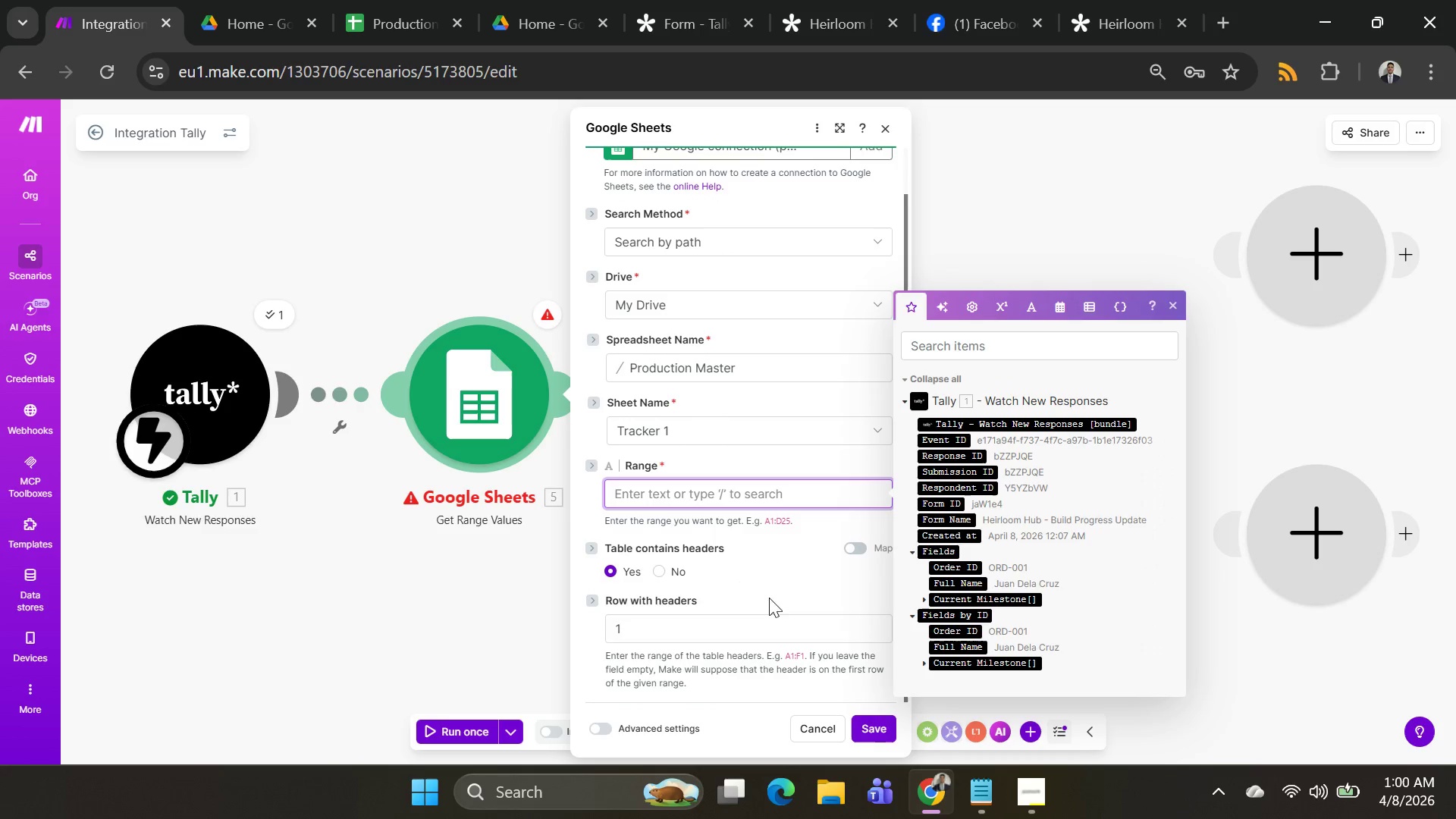 
left_click([776, 582])
 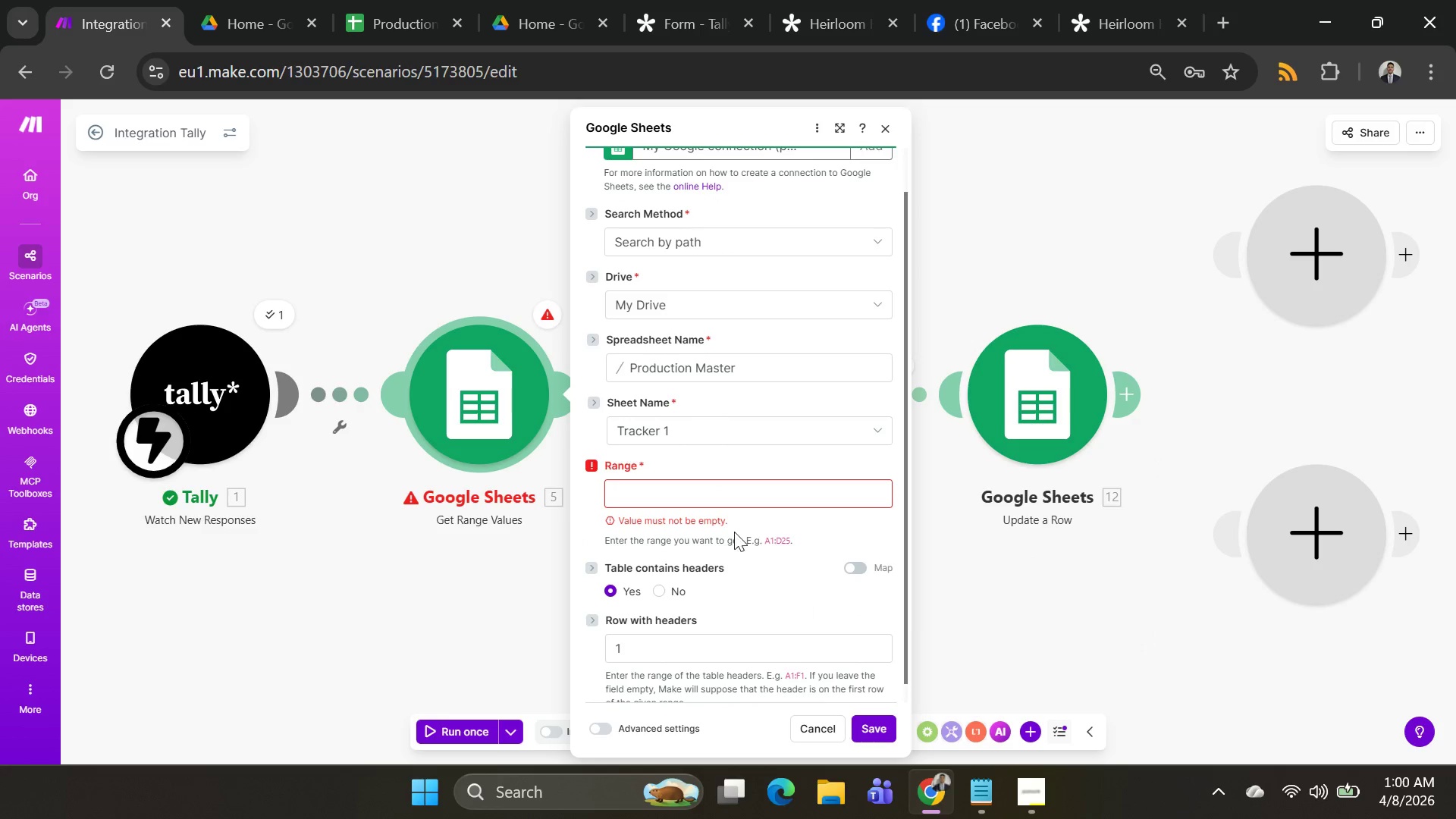 
left_click([734, 491])
 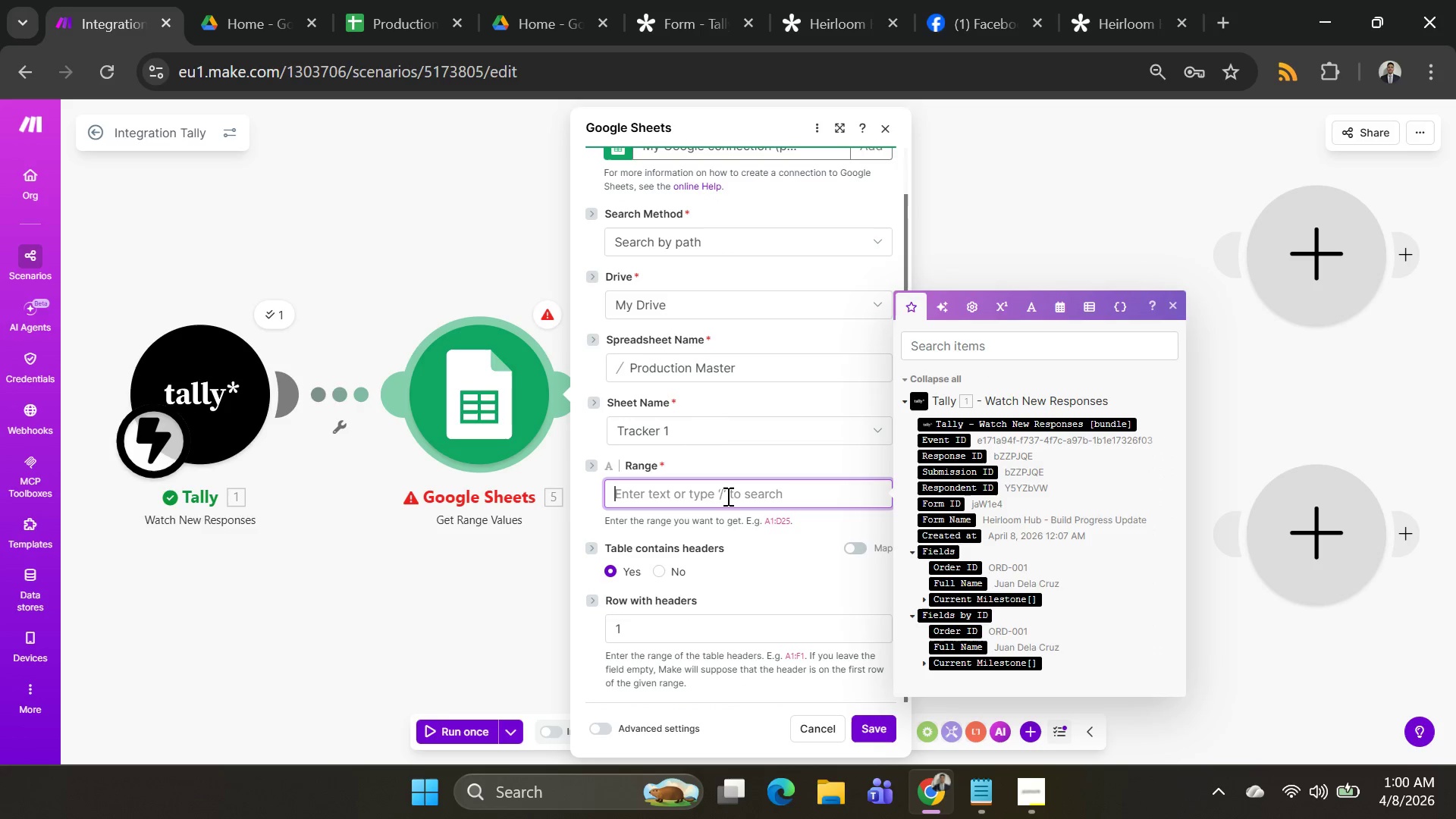 
left_click([757, 588])
 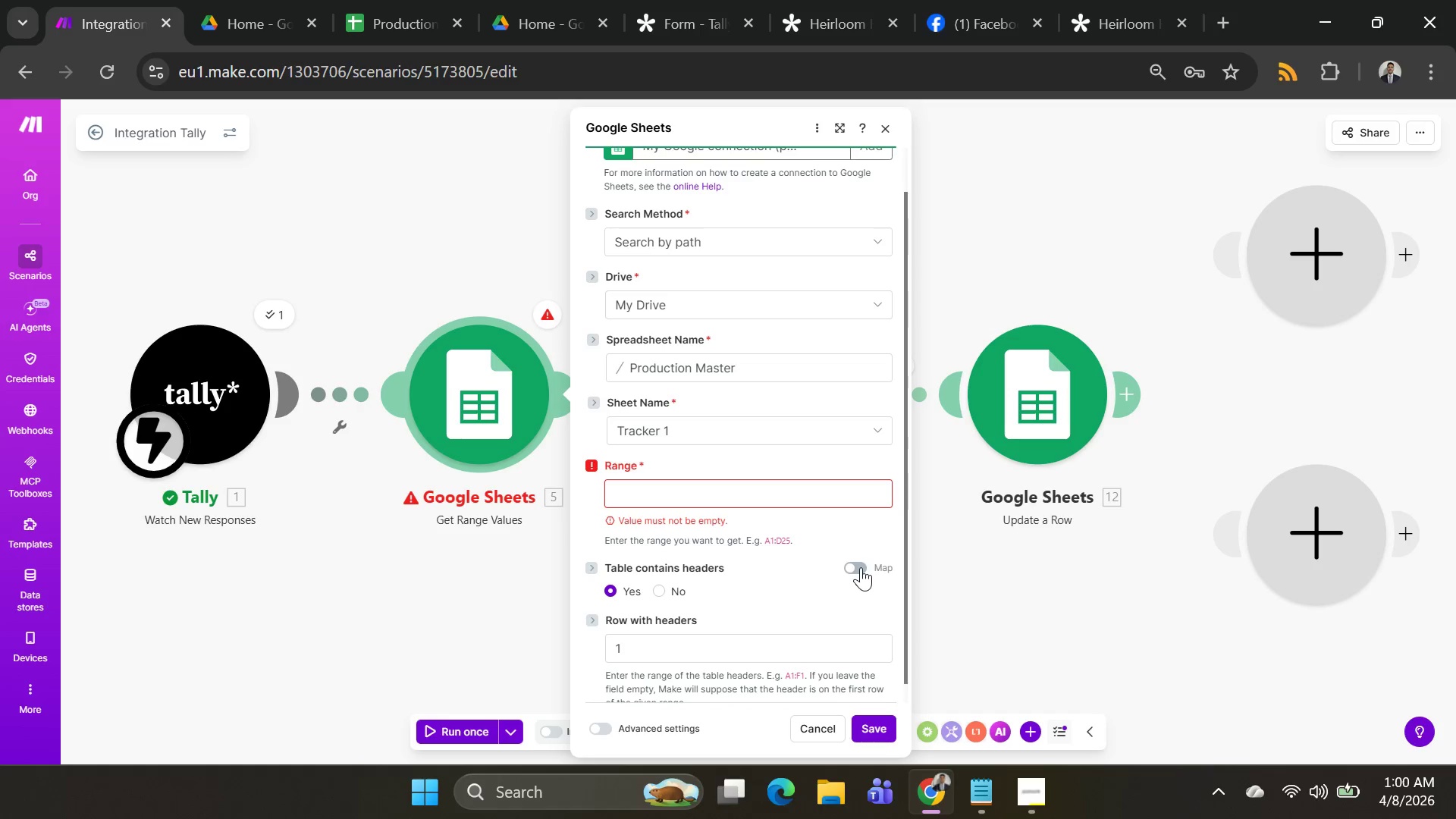 
wait(19.08)
 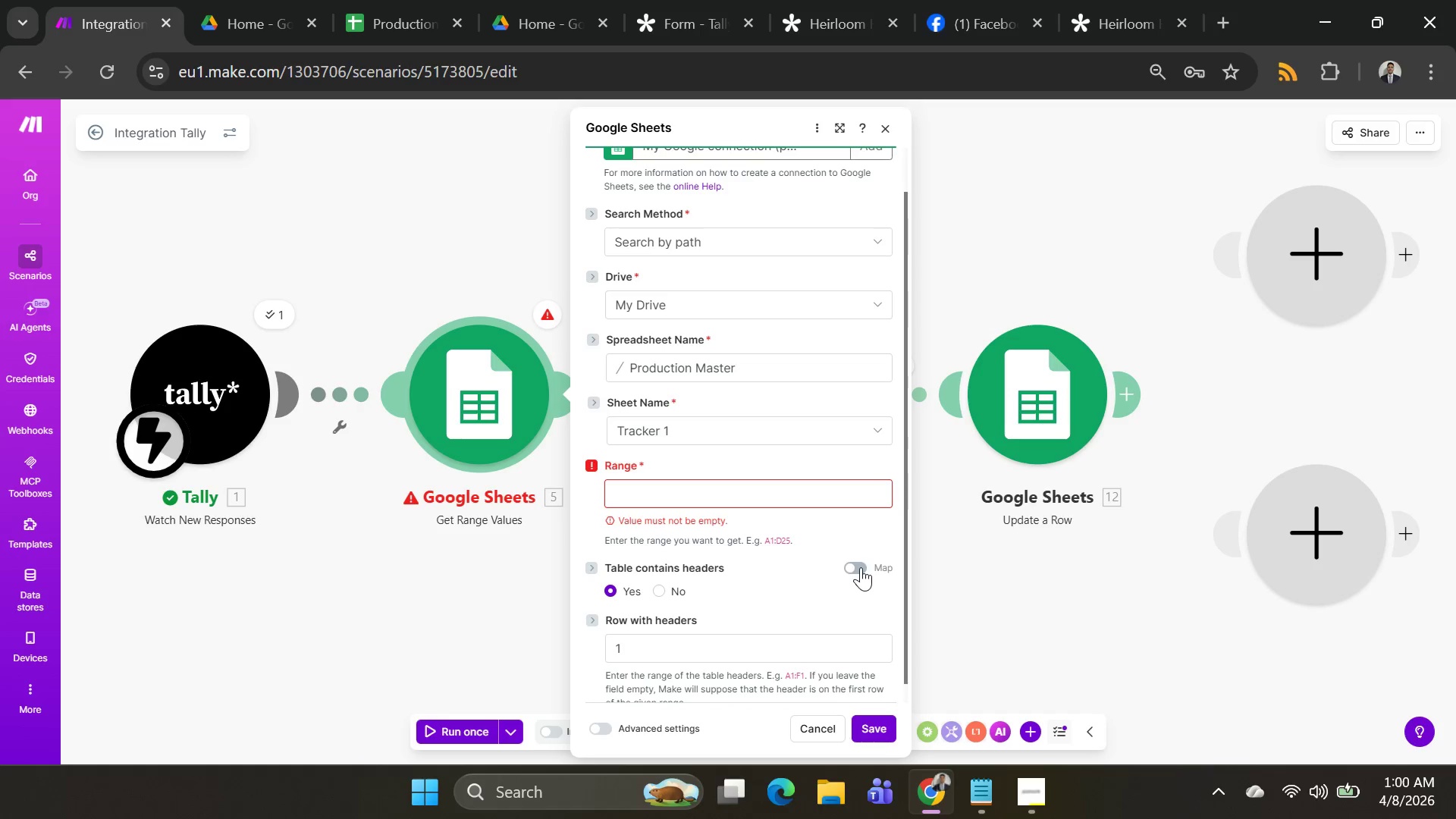 
left_click([667, 491])
 